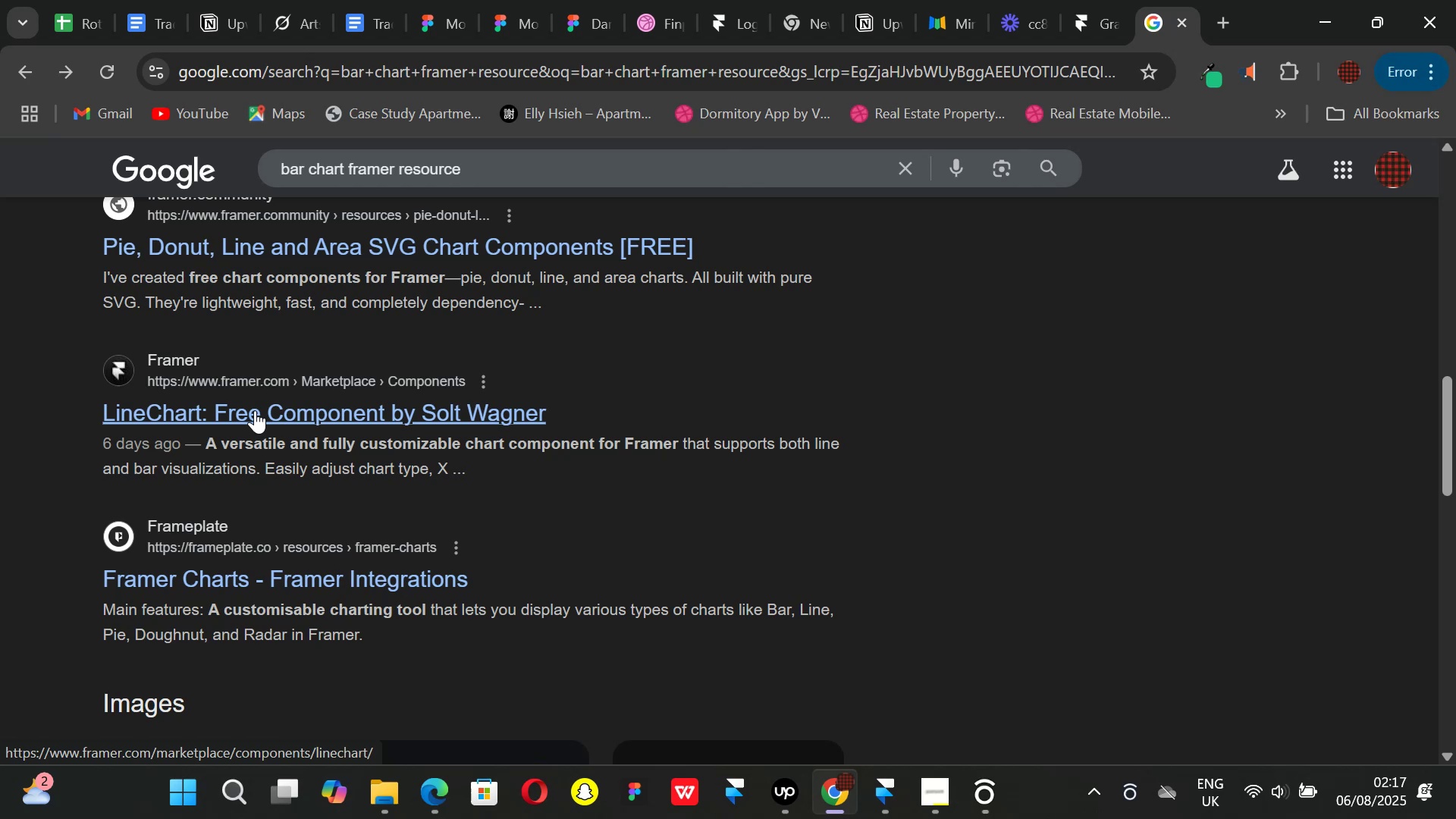 
left_click([255, 410])
 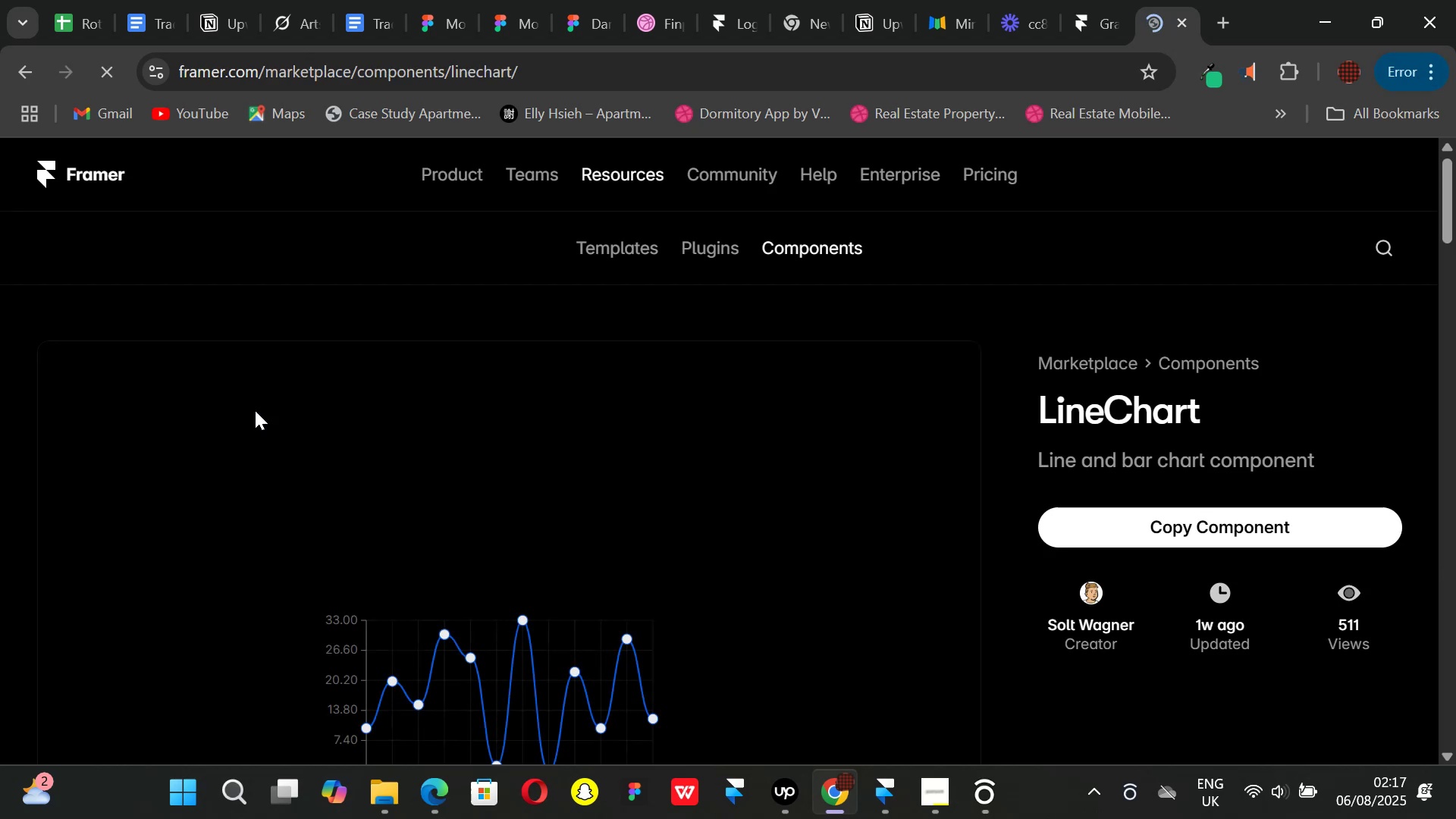 
scroll: coordinate [739, 518], scroll_direction: down, amount: 2.0
 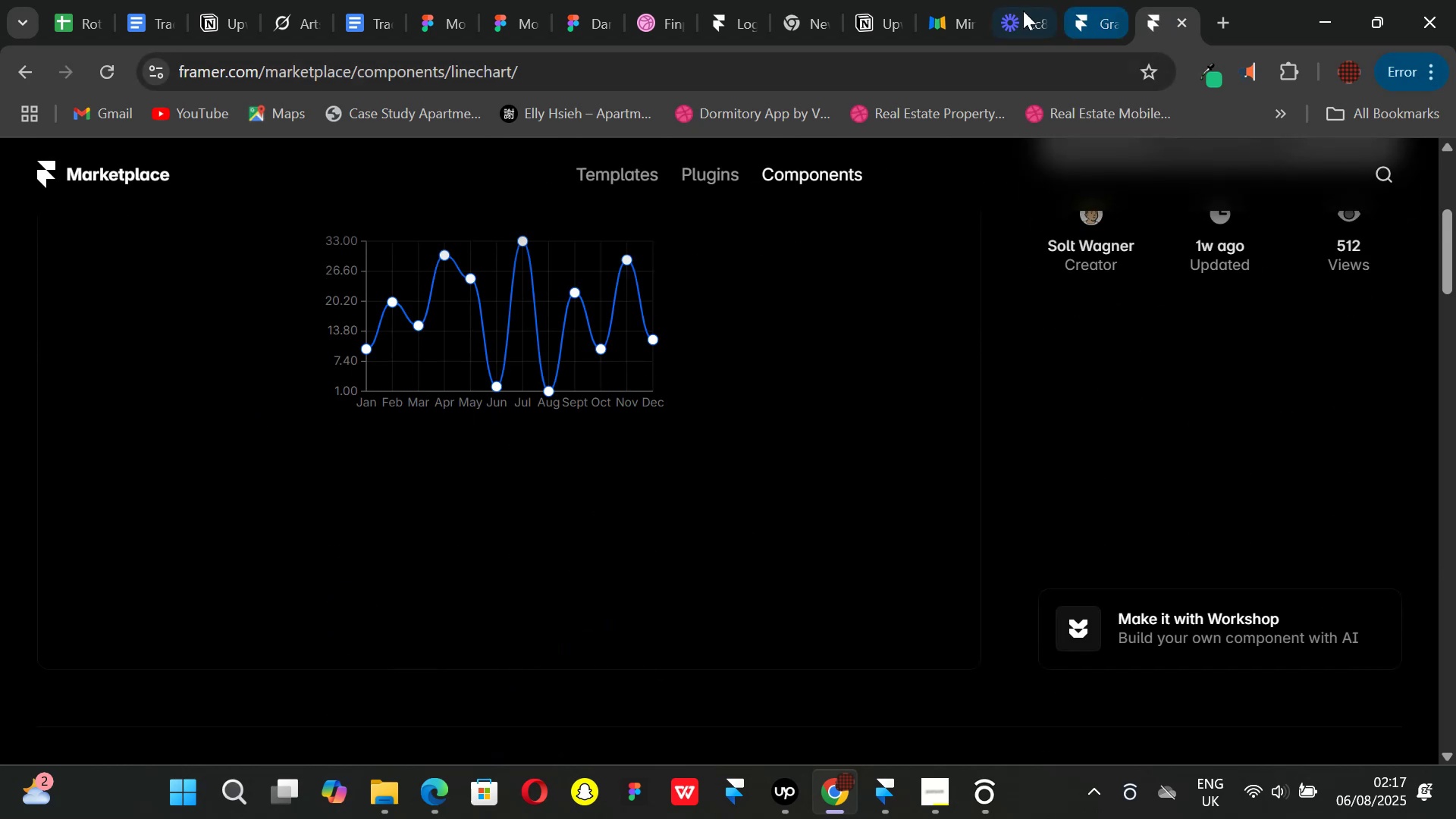 
left_click([1081, 14])
 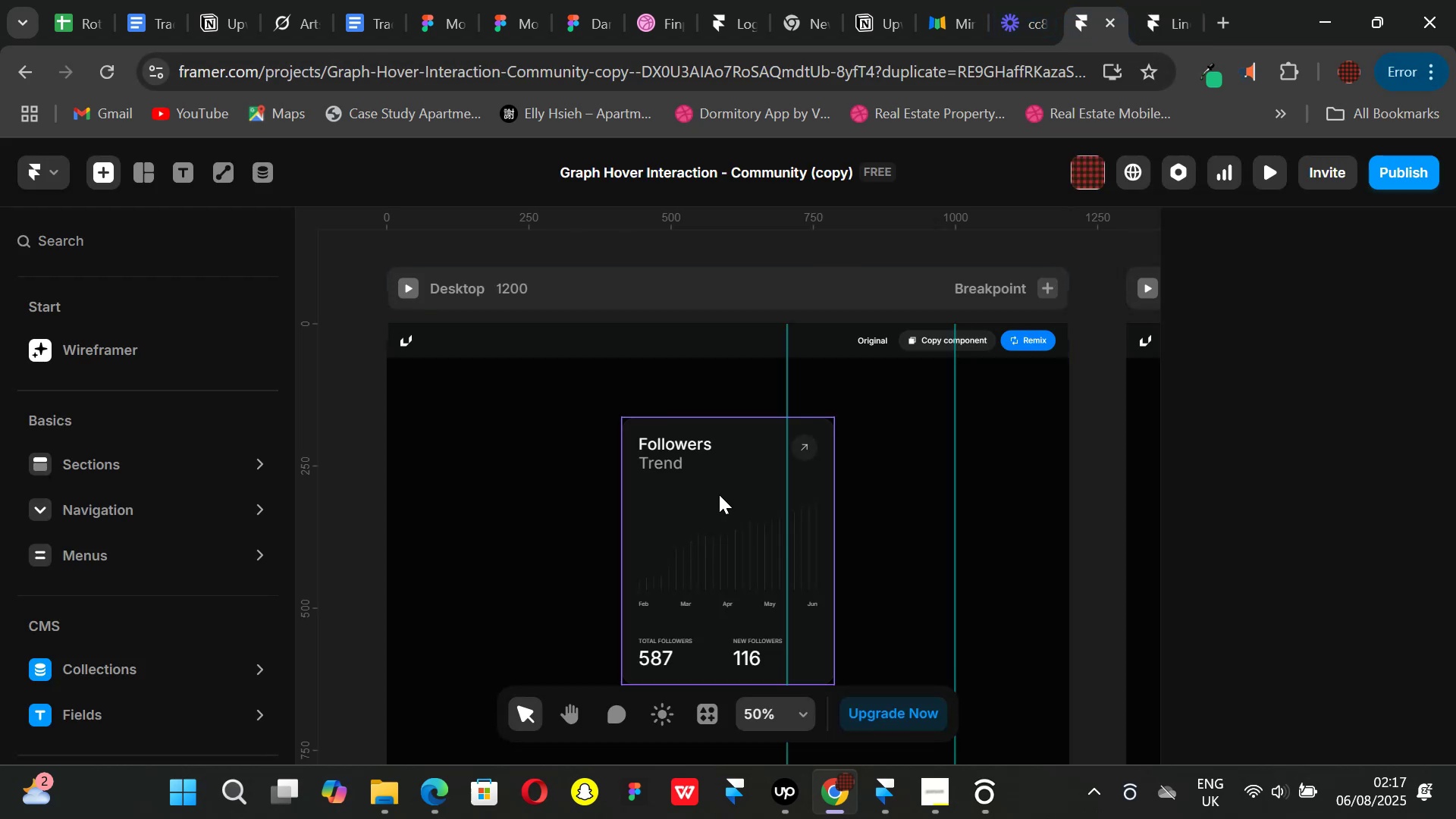 
left_click([719, 494])
 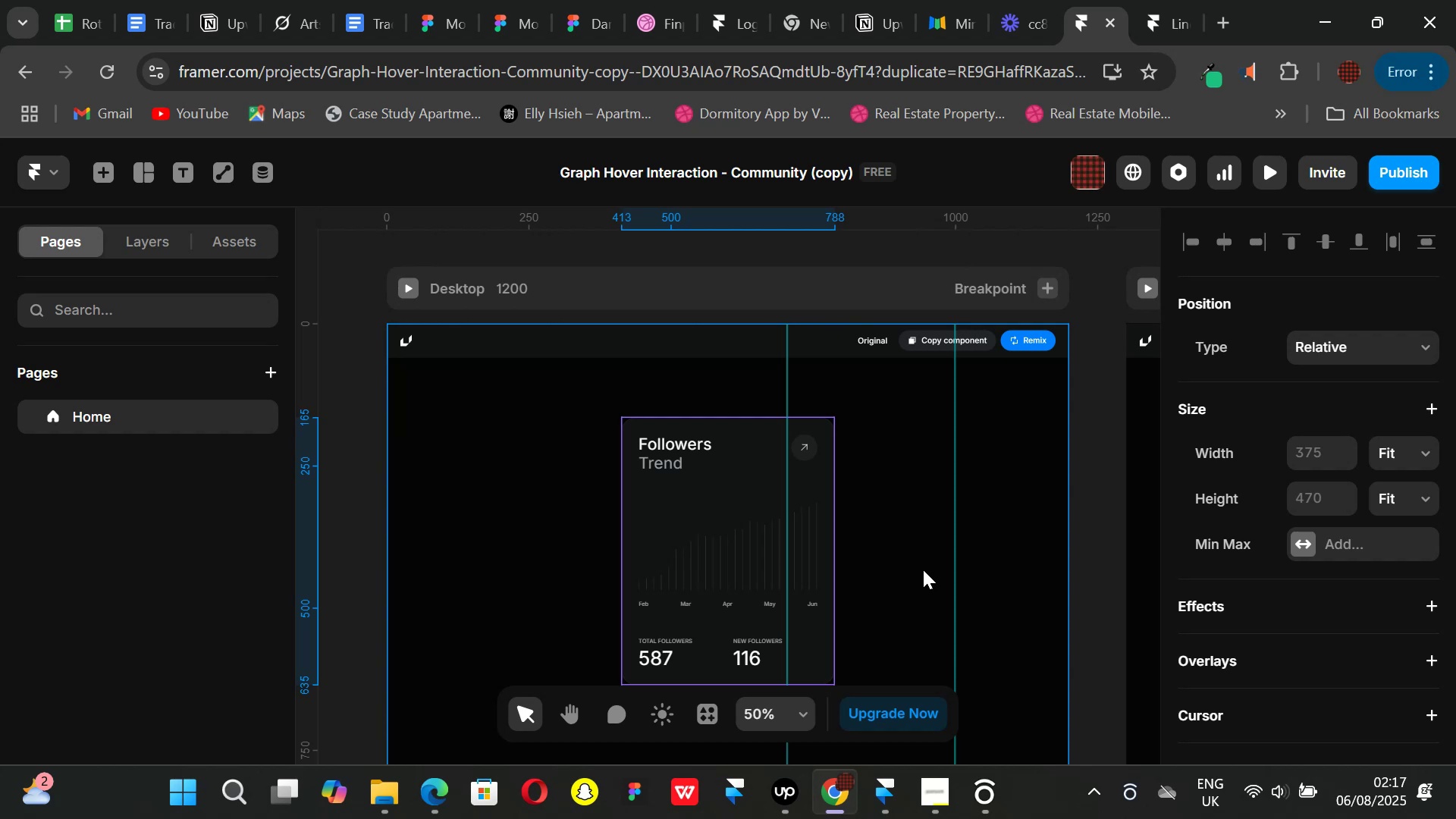 
key(Control+ControlLeft)
 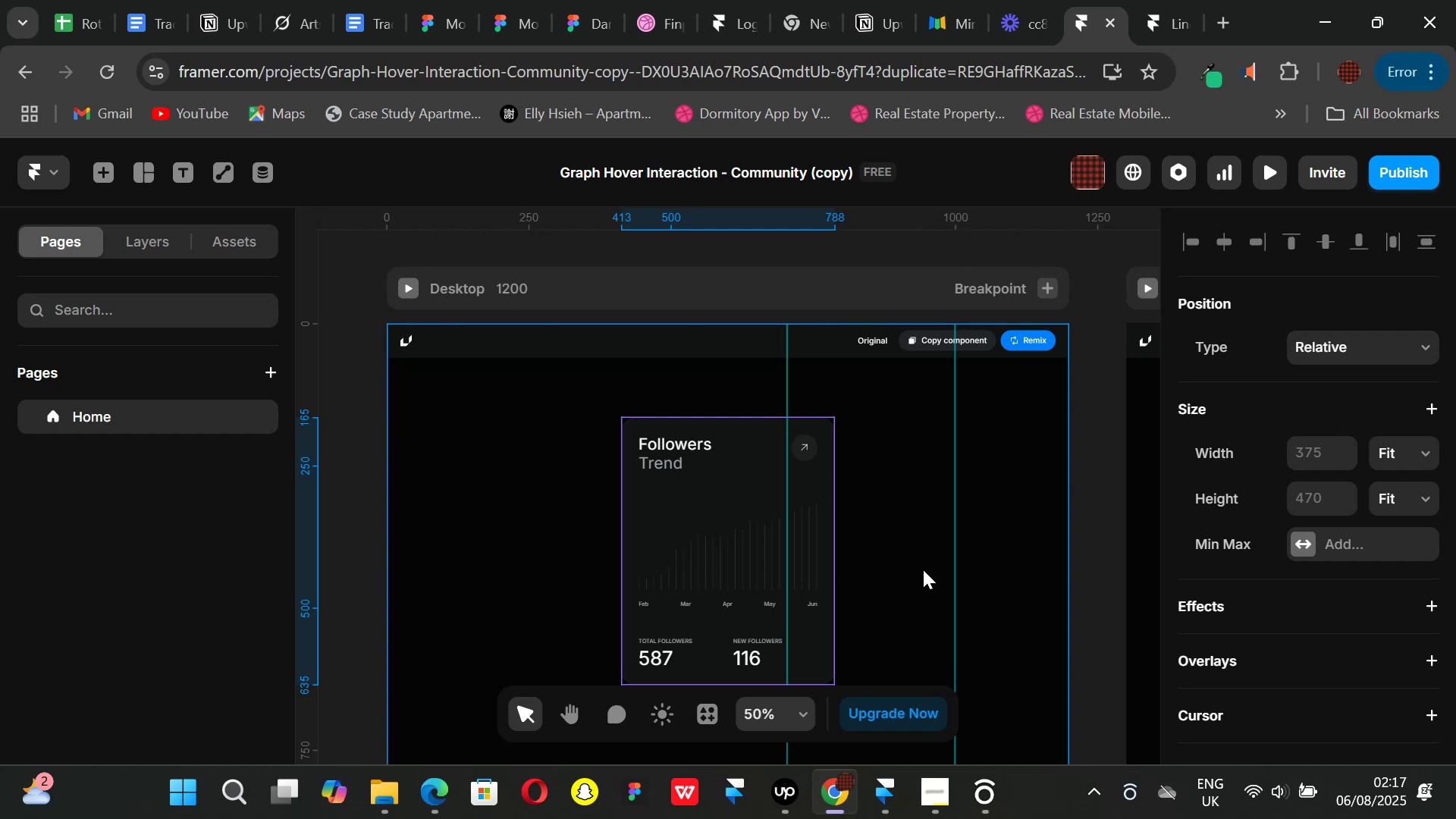 
key(Control+C)
 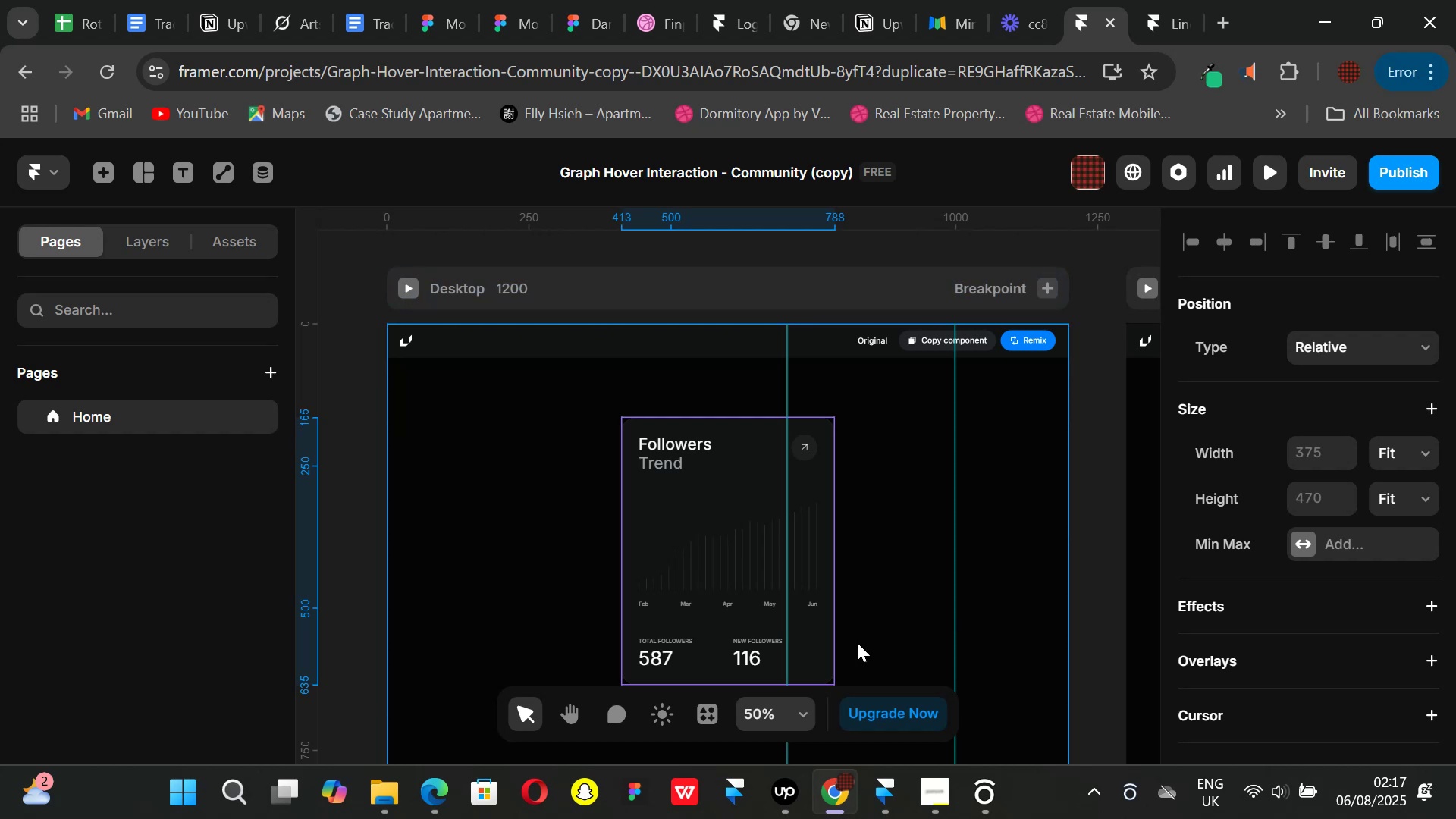 
left_click([884, 783])
 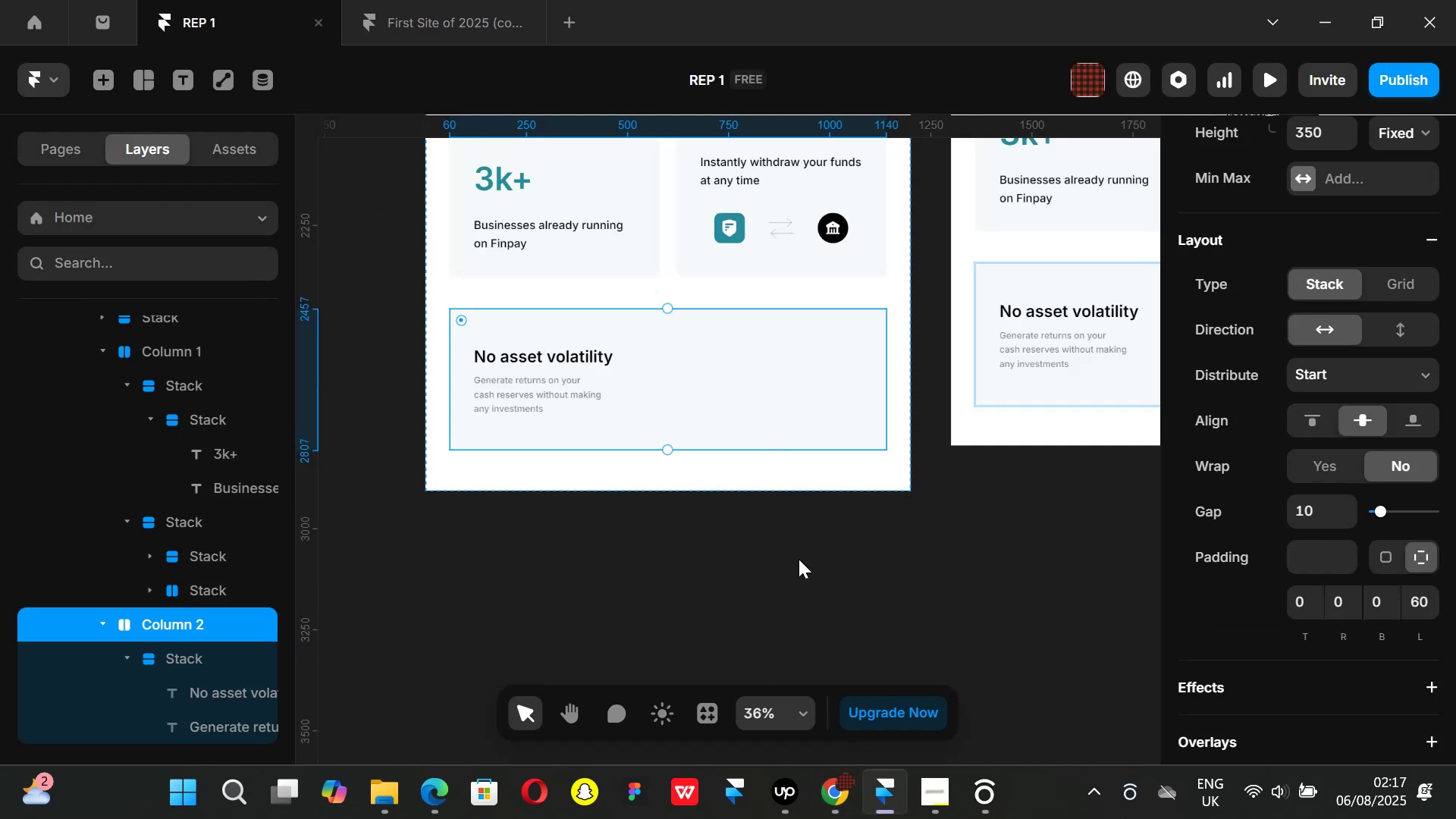 
hold_key(key=ControlLeft, duration=0.4)
scroll: coordinate [675, 428], scroll_direction: down, amount: 2.0
 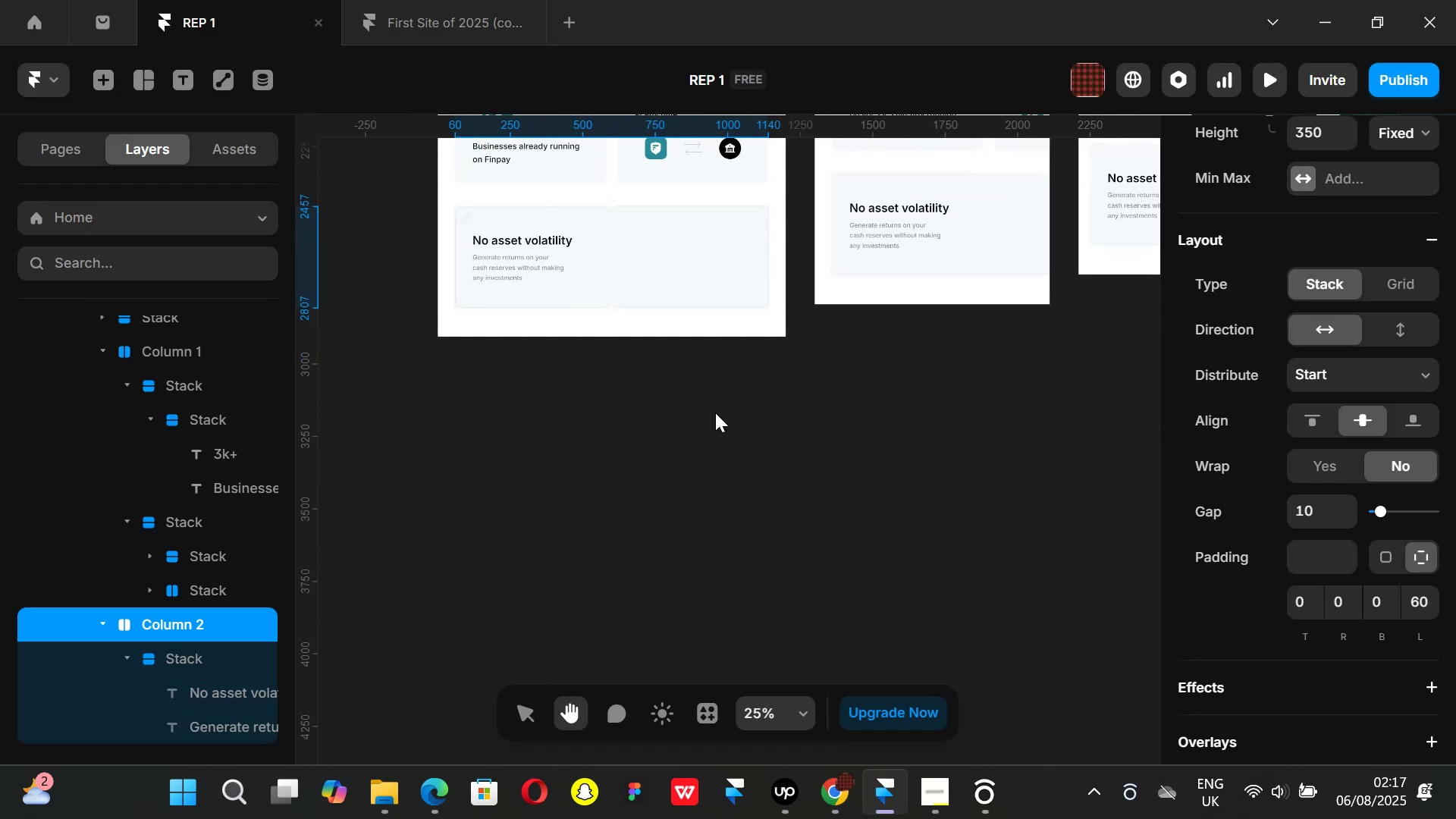 
key(Control+ControlLeft)
 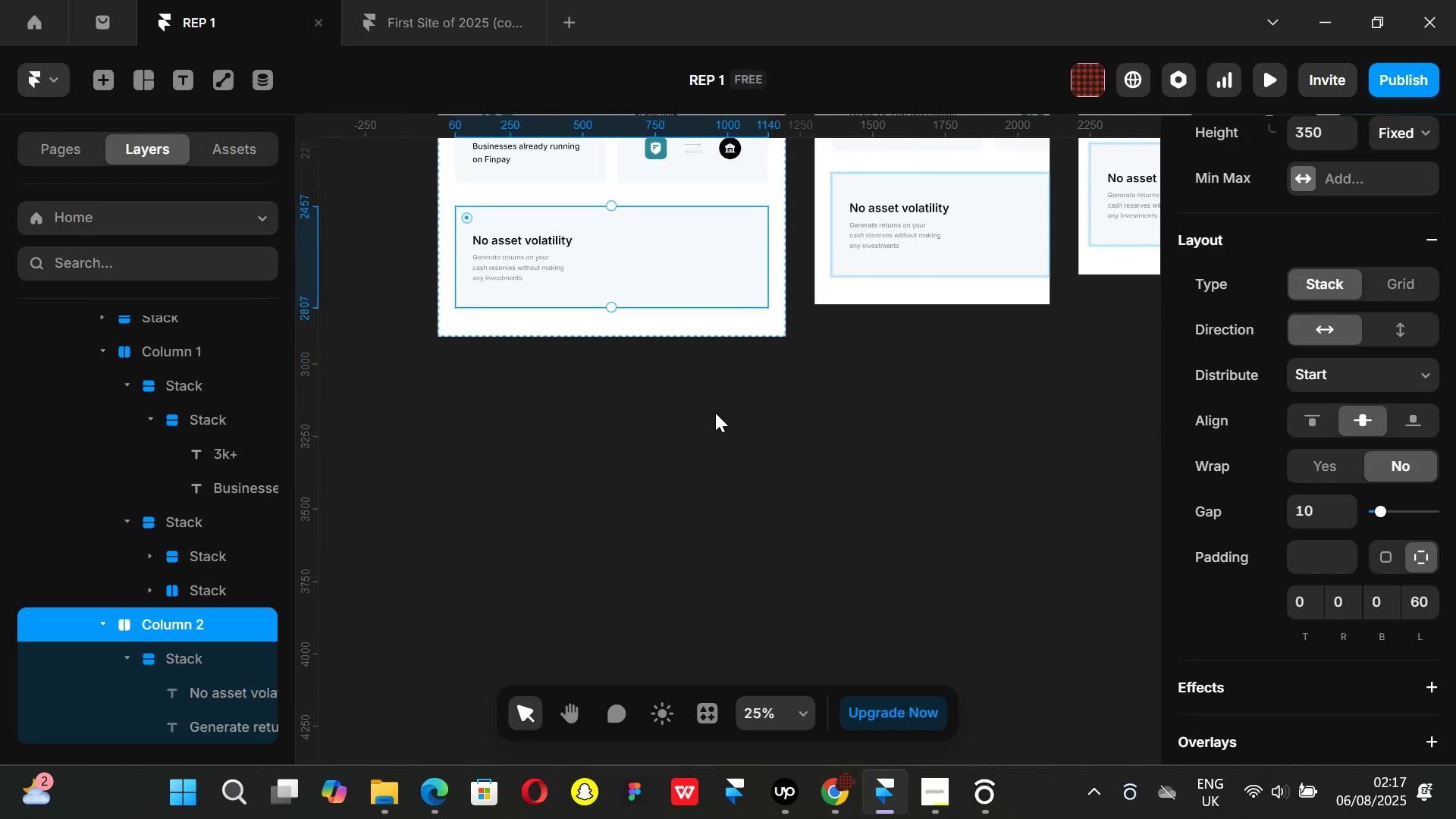 
key(Control+V)
 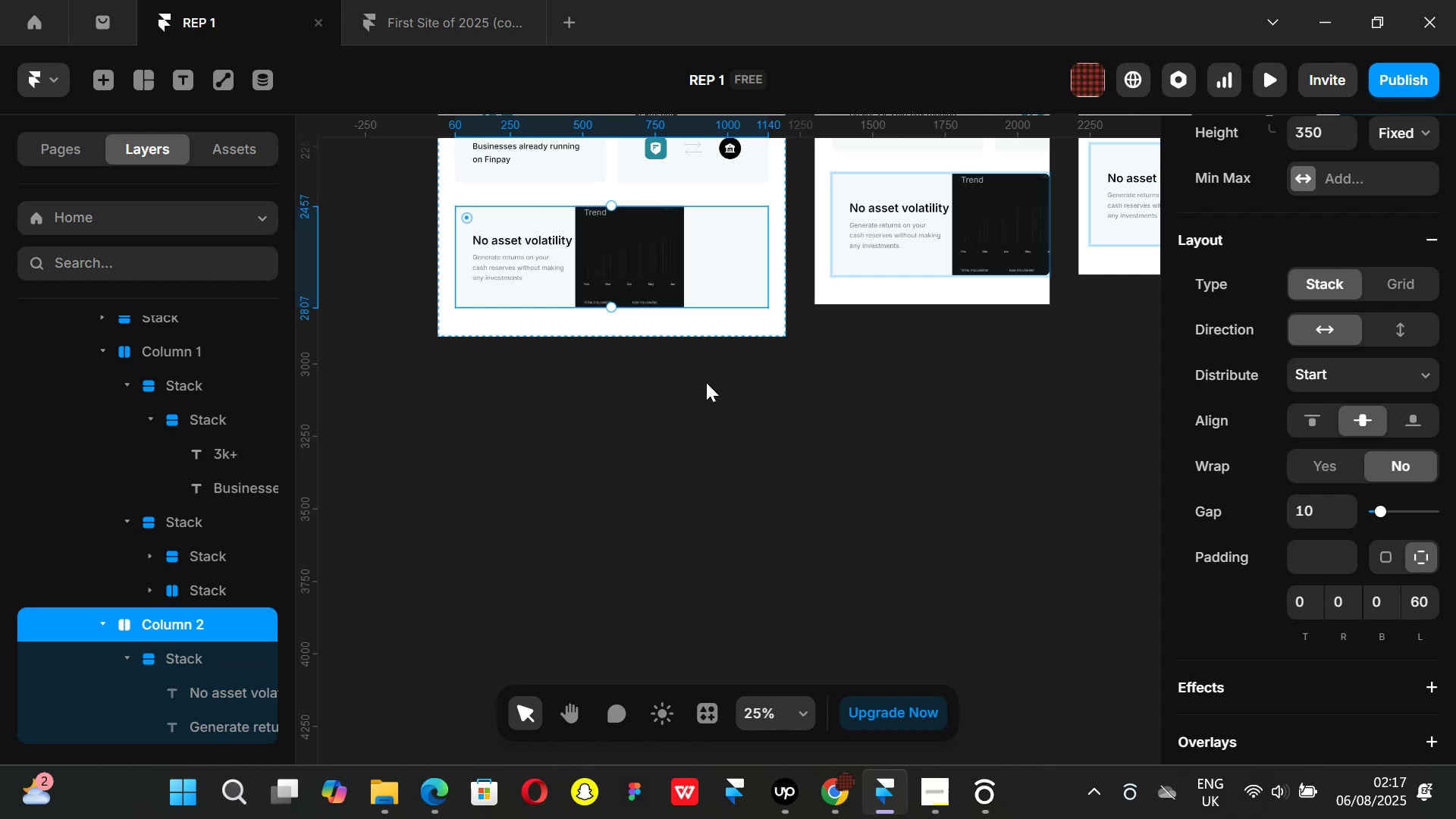 
left_click_drag(start_coordinate=[634, 256], to_coordinate=[682, 275])
 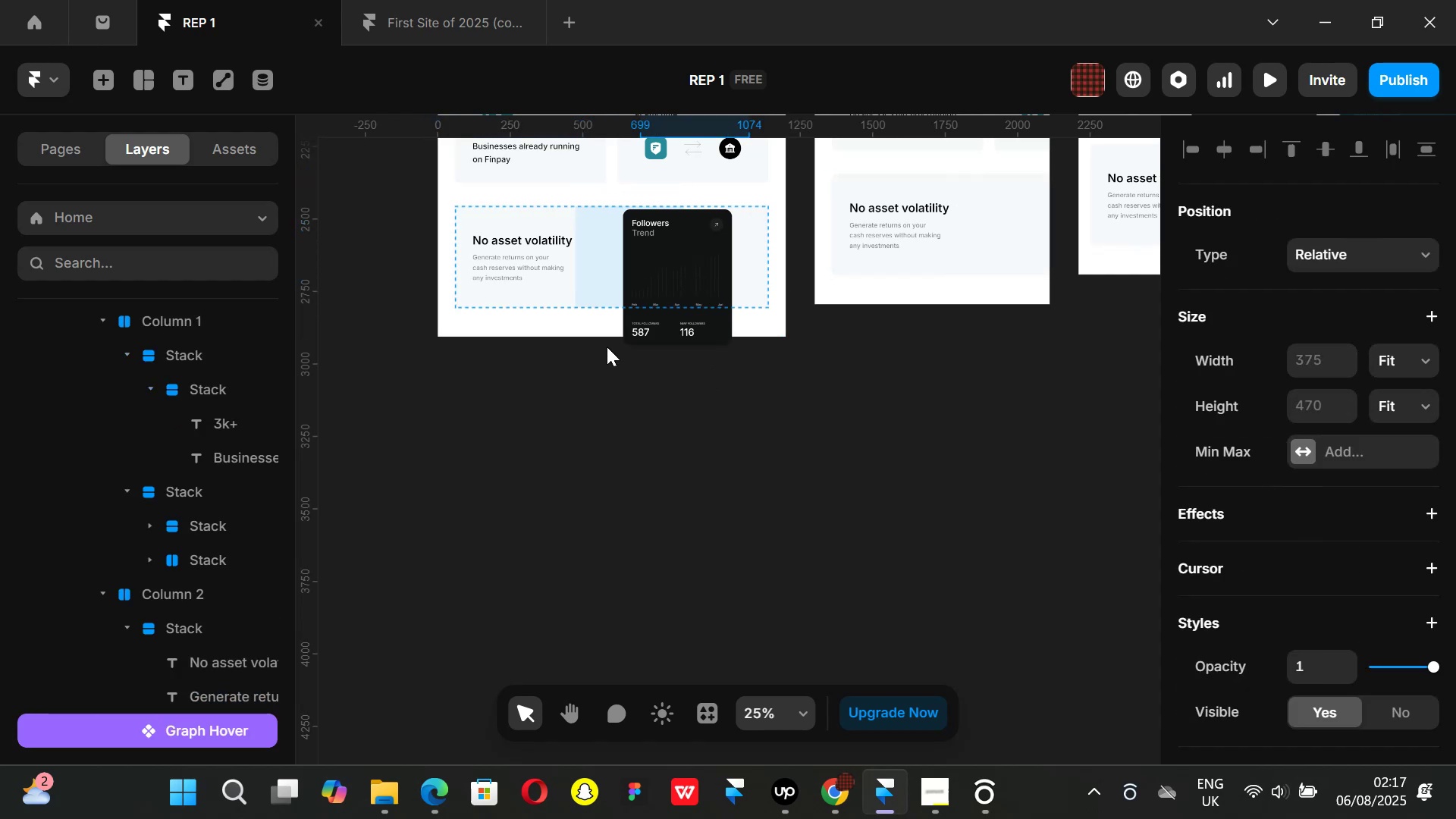 
key(Control+ControlLeft)
 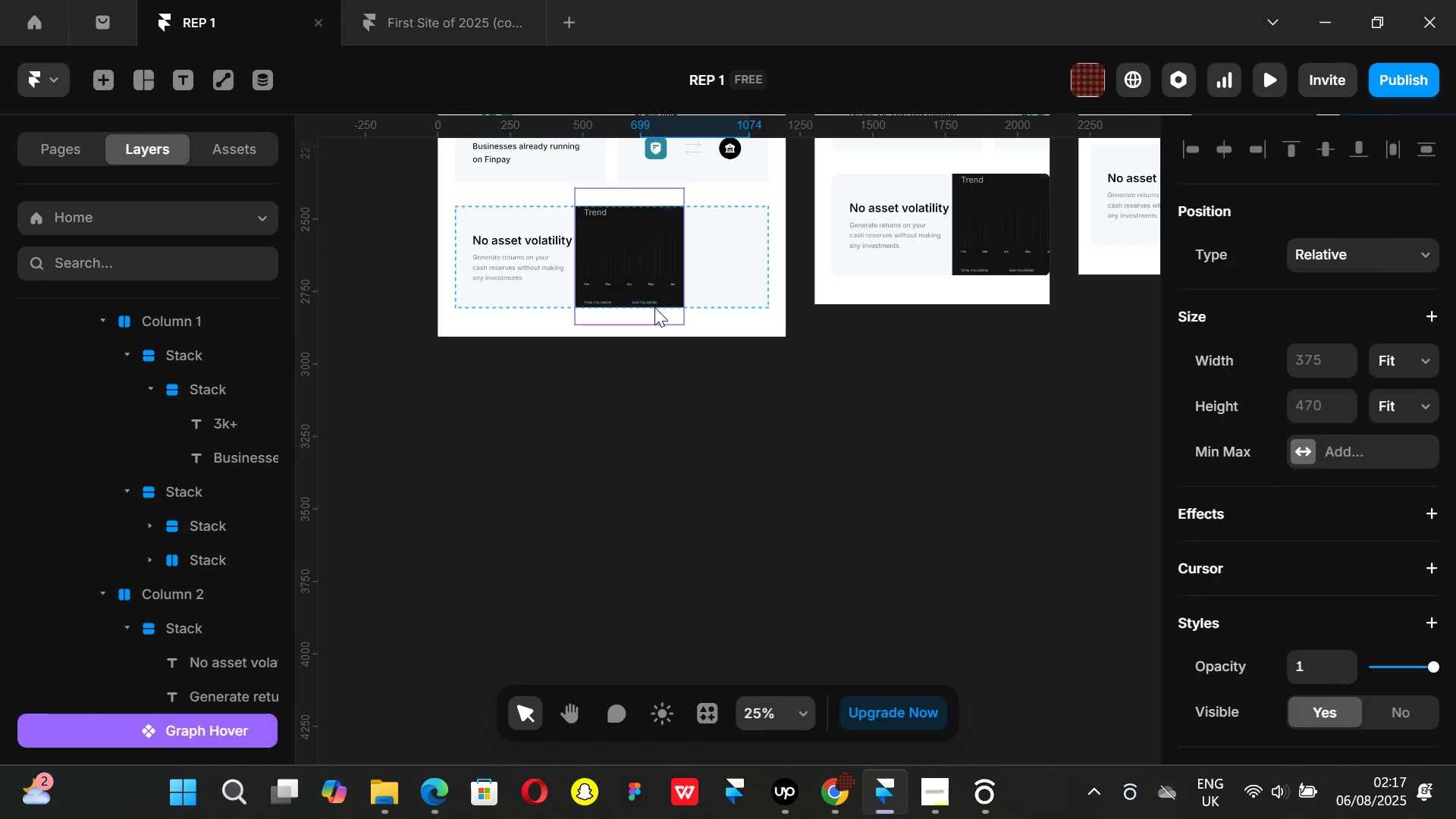 
scroll: coordinate [654, 307], scroll_direction: up, amount: 1.0
 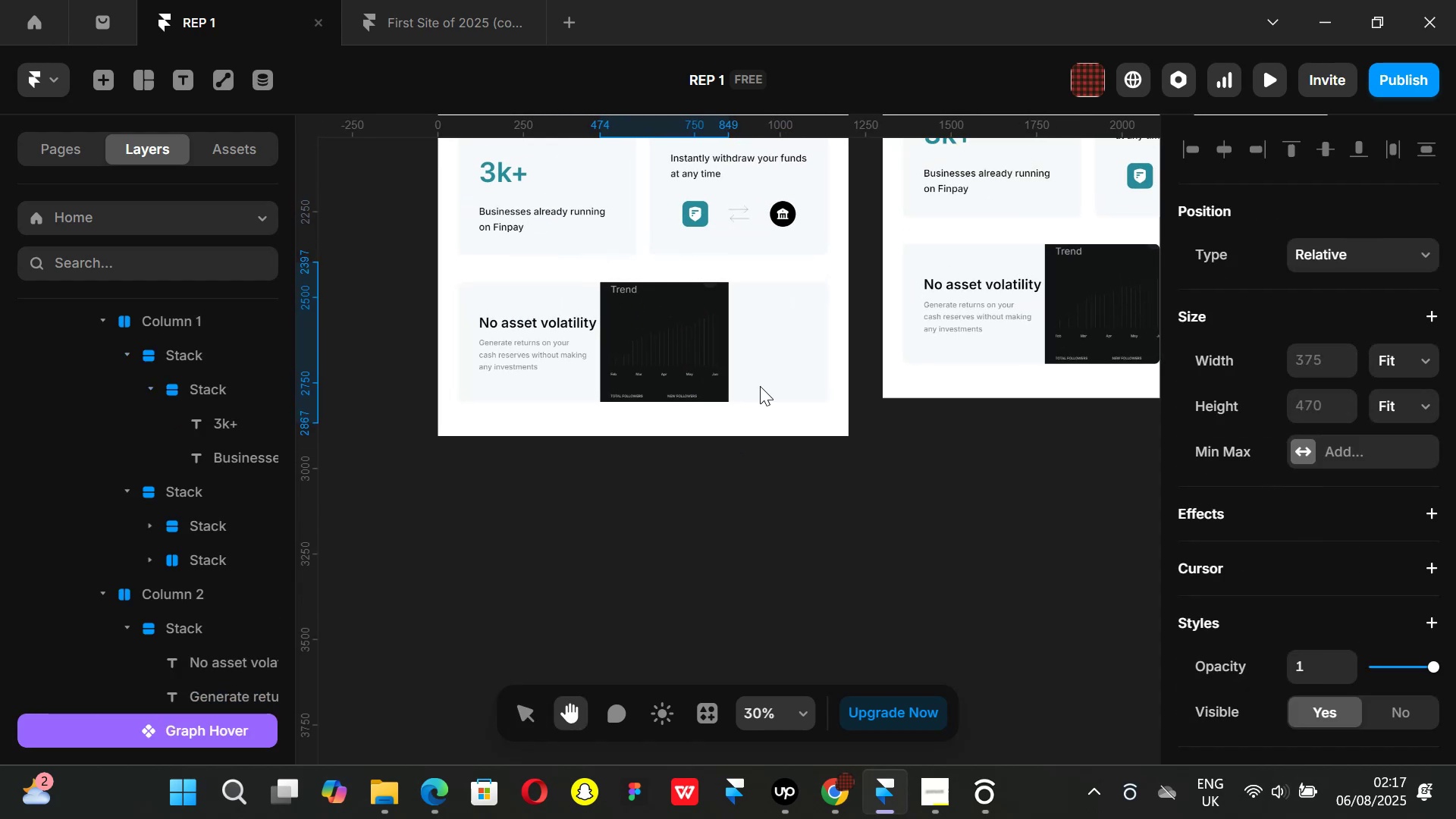 
left_click([783, 343])
 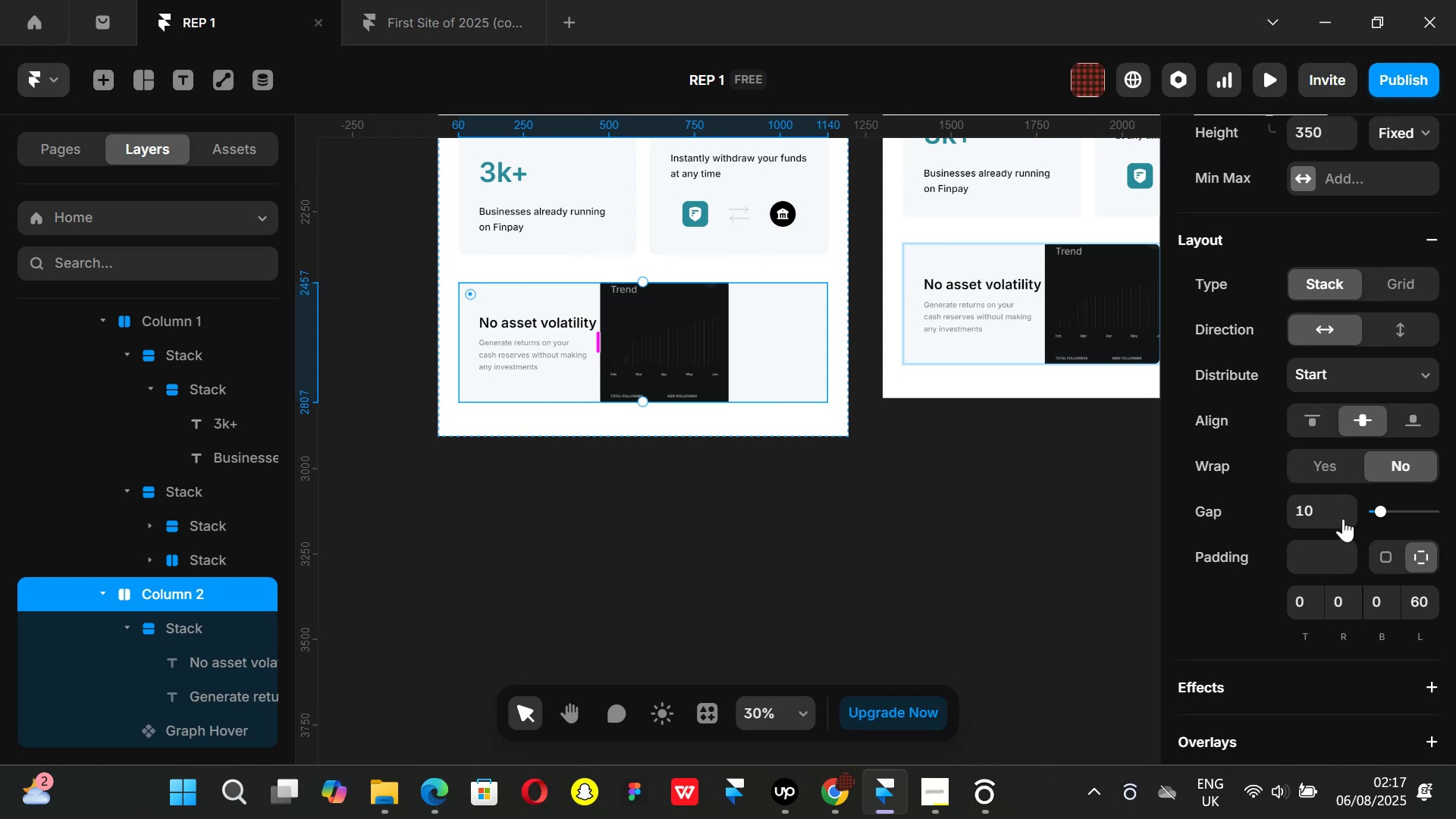 
left_click_drag(start_coordinate=[1376, 507], to_coordinate=[1423, 506])
 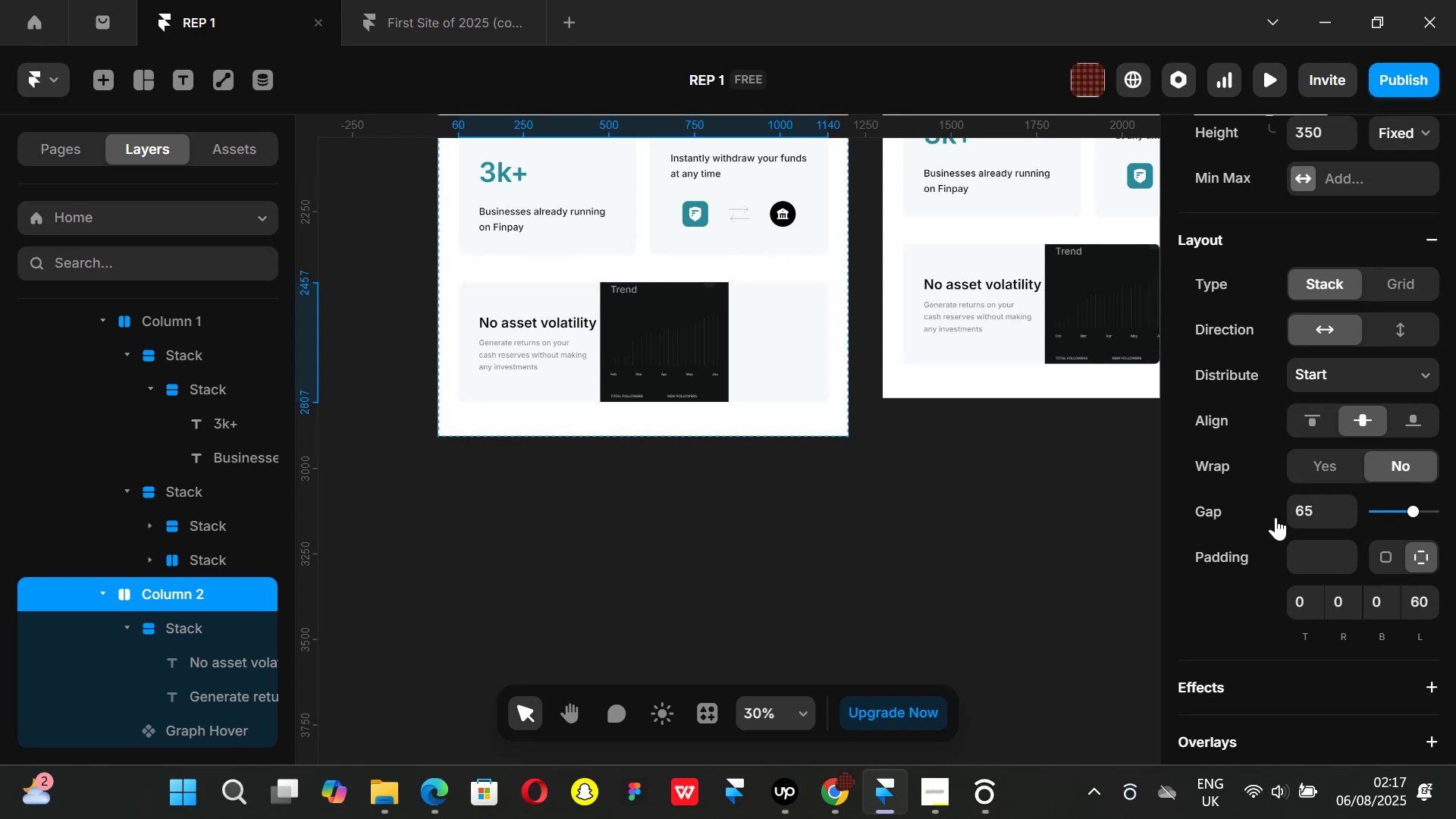 
key(Control+Z)
 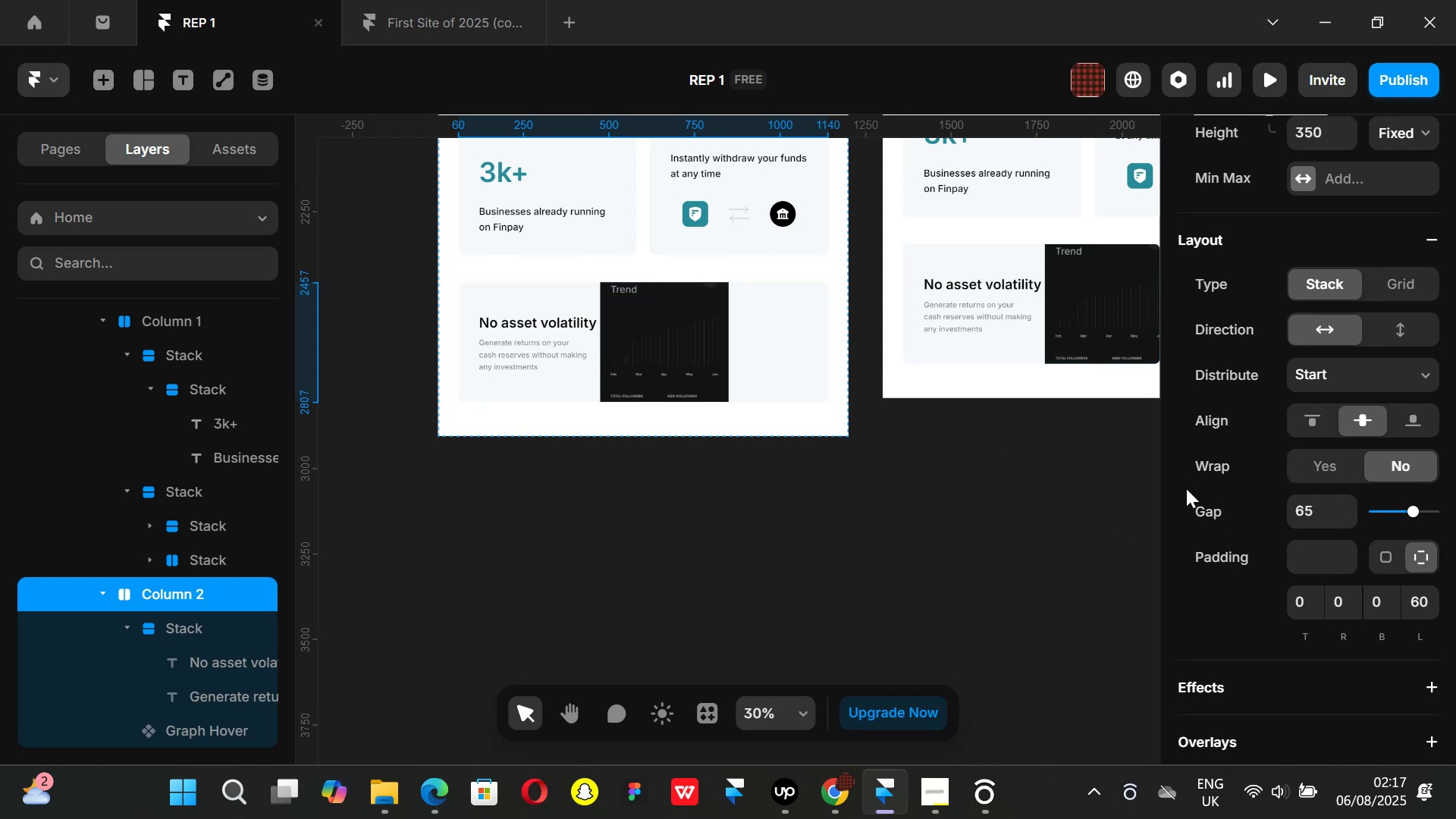 
left_click([949, 560])
 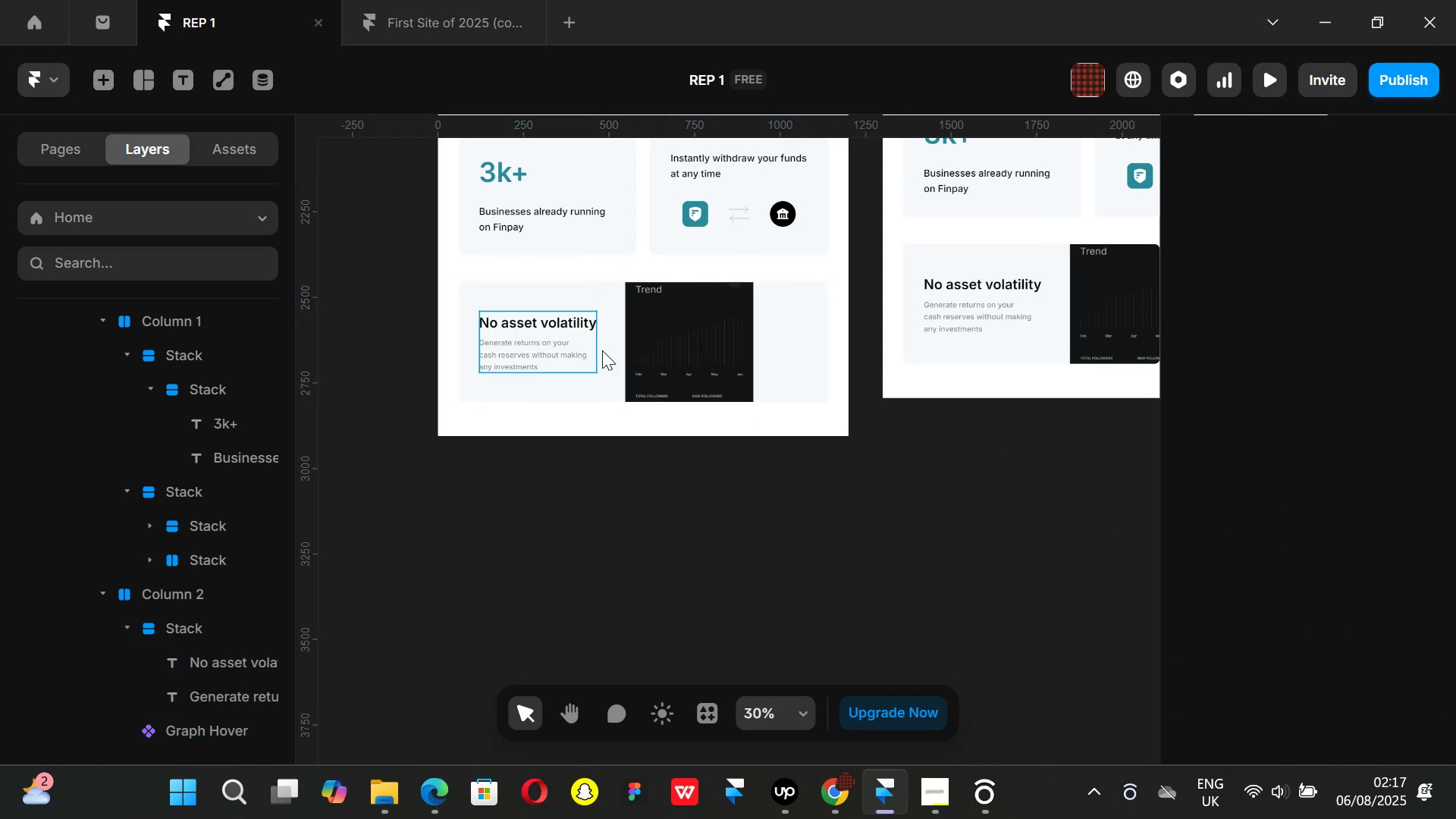 
left_click([616, 356])
 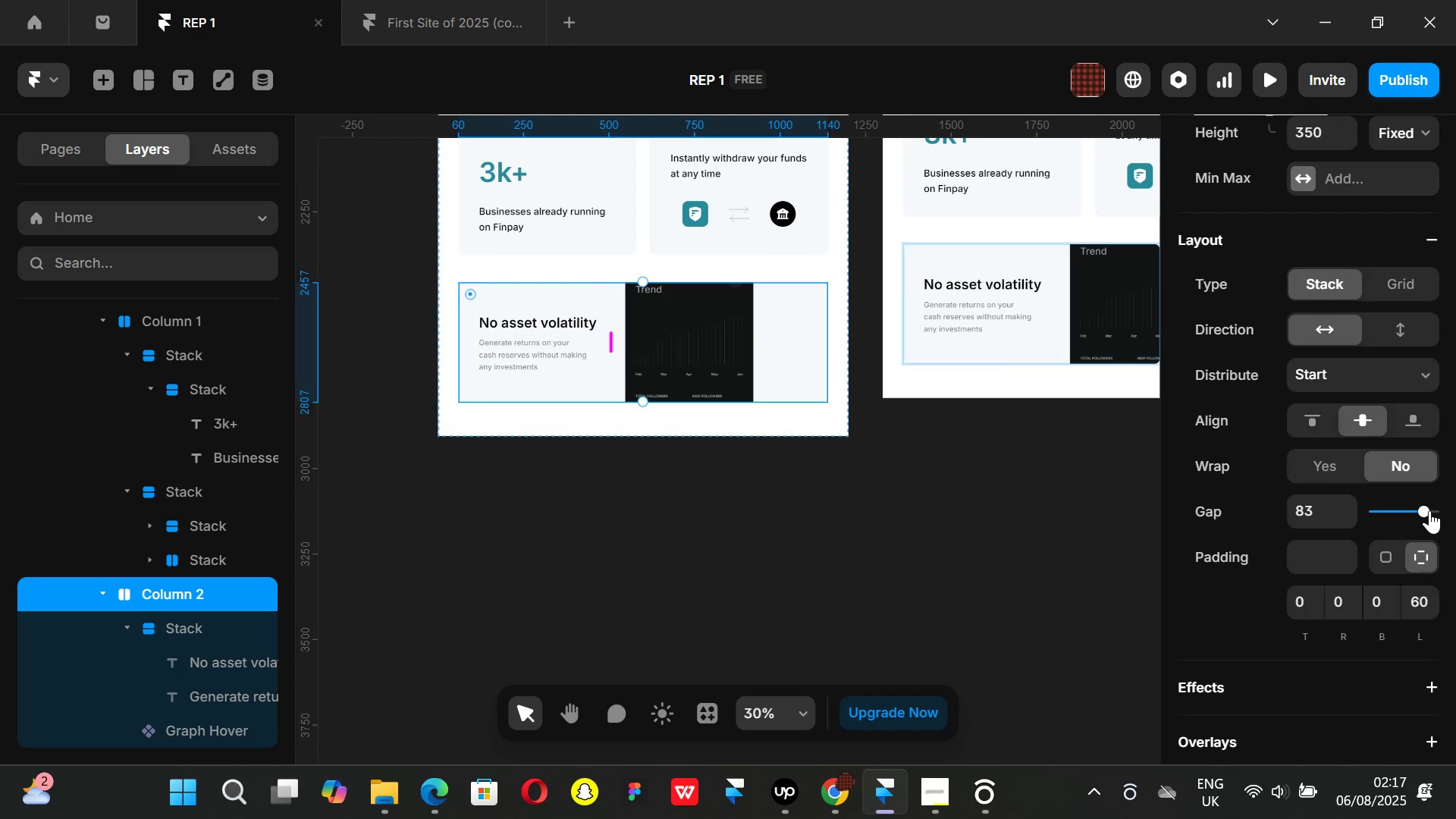 
left_click_drag(start_coordinate=[1424, 510], to_coordinate=[1439, 511])
 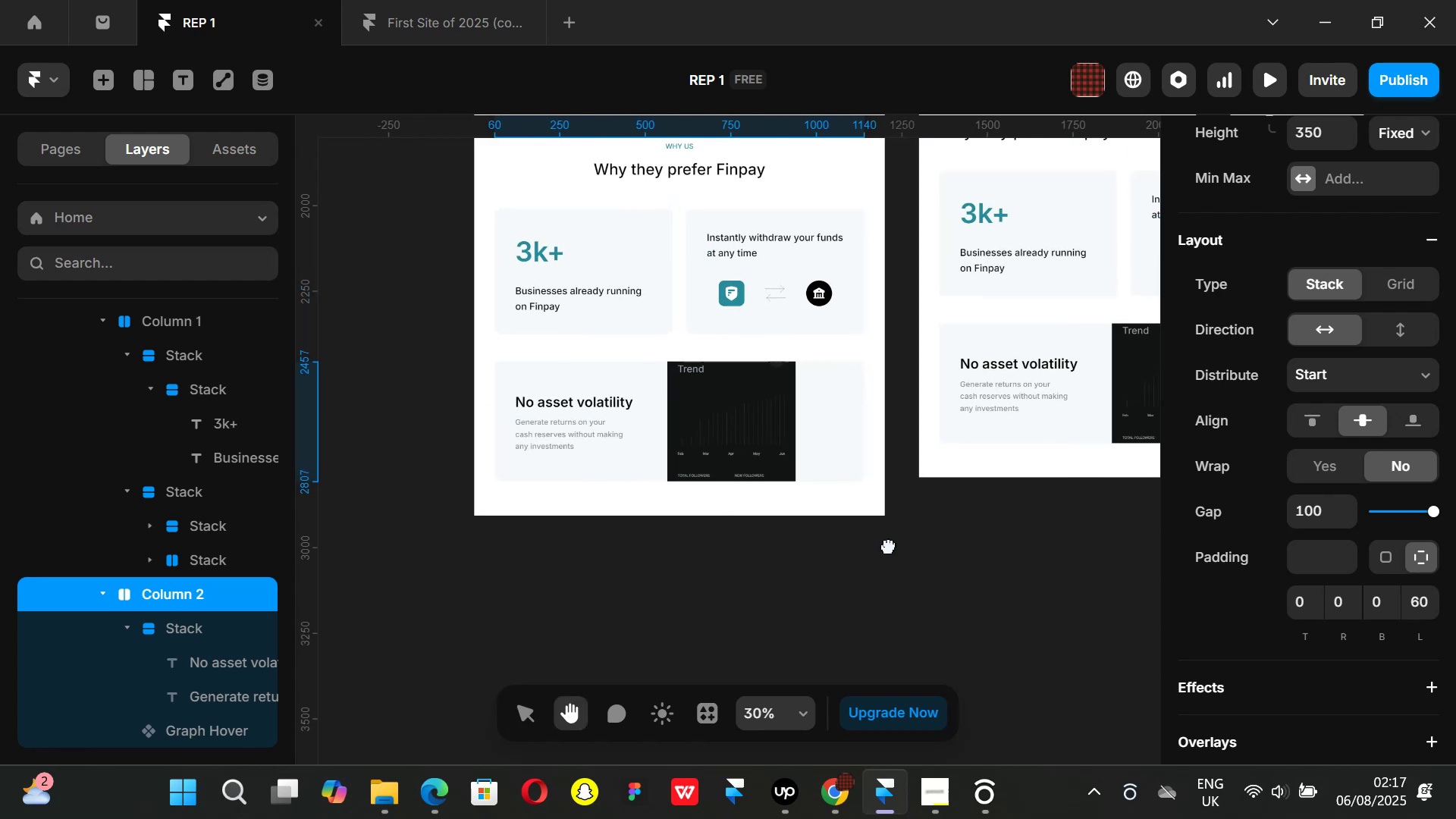 
key(Control+ControlLeft)
 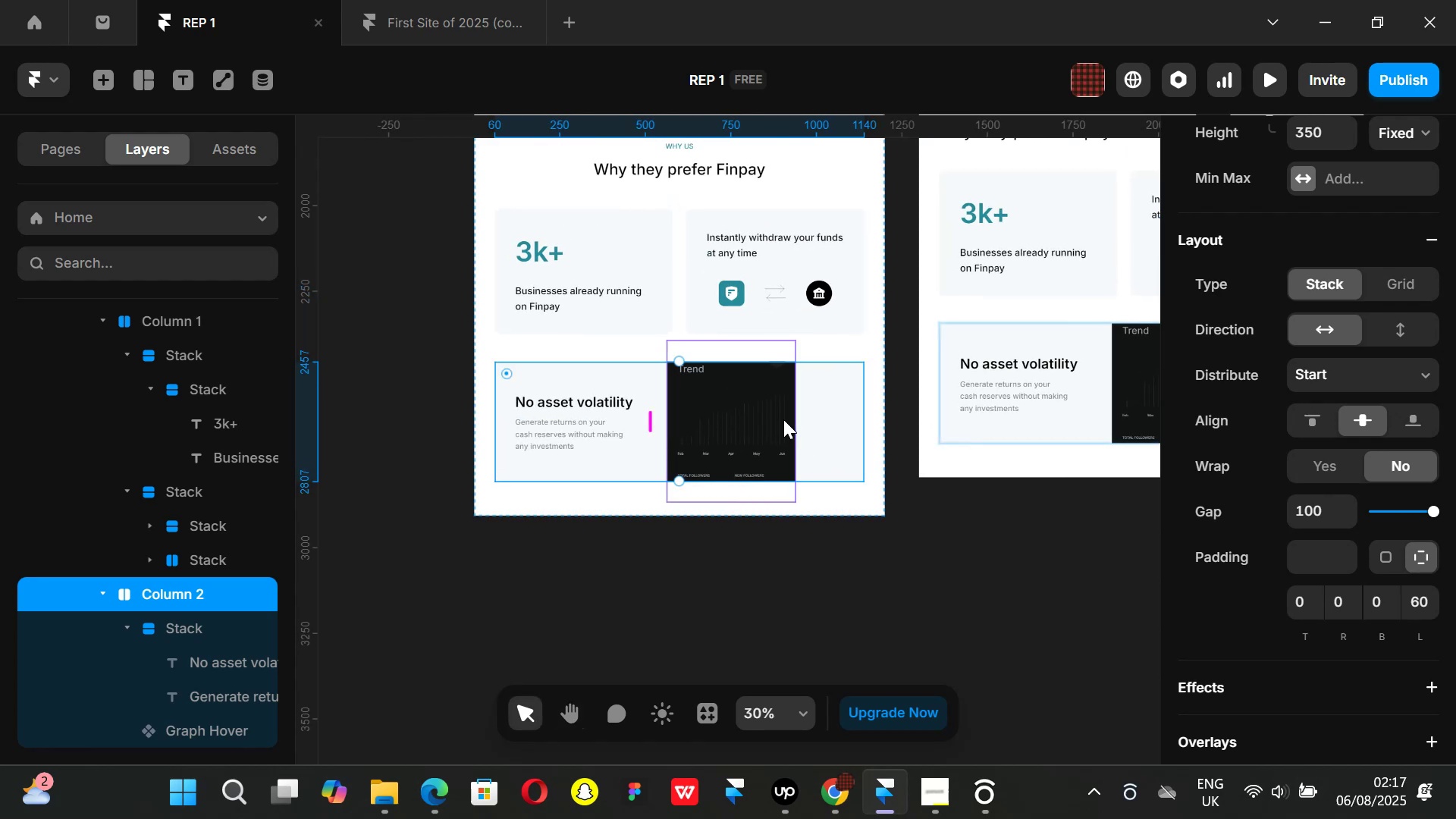 
scroll: coordinate [807, 427], scroll_direction: up, amount: 3.0
 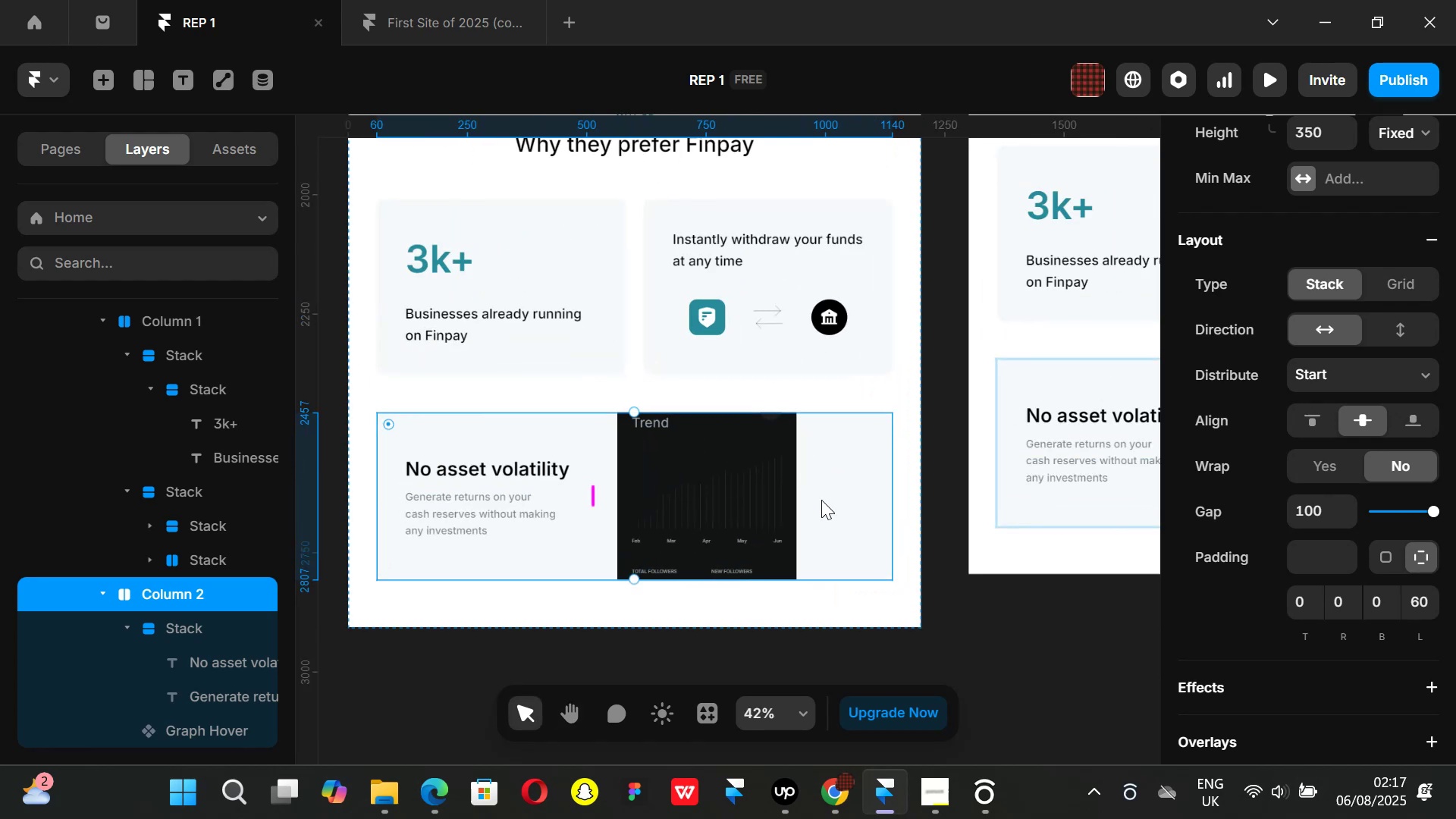 
key(Control+ControlLeft)
 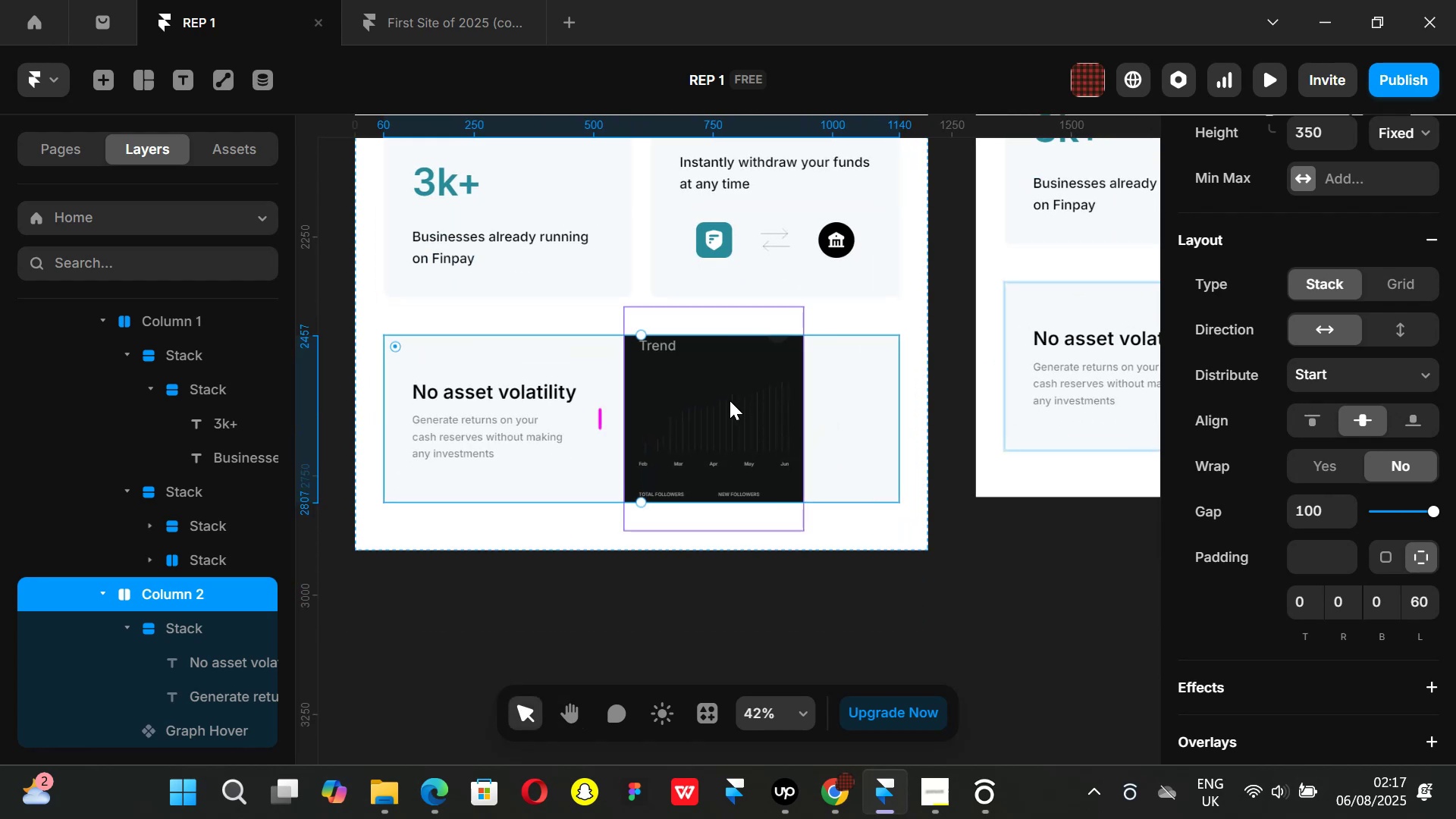 
scroll: coordinate [1342, 360], scroll_direction: up, amount: 4.0
 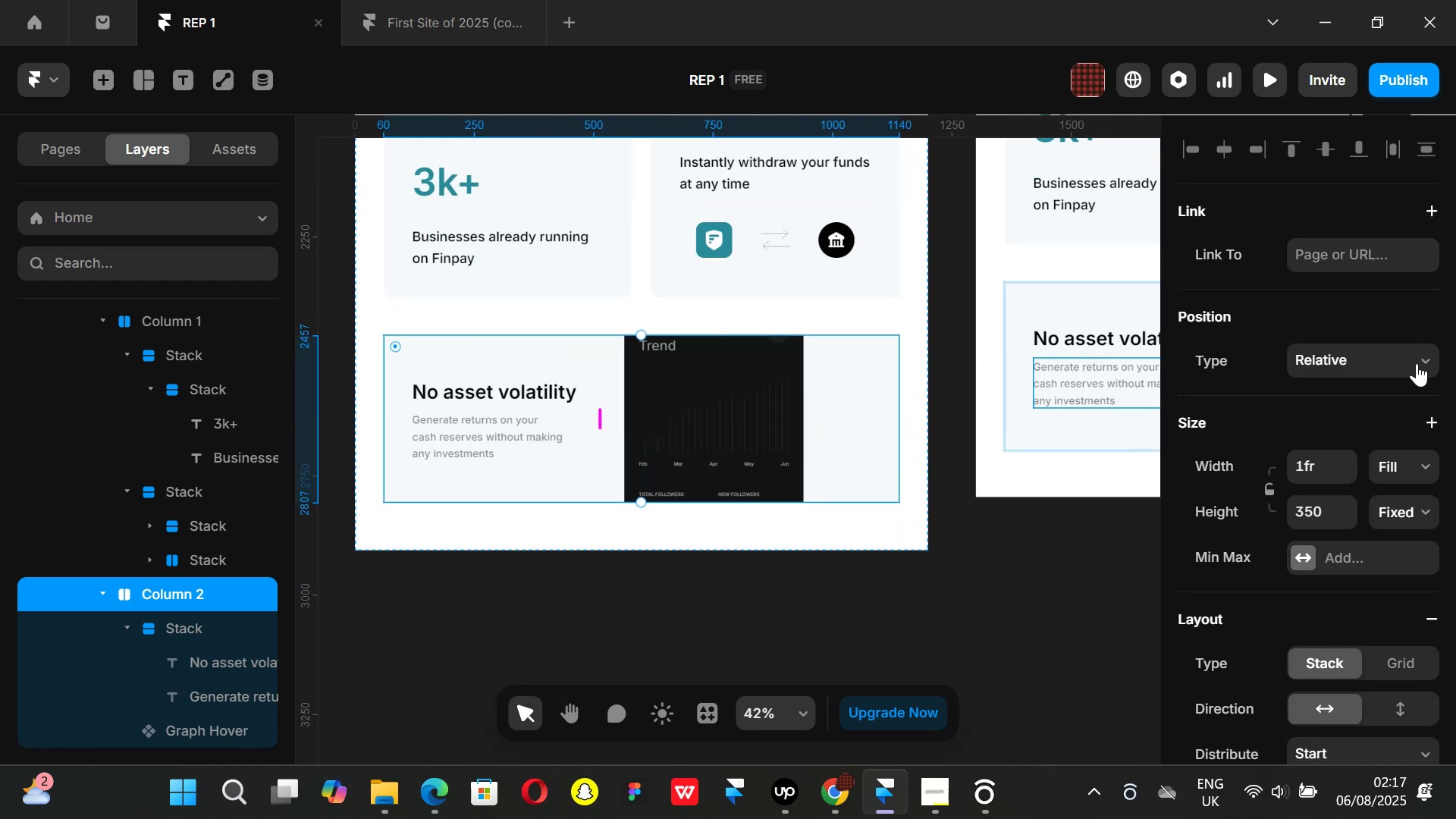 
left_click([1425, 361])
 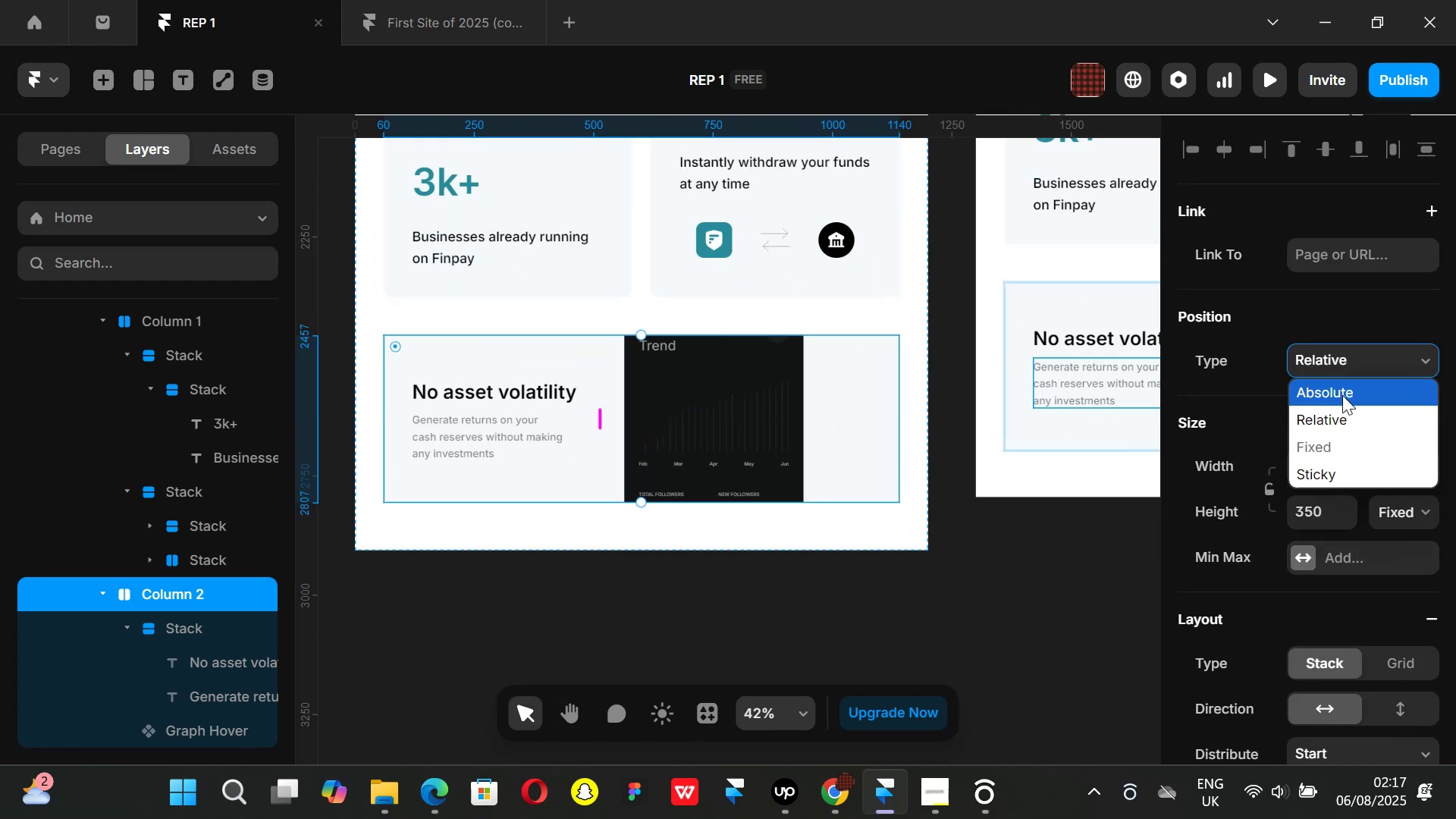 
left_click([1341, 396])
 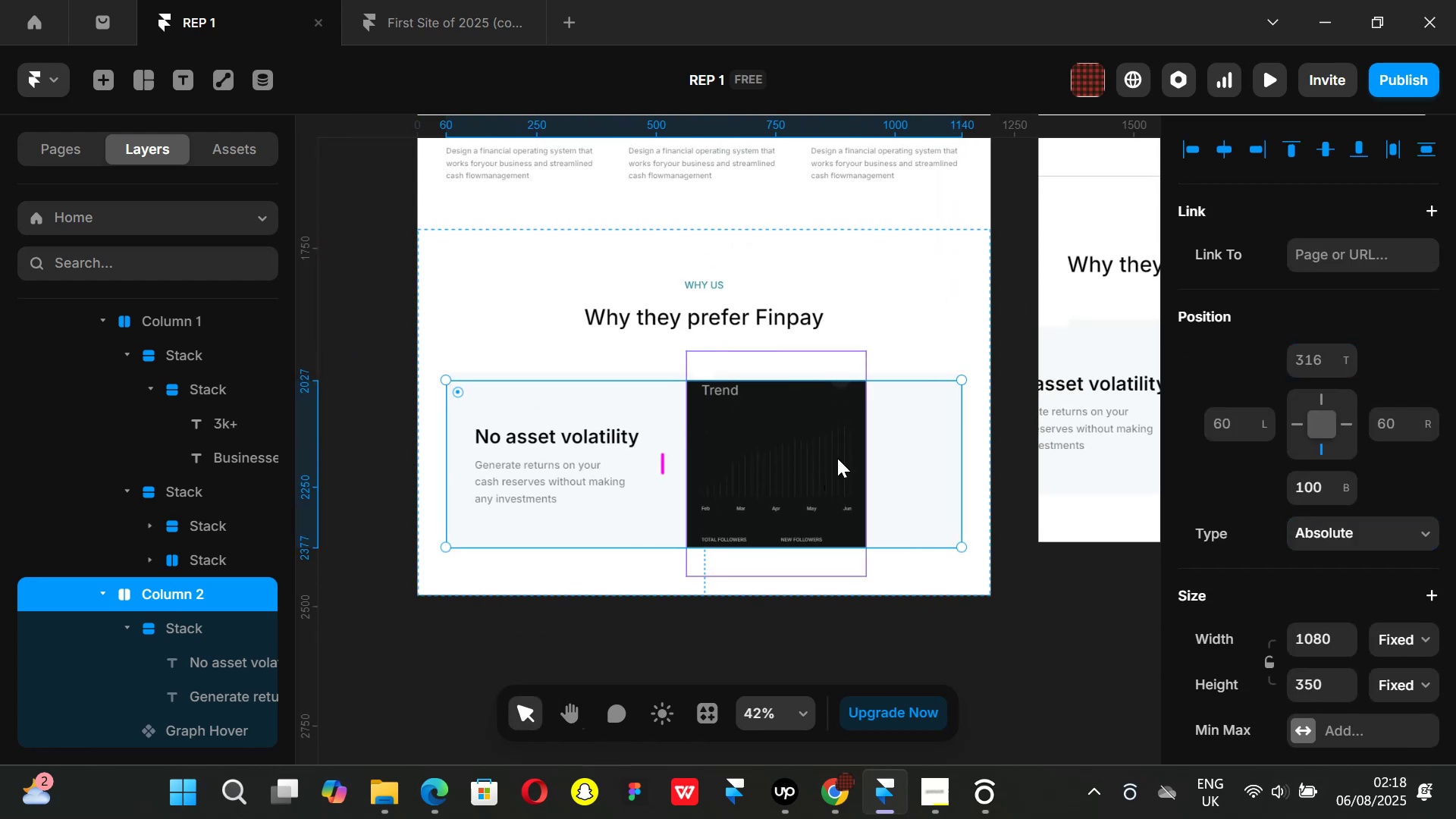 
left_click_drag(start_coordinate=[801, 453], to_coordinate=[888, 488])
 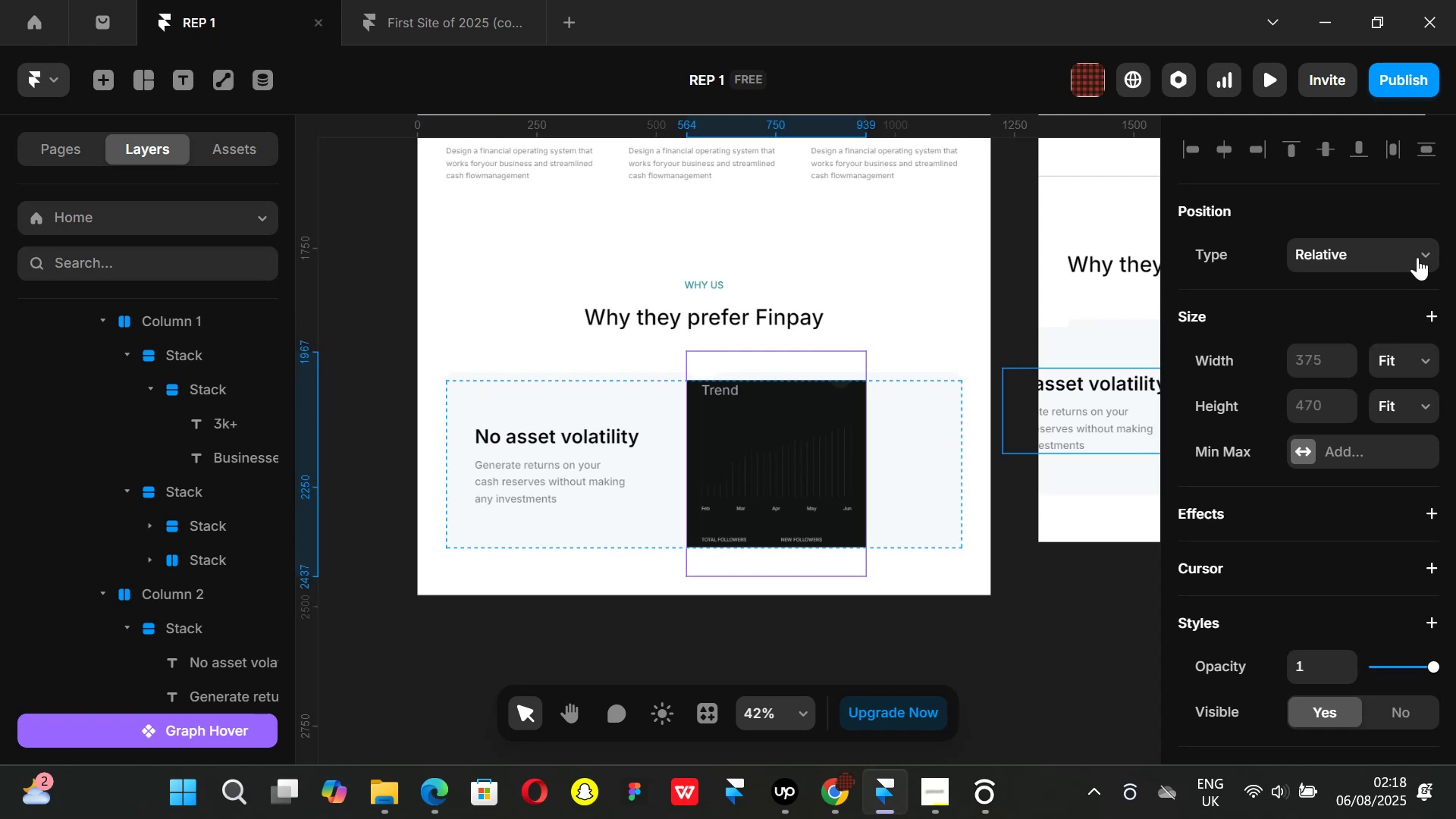 
left_click([1417, 256])
 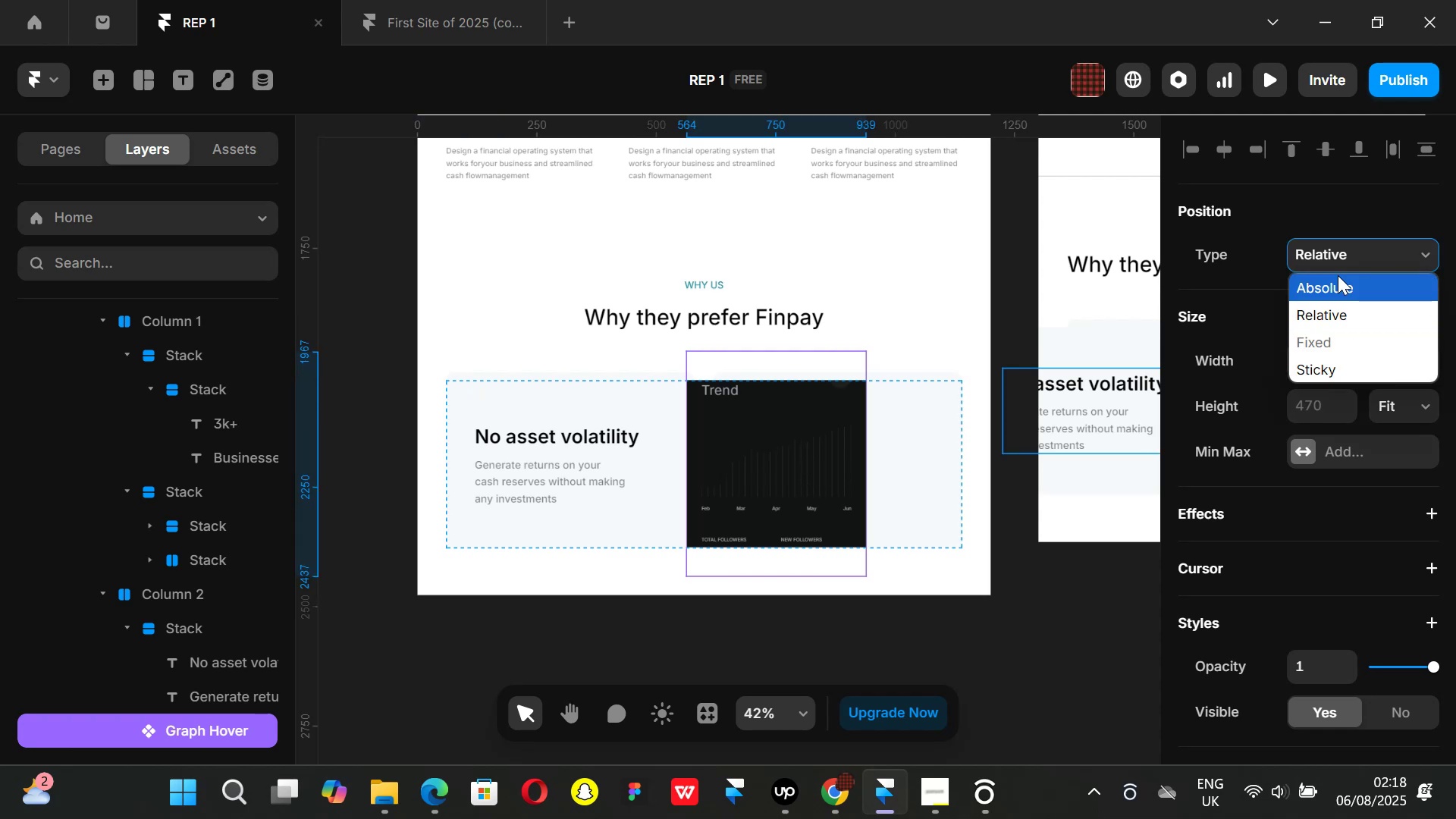 
left_click([1338, 282])
 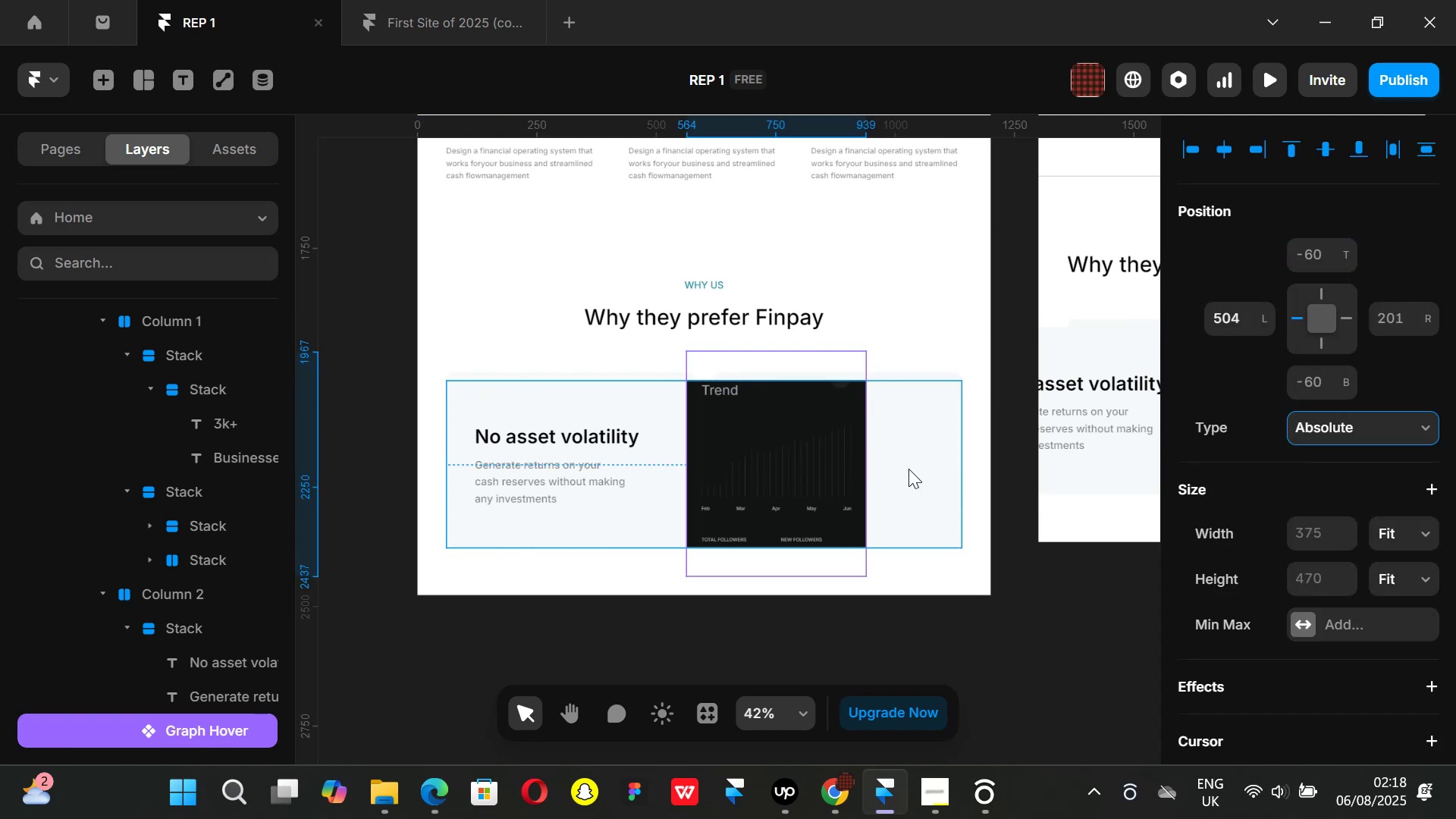 
left_click_drag(start_coordinate=[813, 460], to_coordinate=[898, 508])
 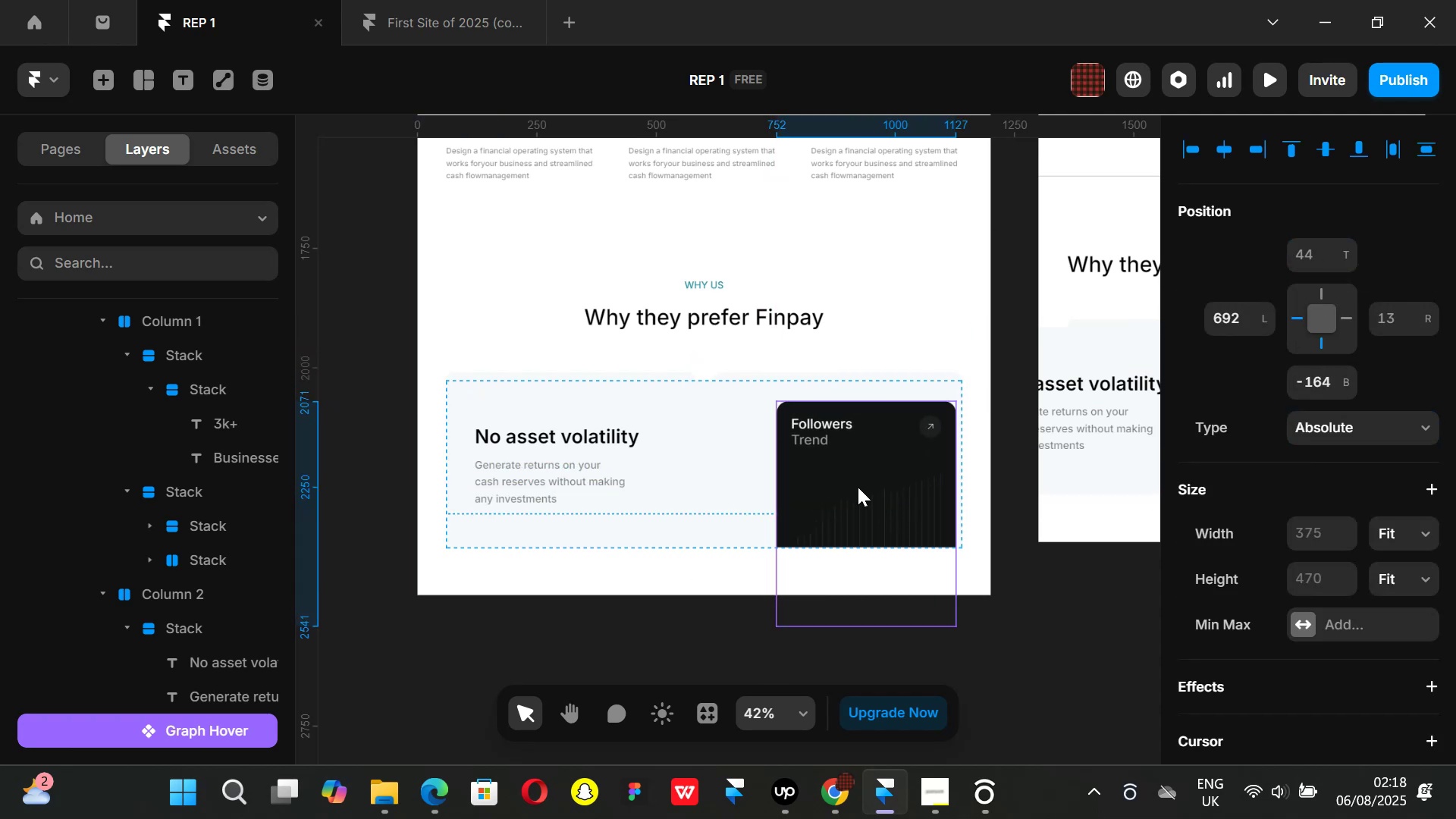 
left_click_drag(start_coordinate=[858, 487], to_coordinate=[852, 397])
 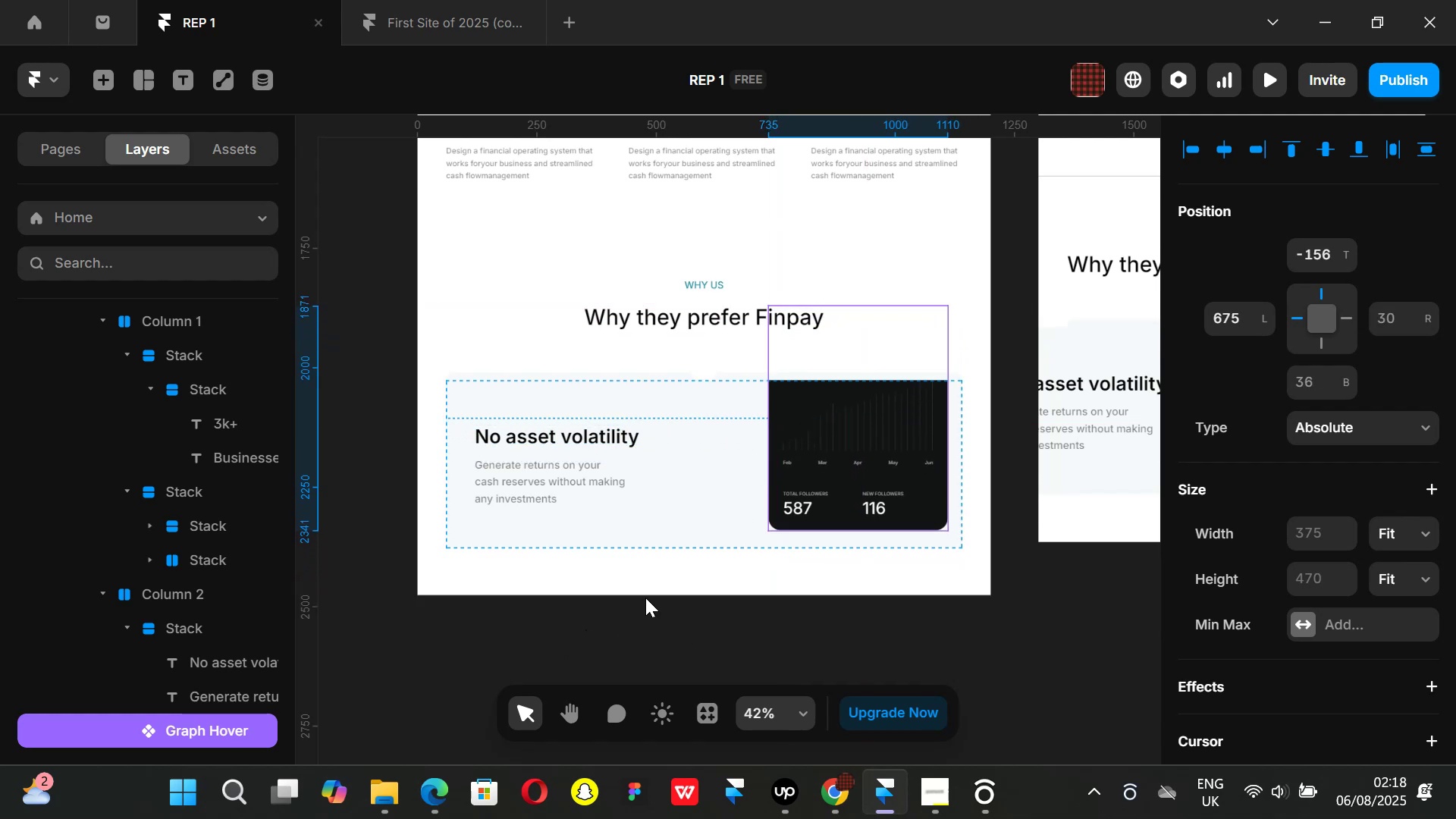 
hold_key(key=ControlLeft, duration=0.4)
scroll: coordinate [709, 510], scroll_direction: up, amount: 2.0
 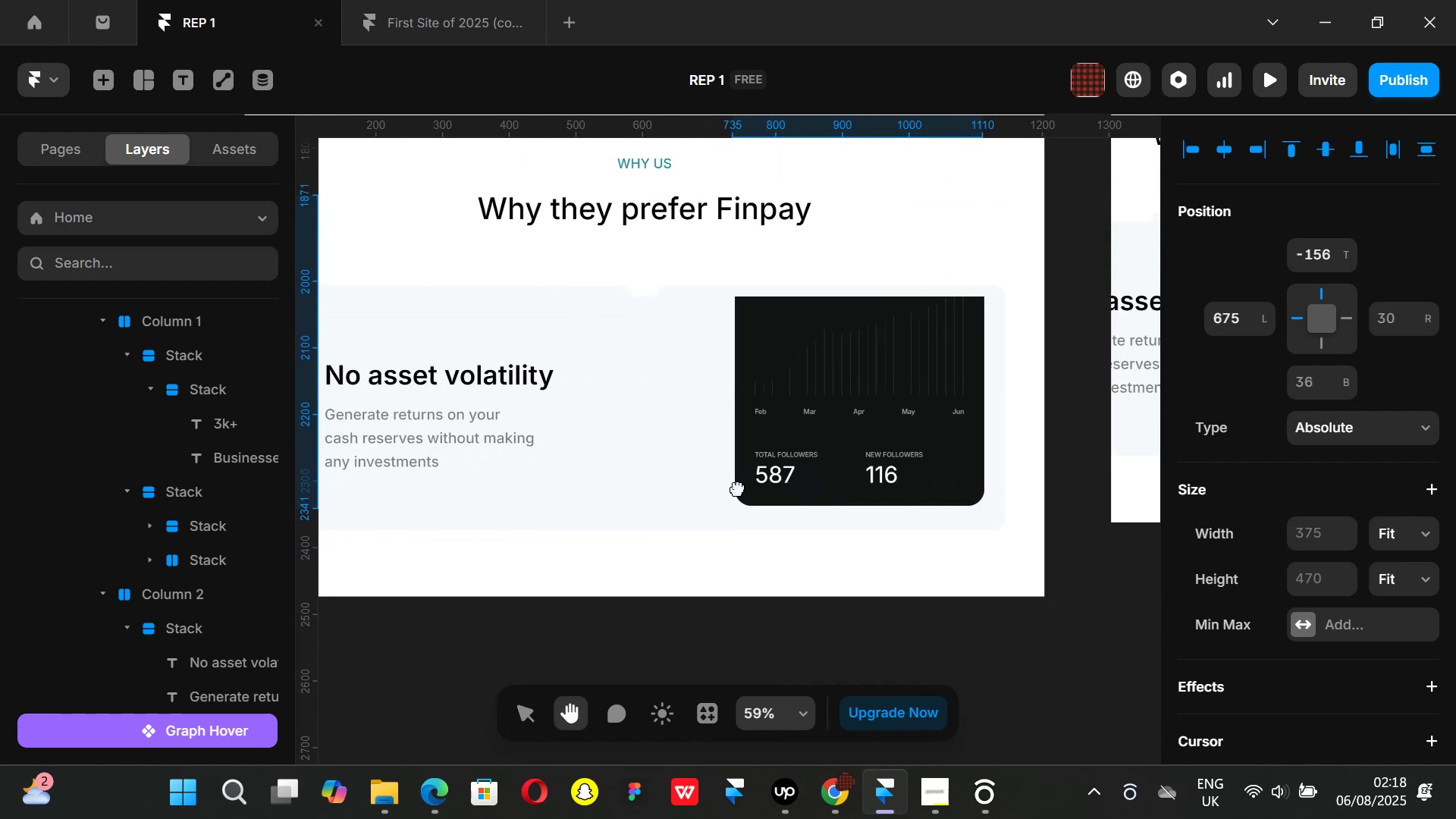 
left_click([828, 803])
 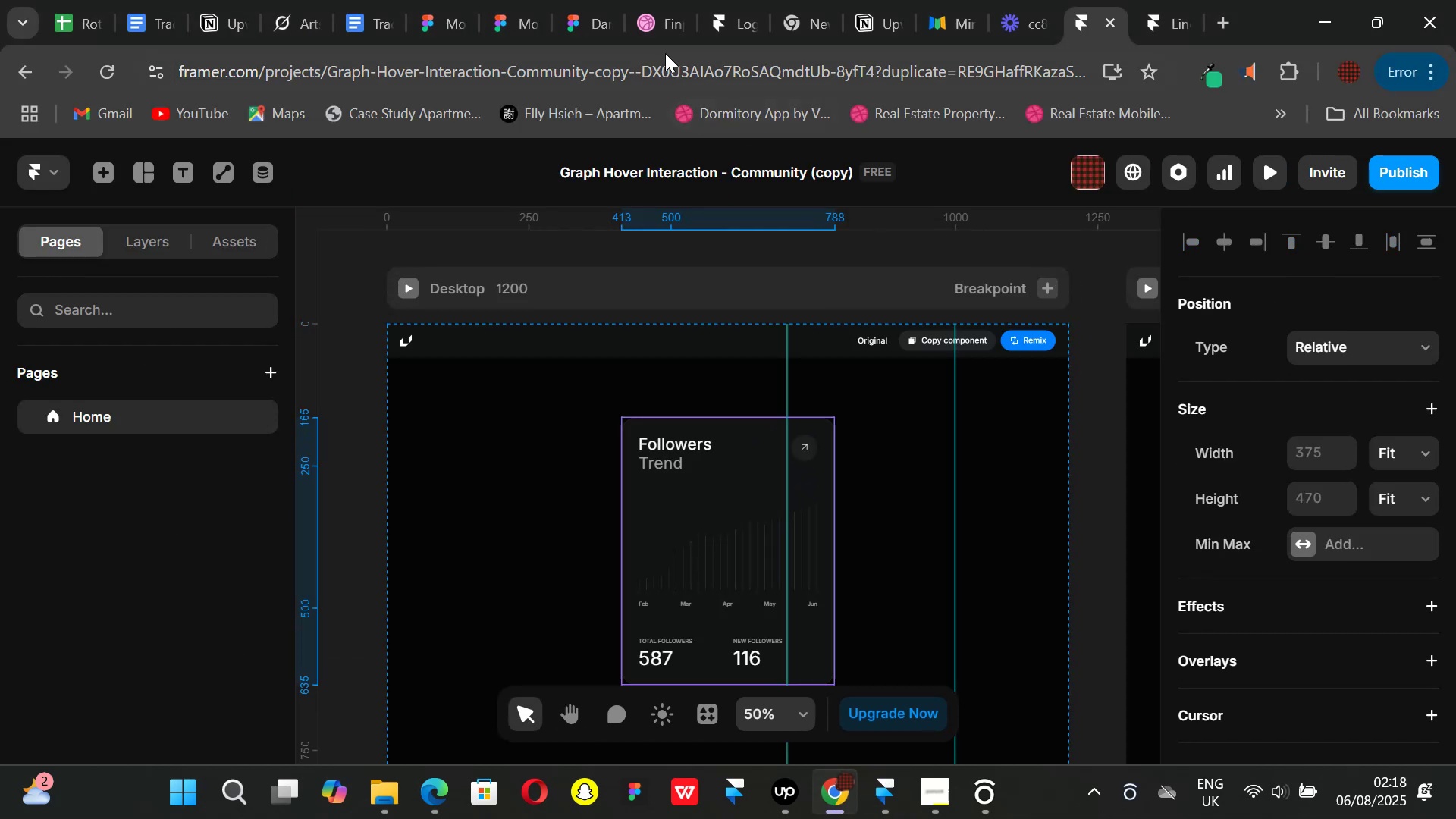 
left_click([641, 31])
 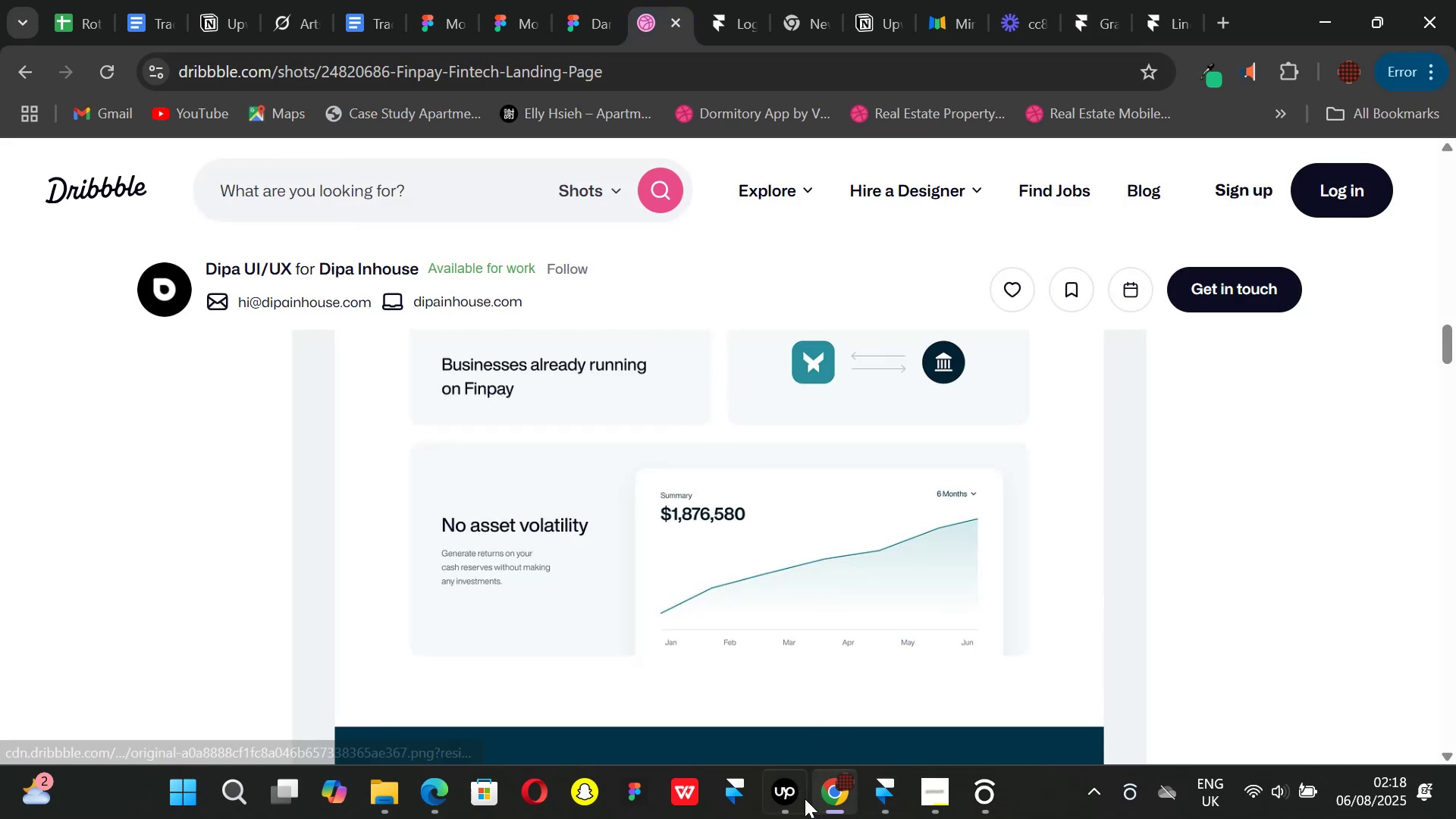 
left_click([888, 795])
 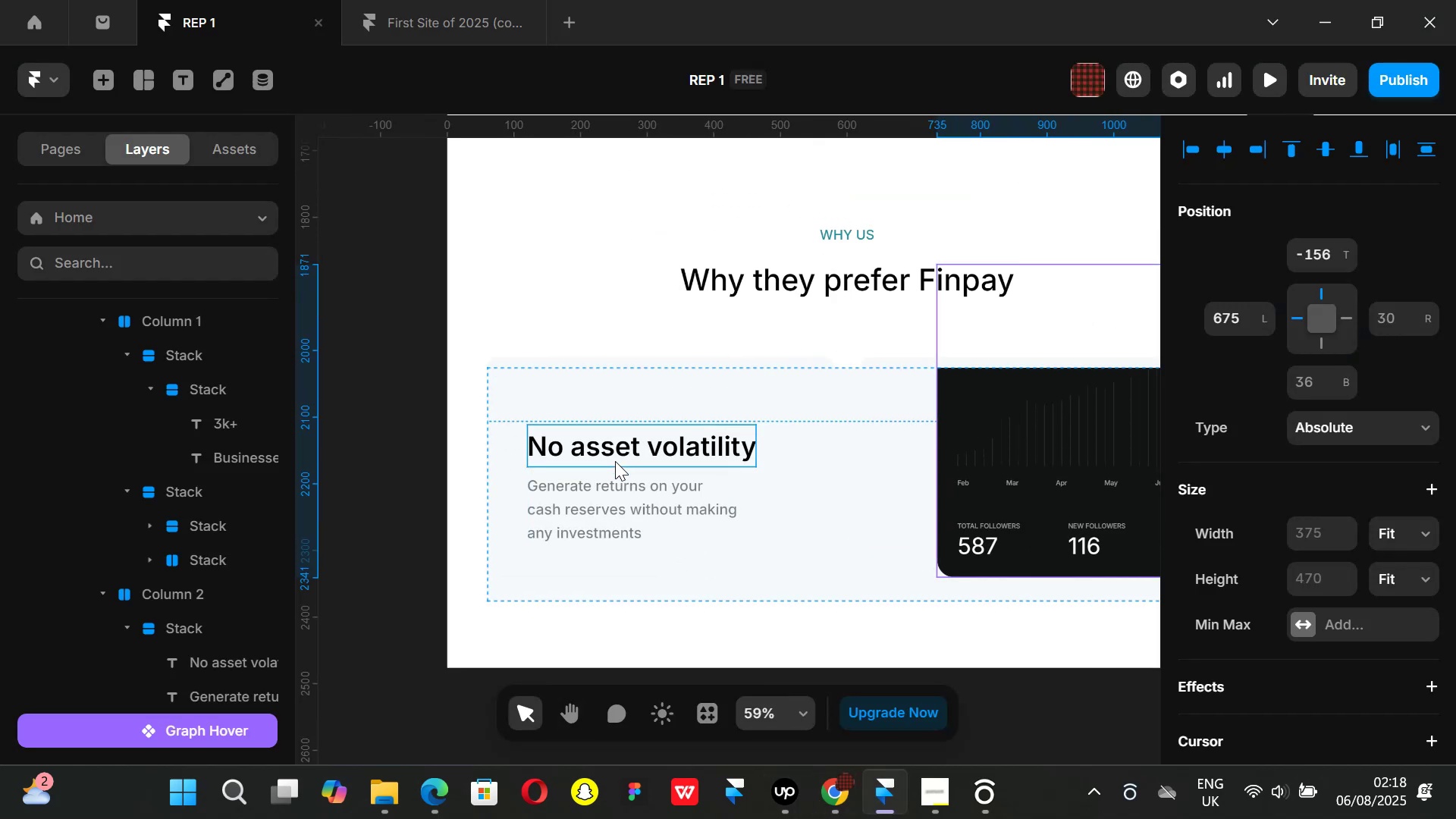 
left_click([620, 470])
 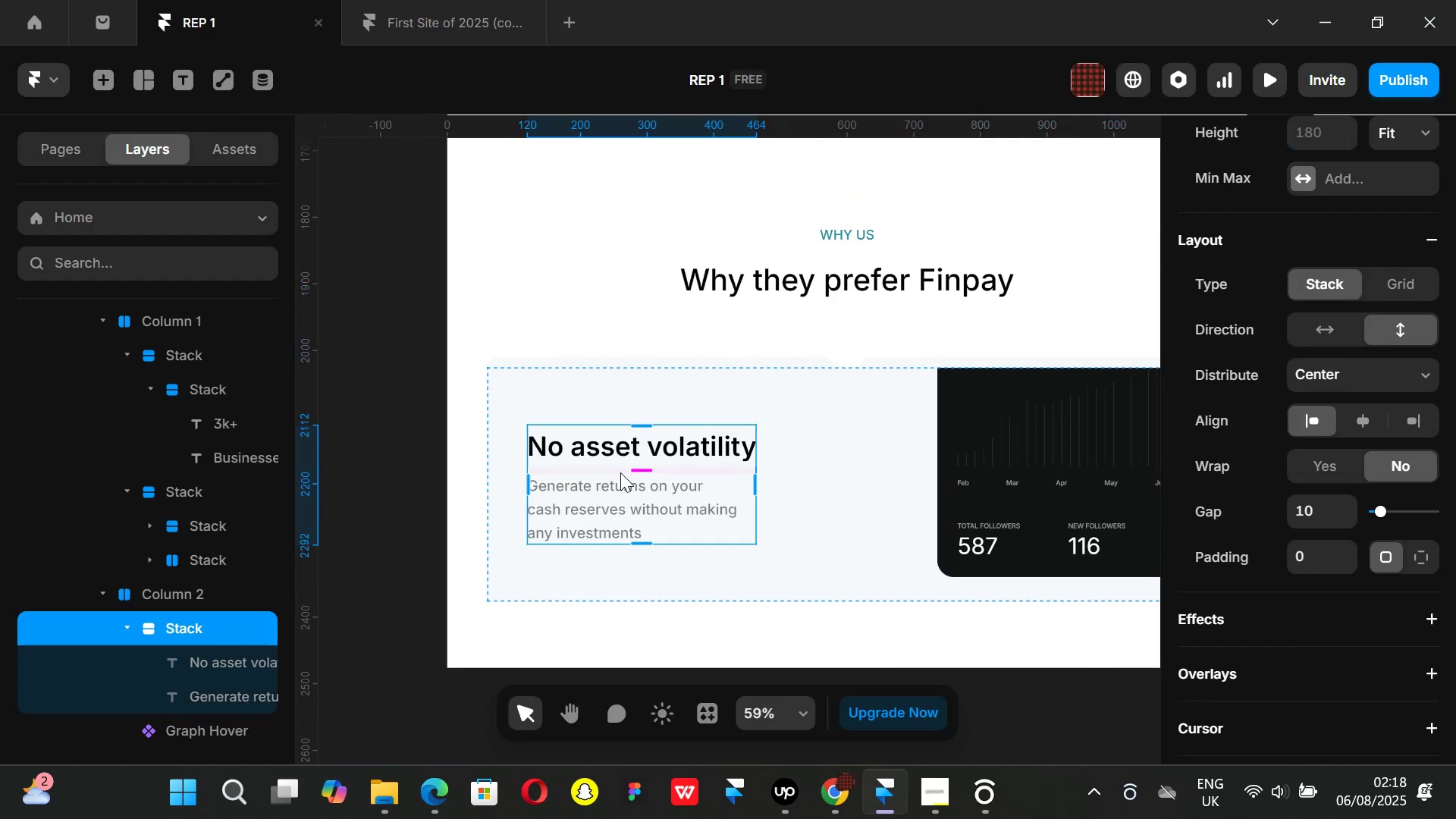 
hold_key(key=AltLeft, duration=0.46)
 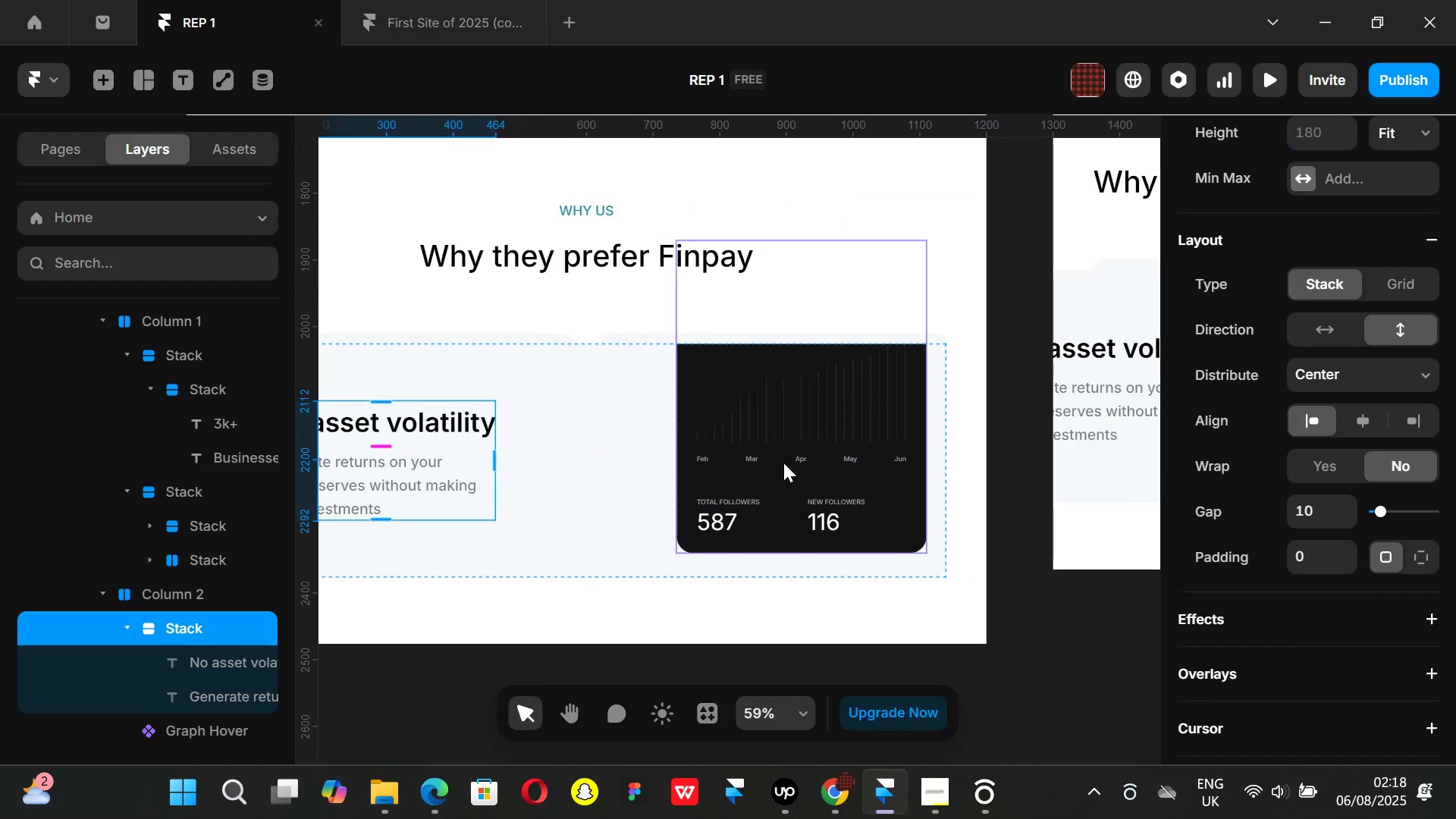 
left_click([783, 463])
 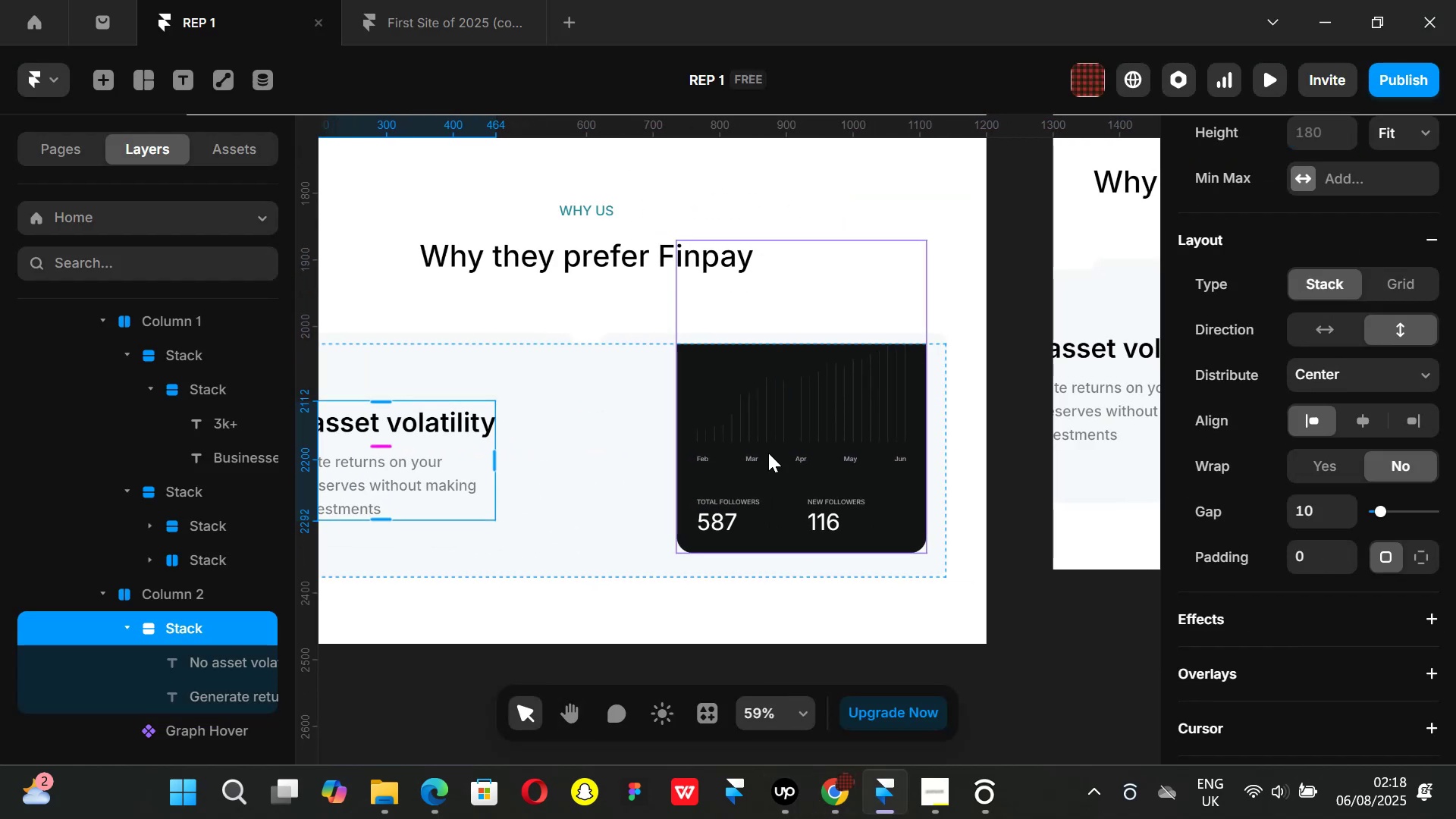 
hold_key(key=ArrowLeft, duration=1.51)
 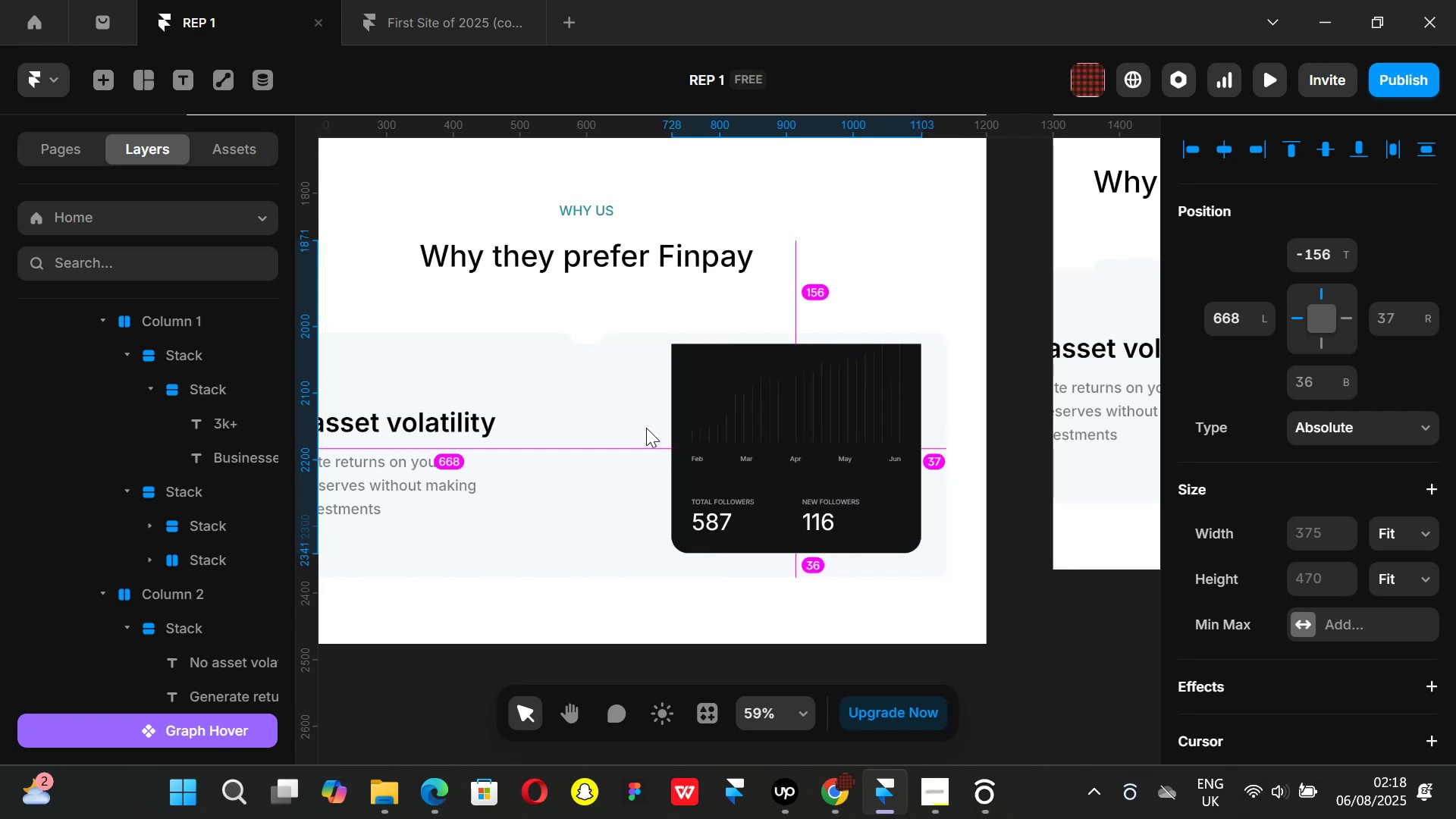 
hold_key(key=ArrowLeft, duration=0.51)
 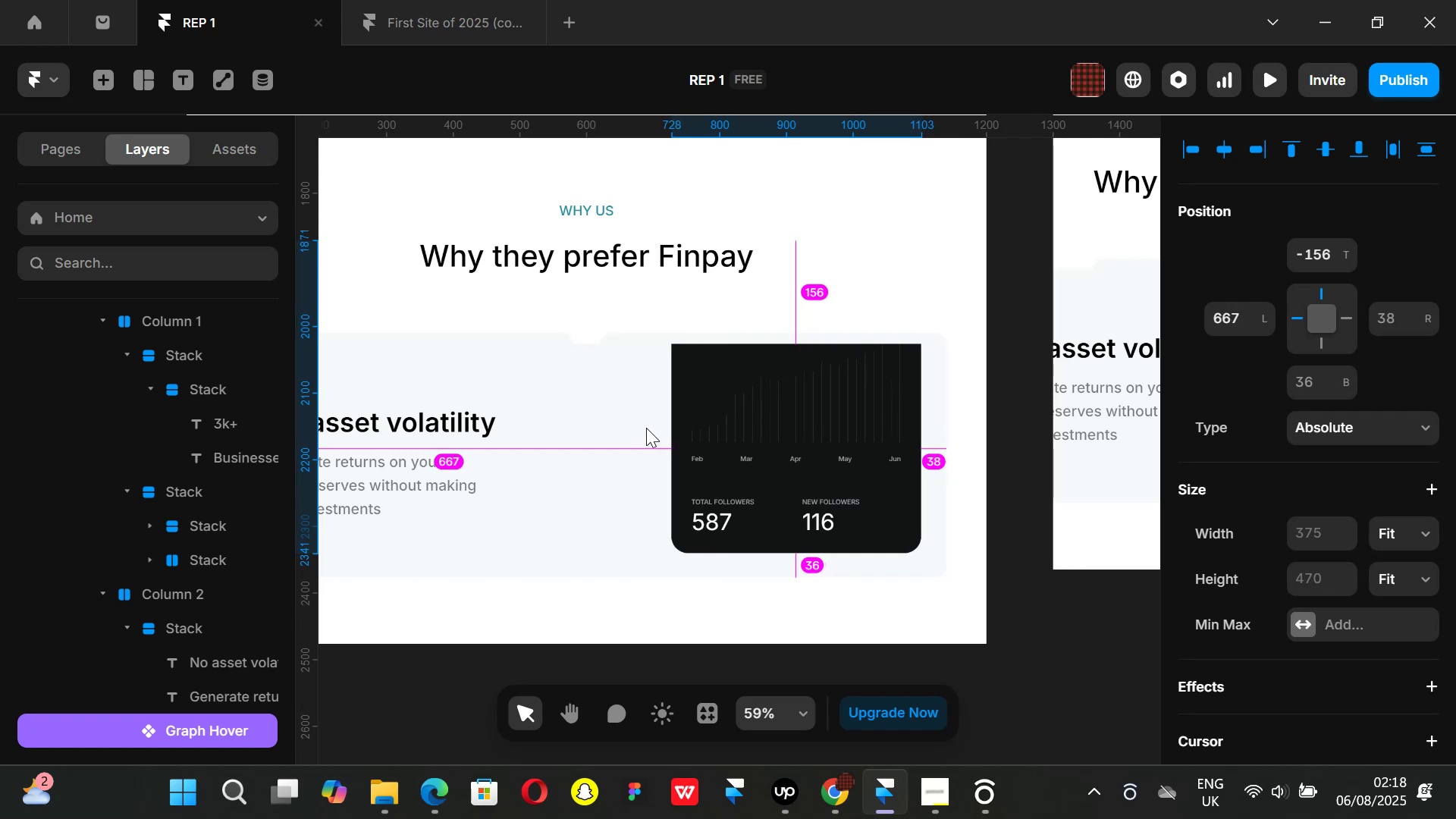 
hold_key(key=ArrowLeft, duration=1.51)
 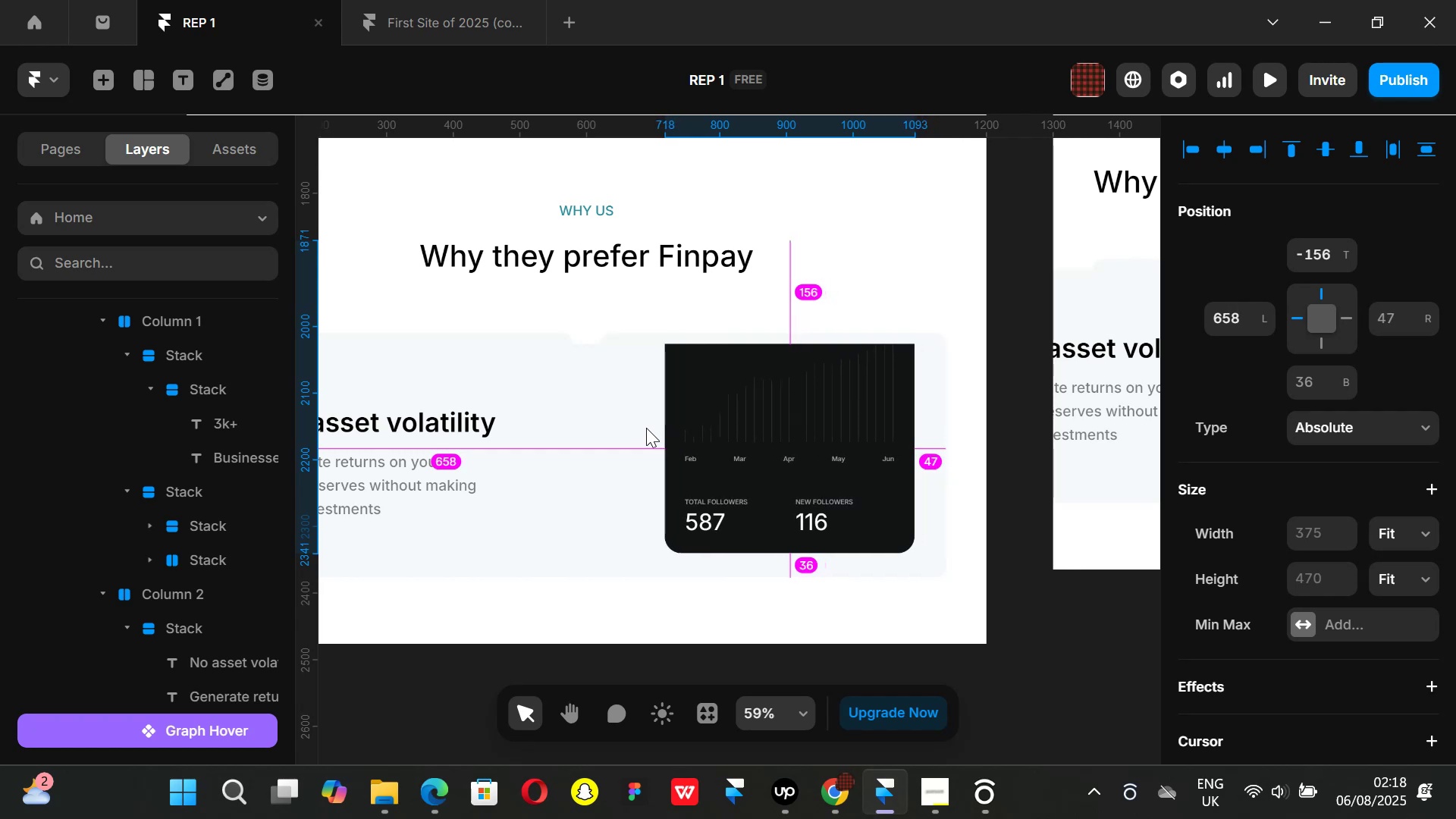 
hold_key(key=ArrowLeft, duration=1.51)
 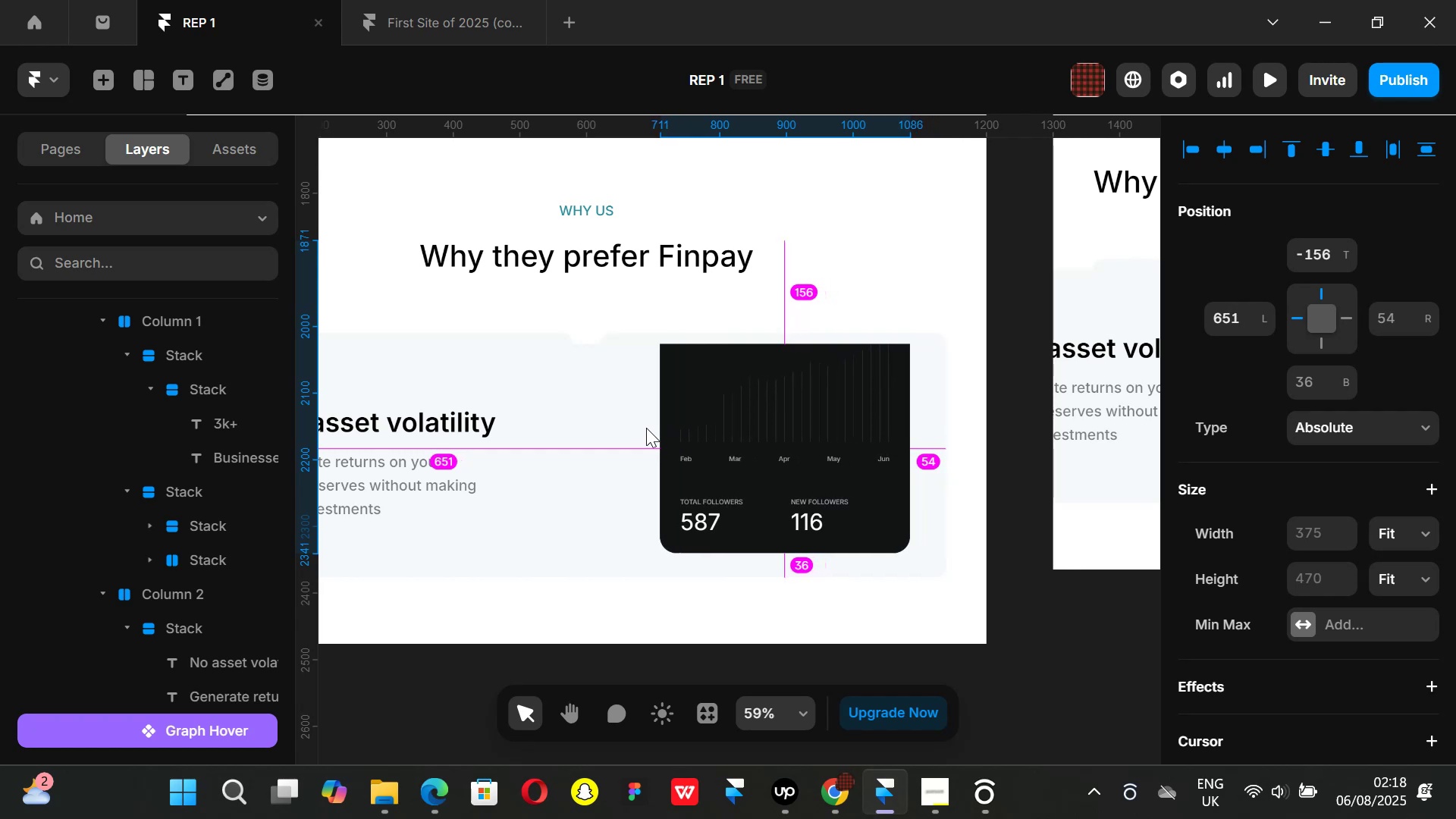 
hold_key(key=ArrowLeft, duration=0.41)
 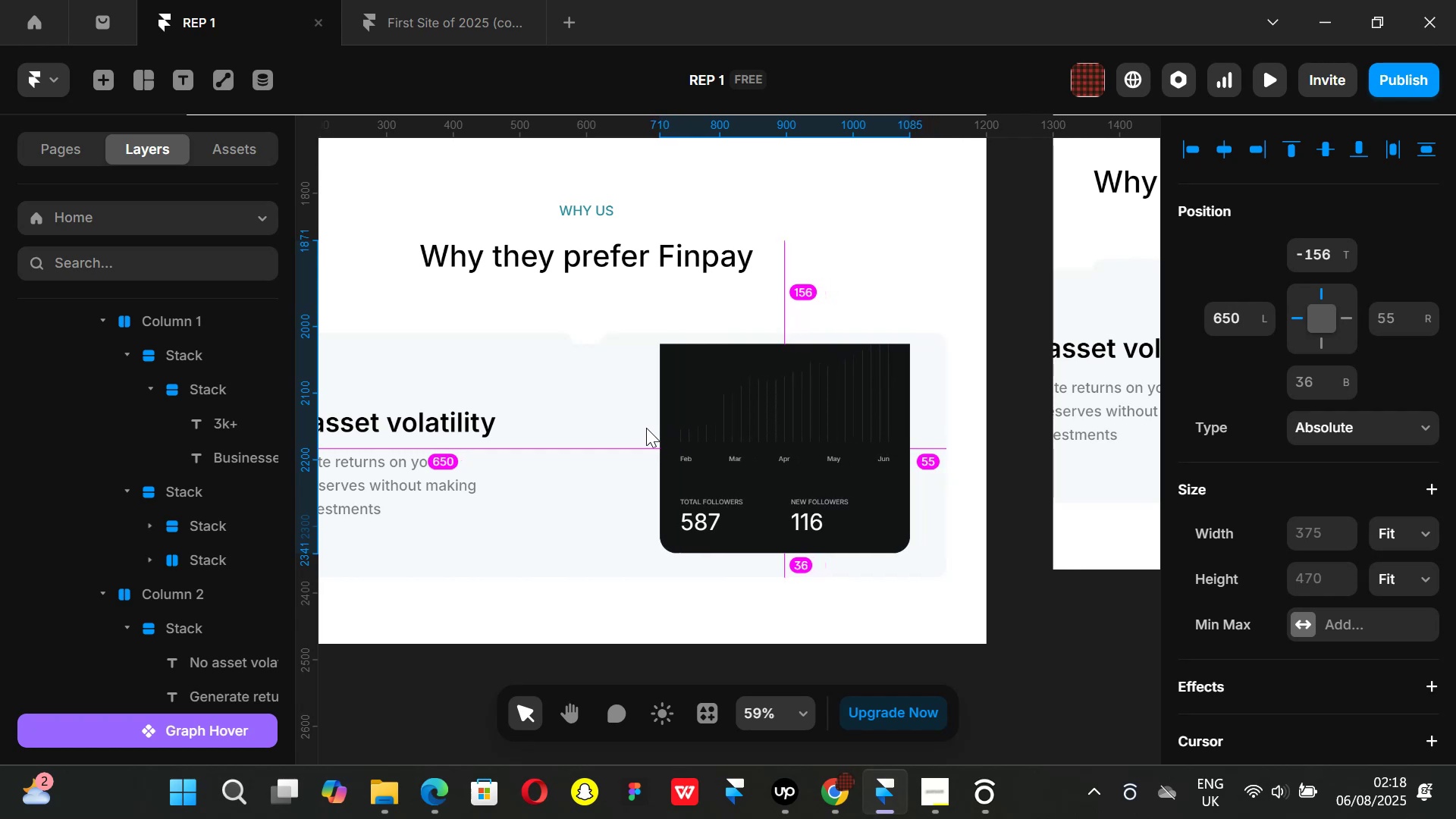 
key(Alt+ArrowLeft)
 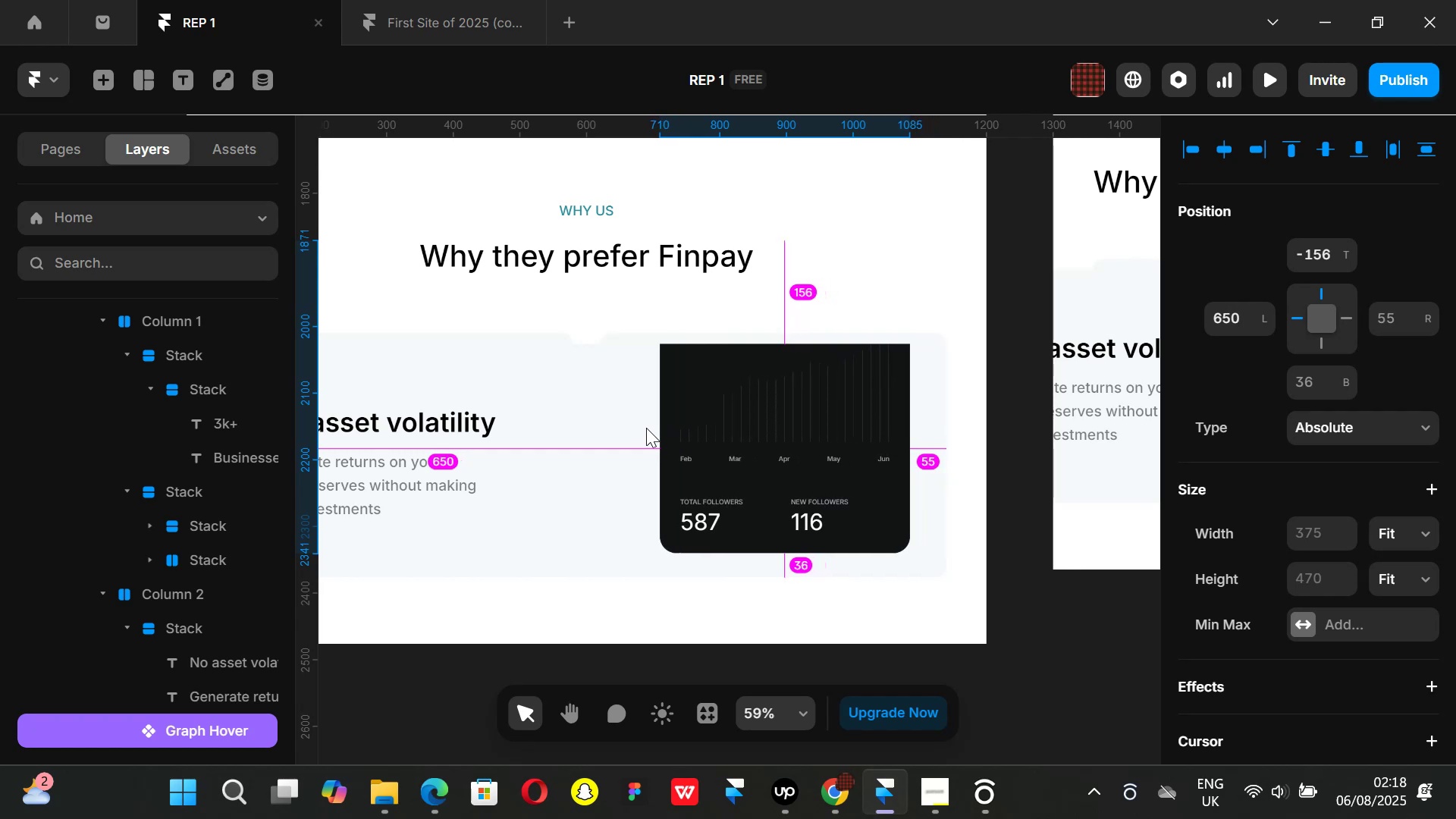 
key(Alt+ArrowLeft)
 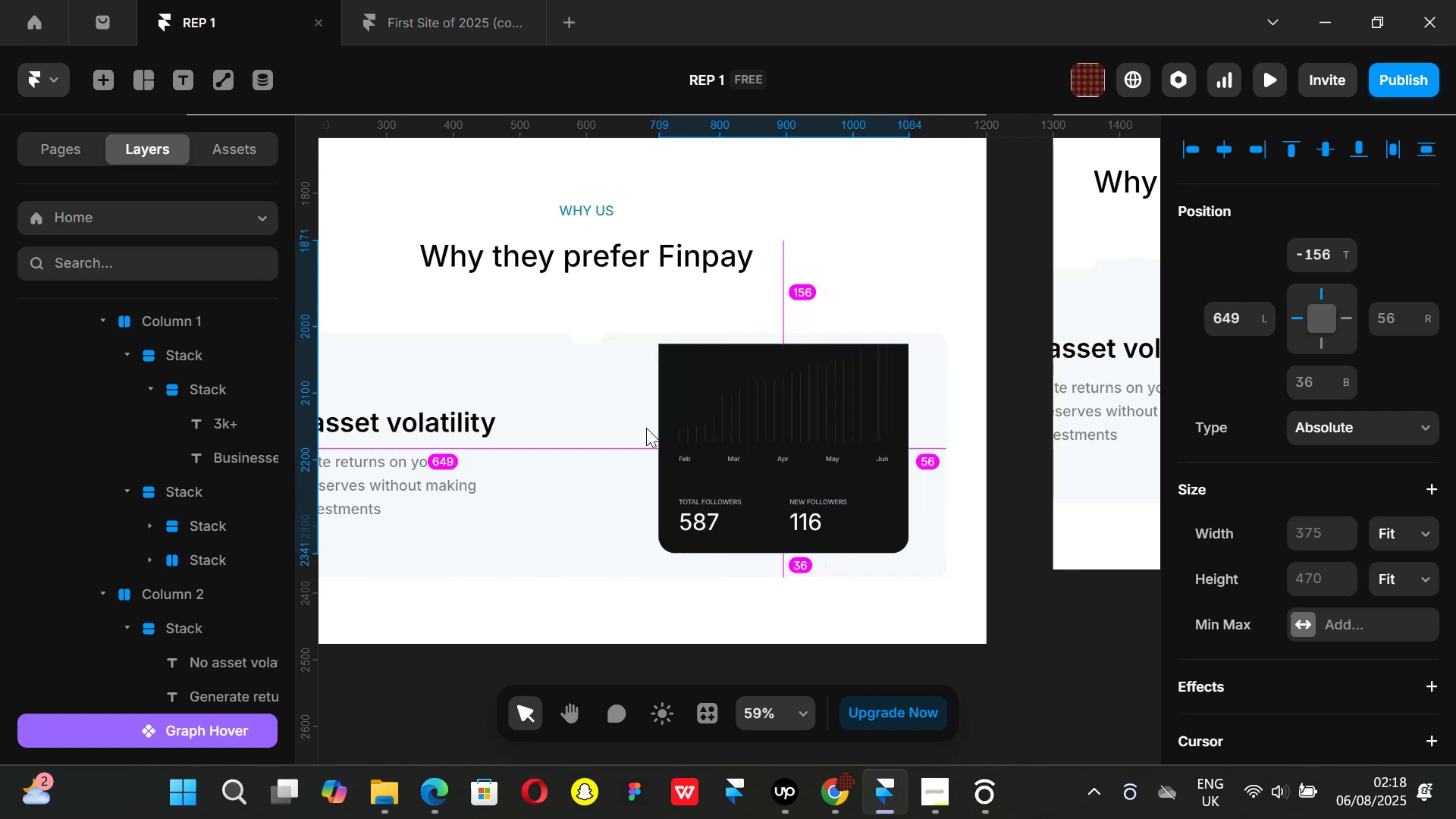 
key(Alt+ArrowLeft)
 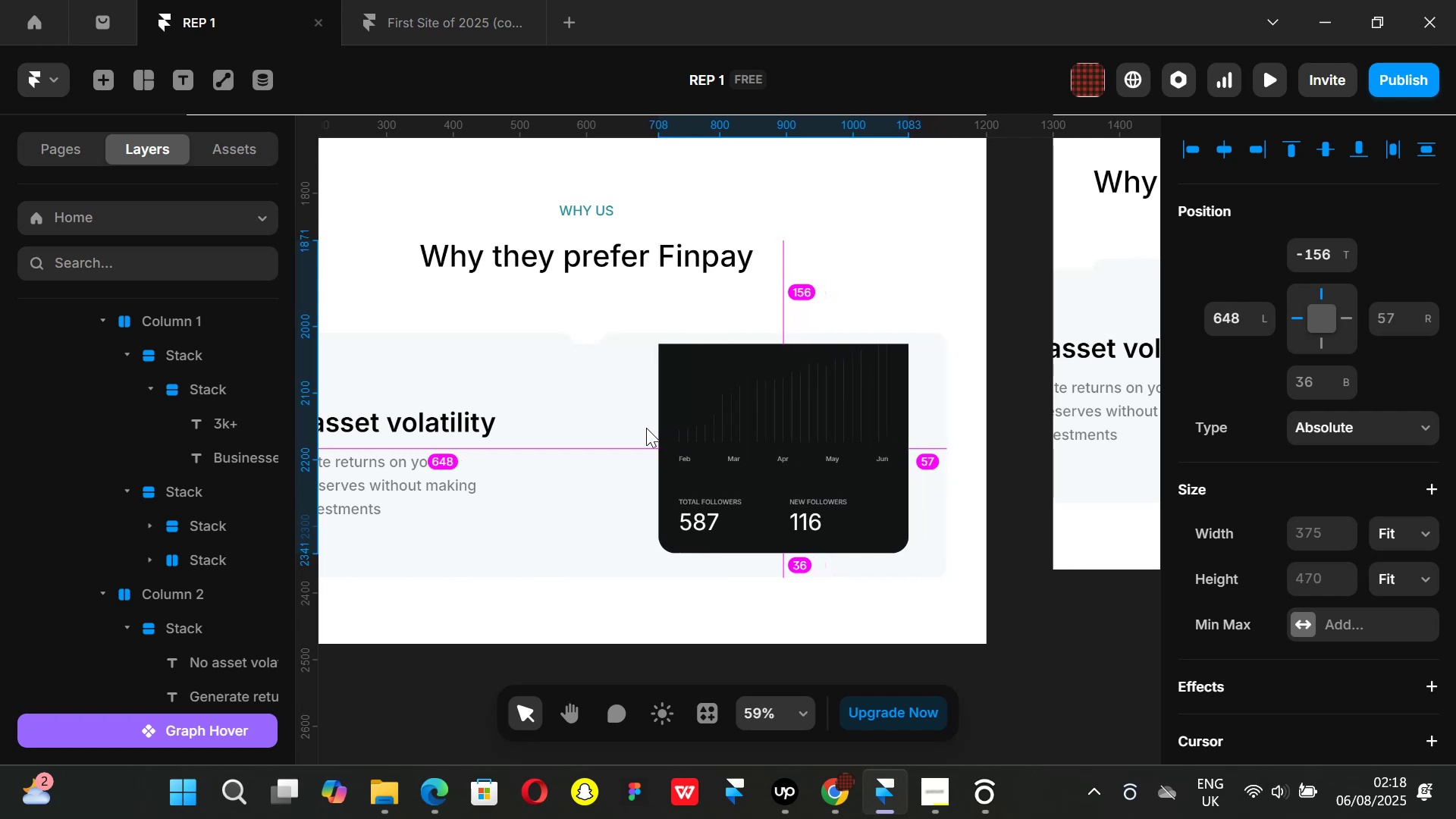 
key(Alt+ArrowLeft)
 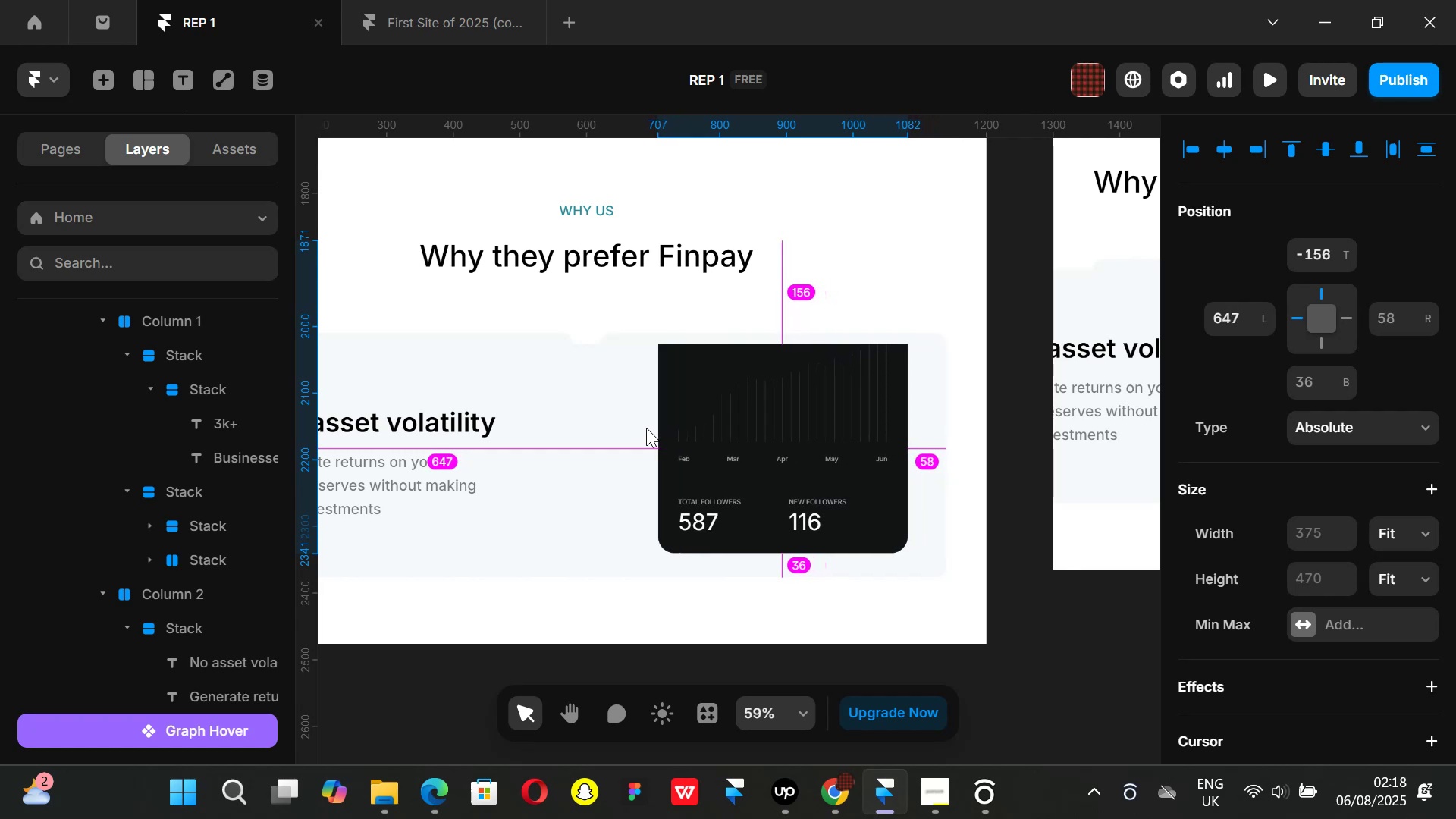 
key(Alt+ArrowLeft)
 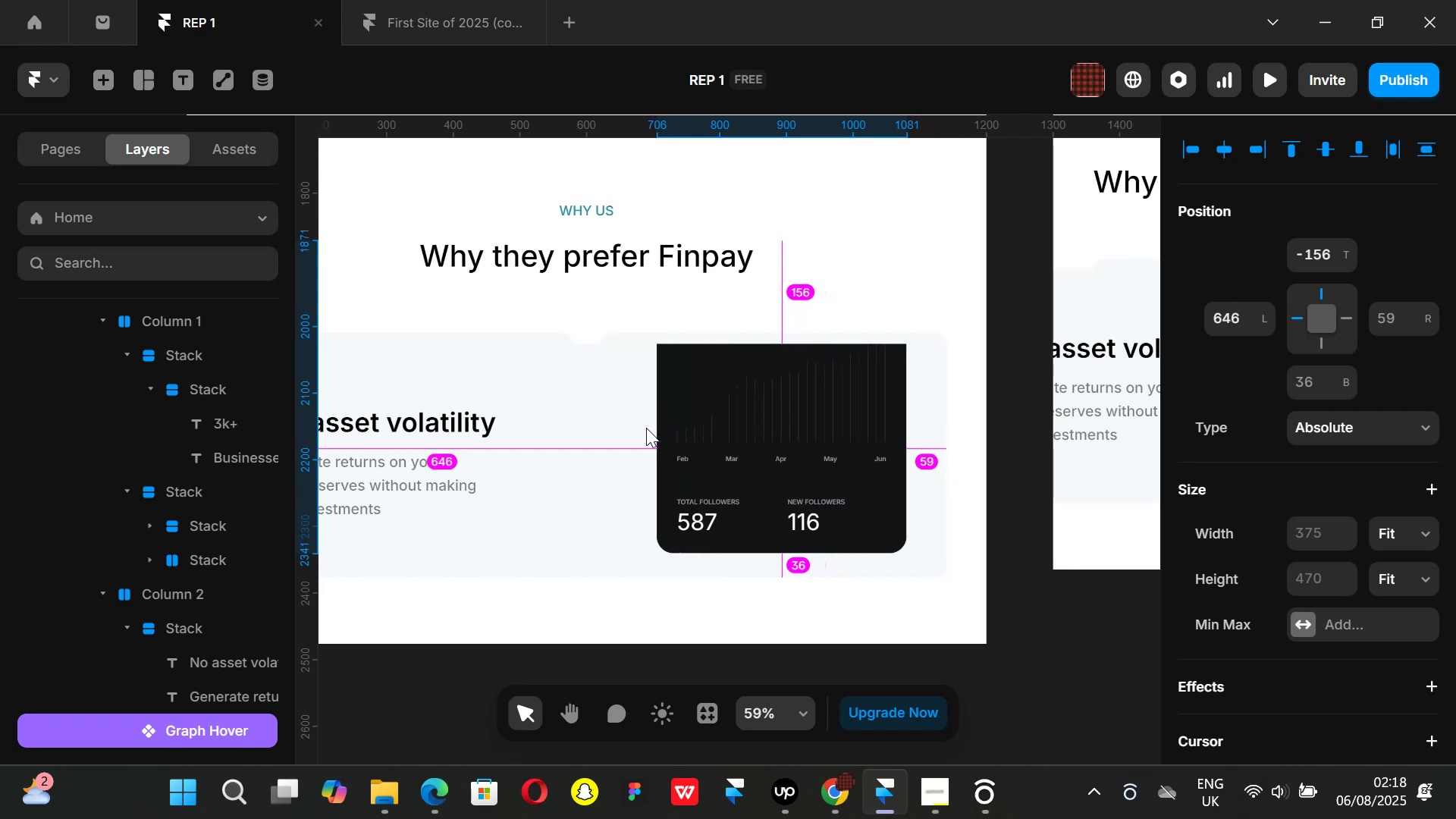 
key(Alt+ArrowLeft)
 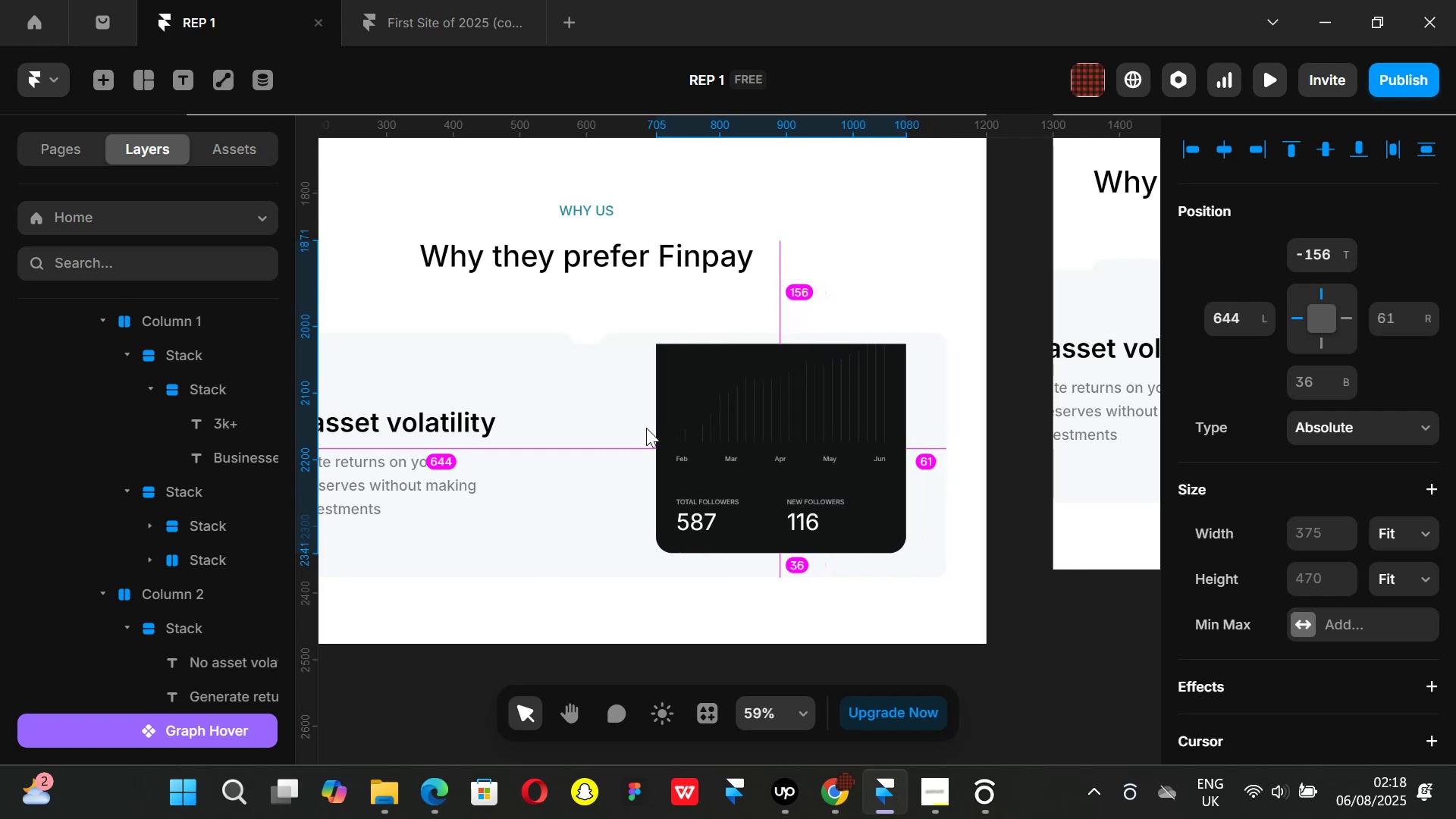 
key(Alt+ArrowRight)
 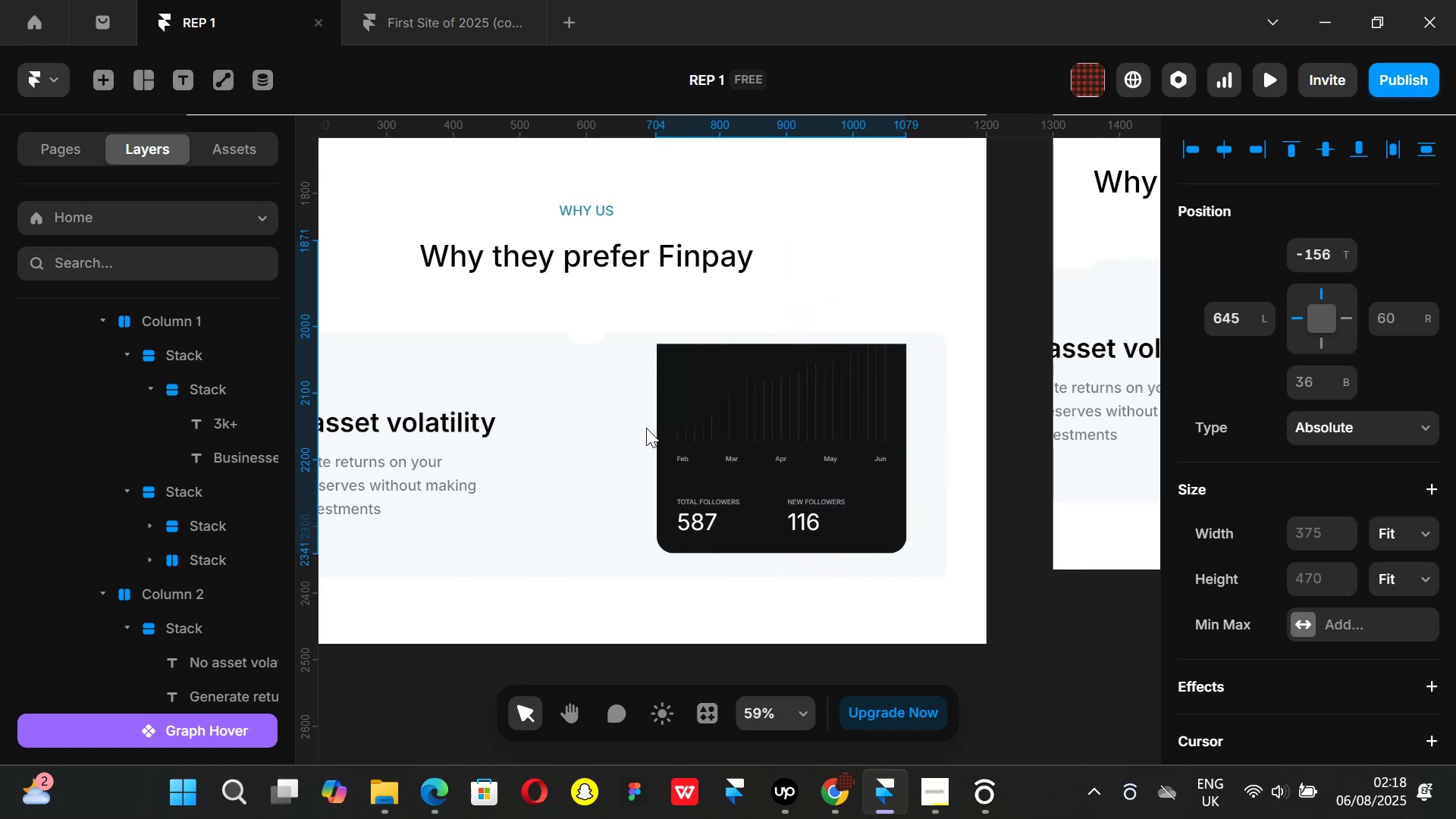 
key(Control+ControlLeft)
 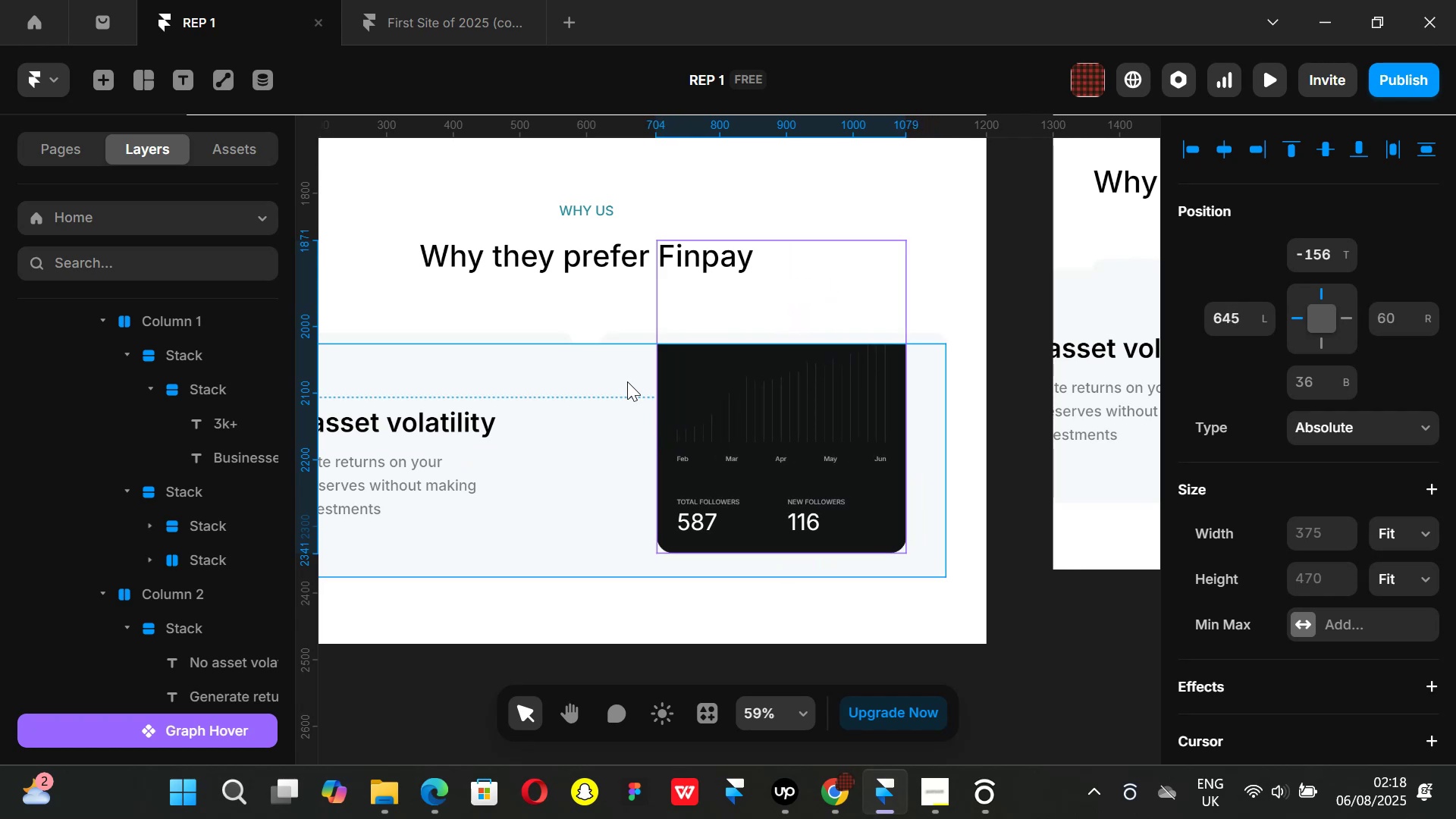 
scroll: coordinate [627, 381], scroll_direction: down, amount: 1.0
 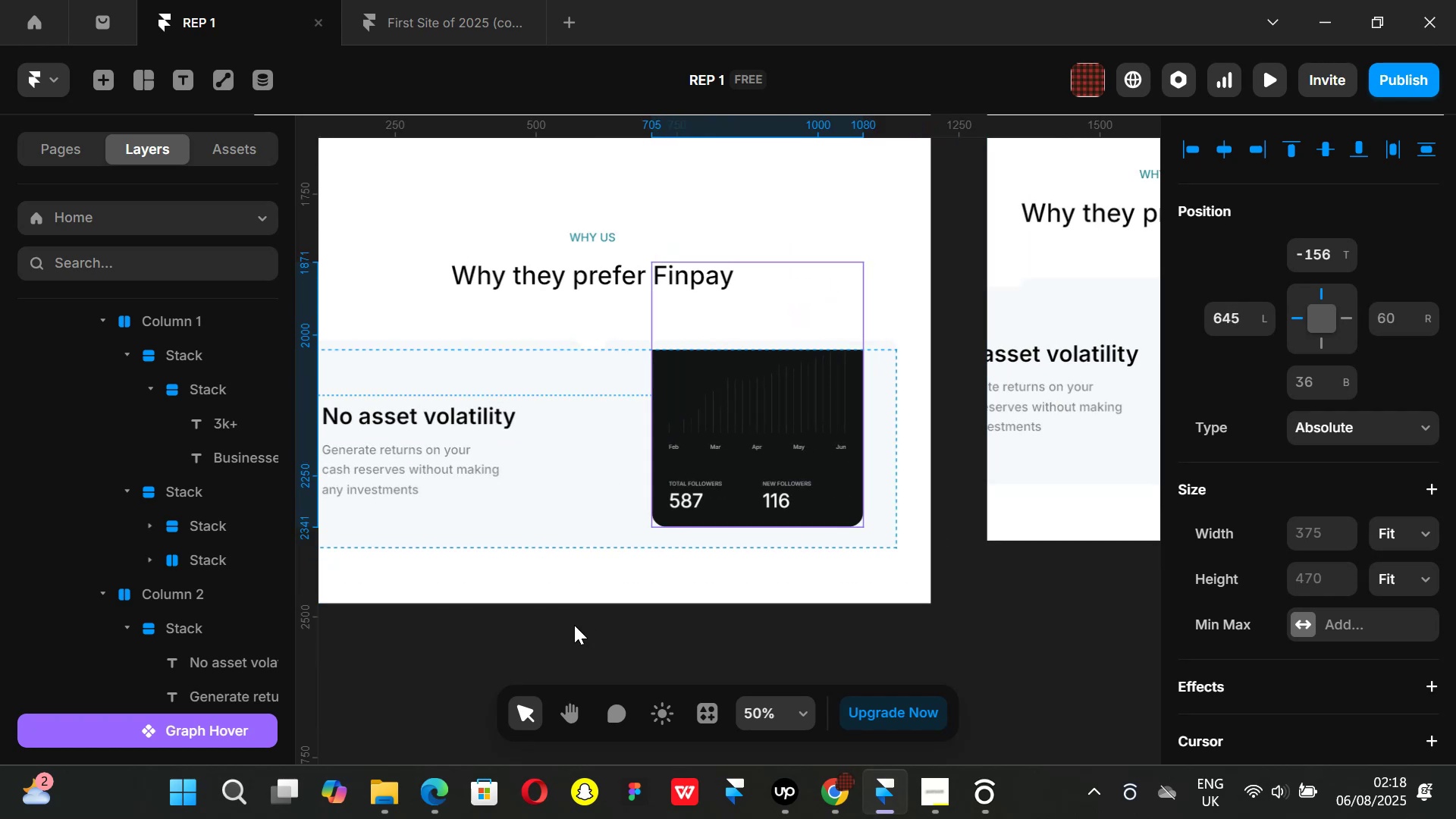 
left_click([527, 653])
 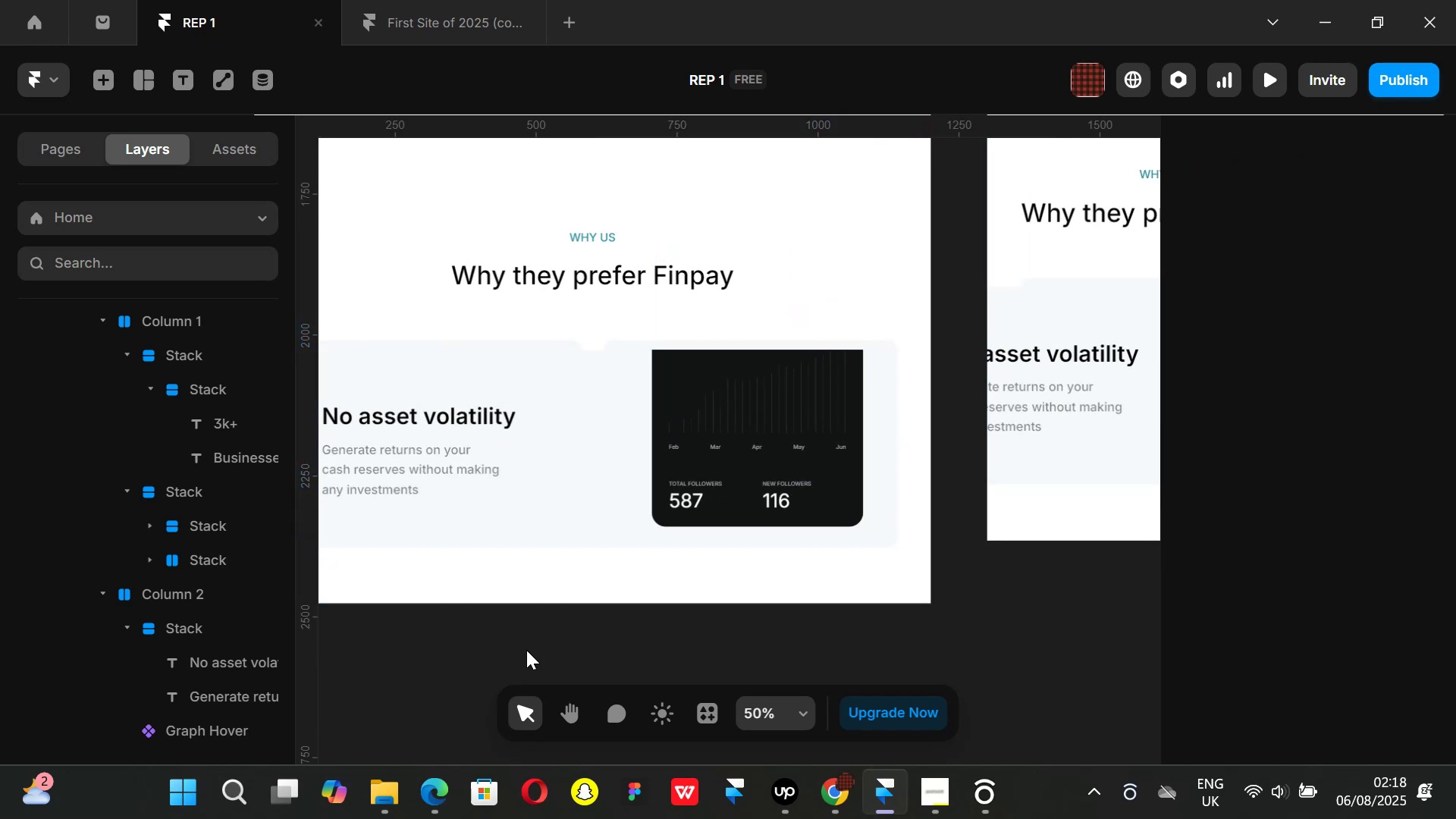 
hold_key(key=ControlLeft, duration=0.68)
scroll: coordinate [535, 625], scroll_direction: down, amount: 5.0
 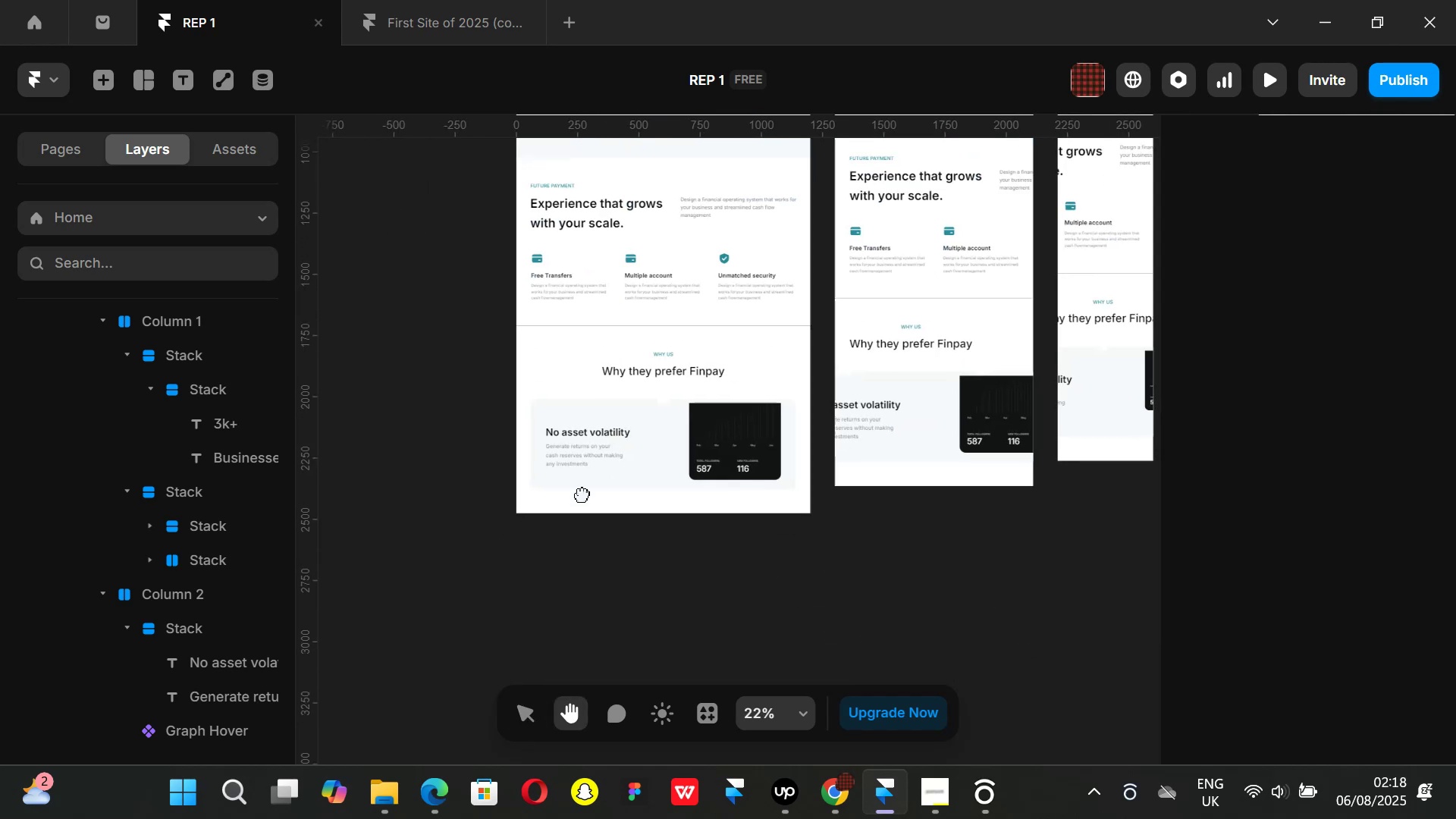 
hold_key(key=ControlLeft, duration=0.45)
scroll: coordinate [648, 502], scroll_direction: up, amount: 2.0
 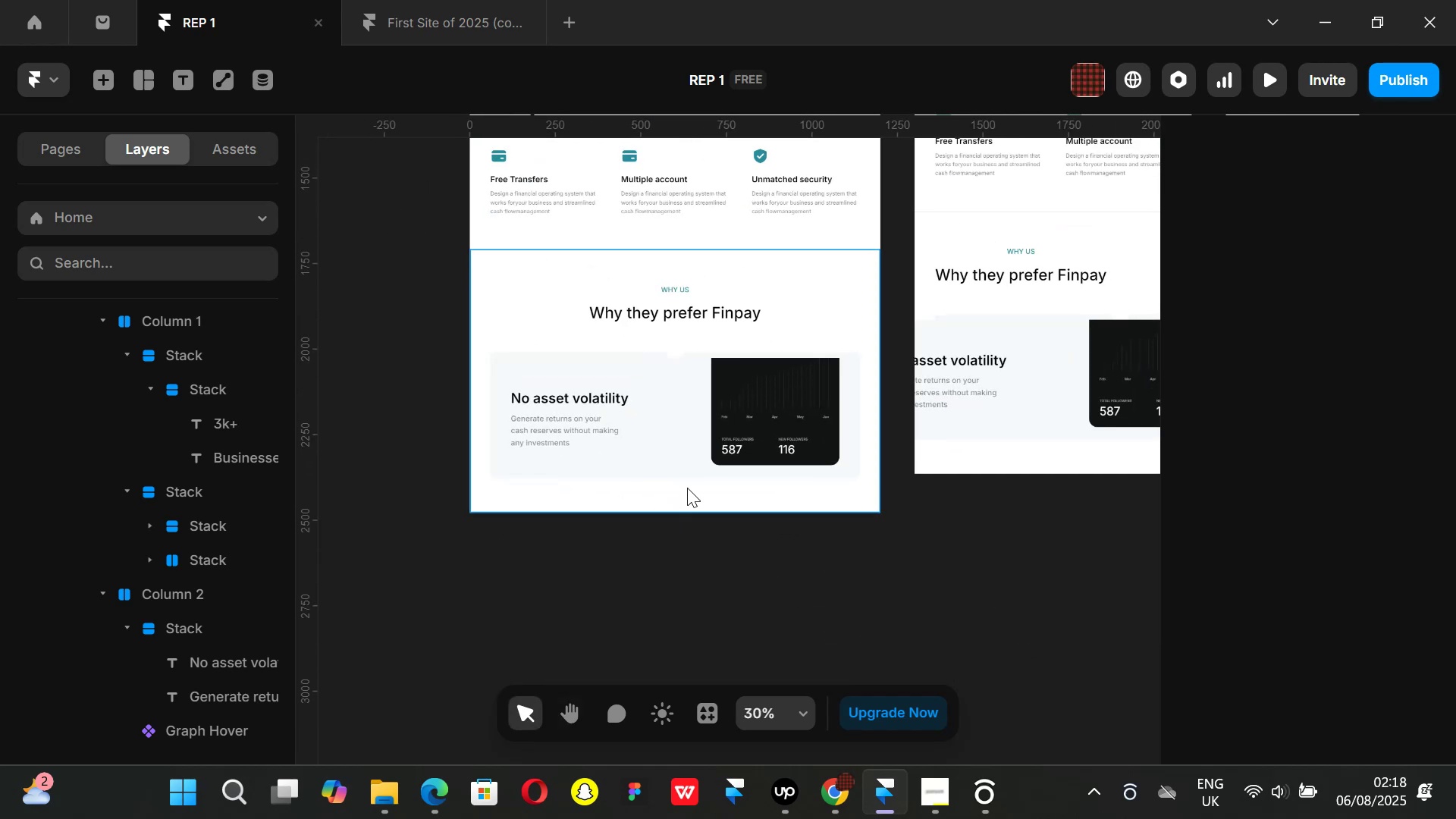 
left_click([687, 488])
 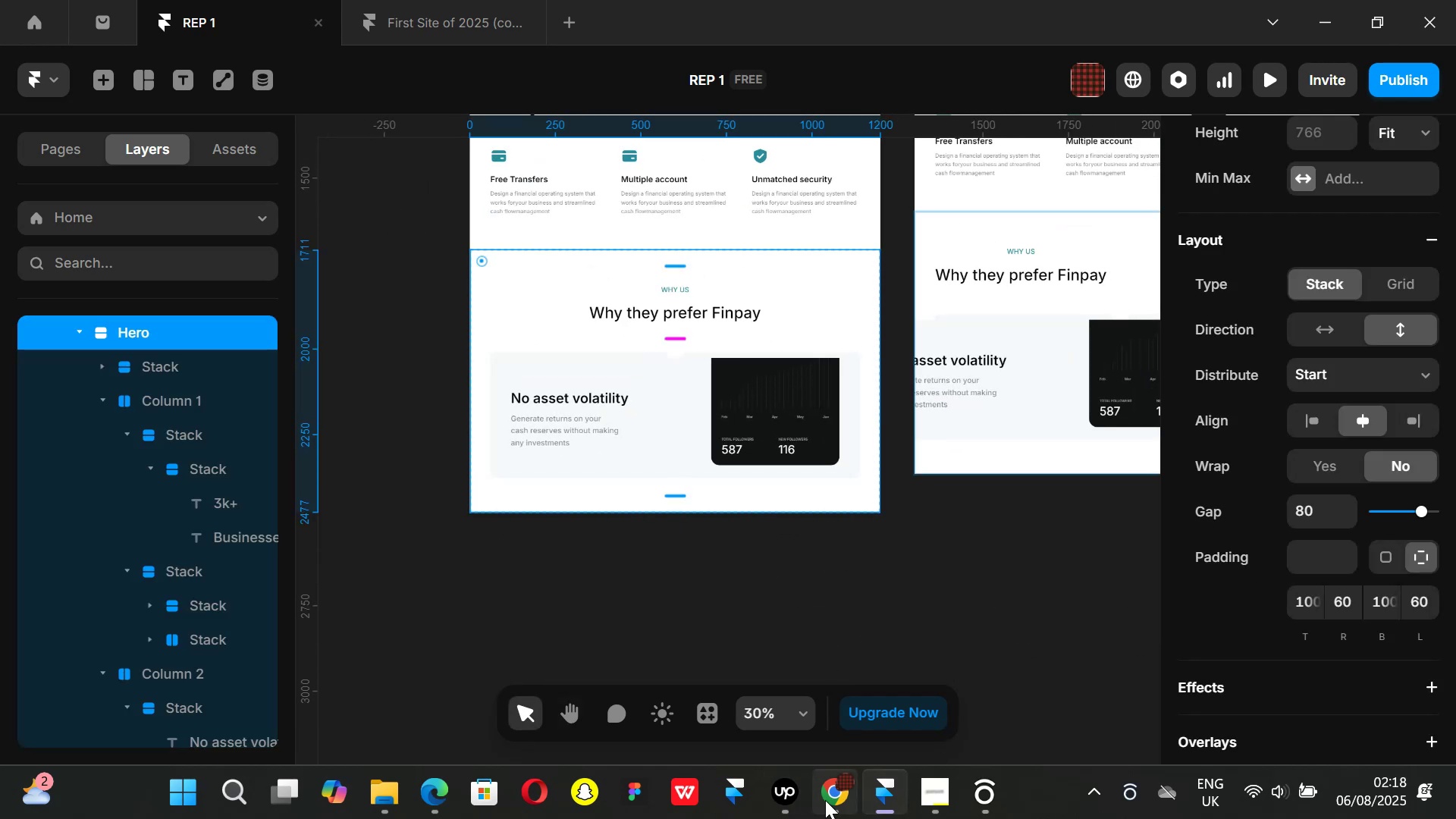 
scroll: coordinate [636, 521], scroll_direction: up, amount: 2.0
 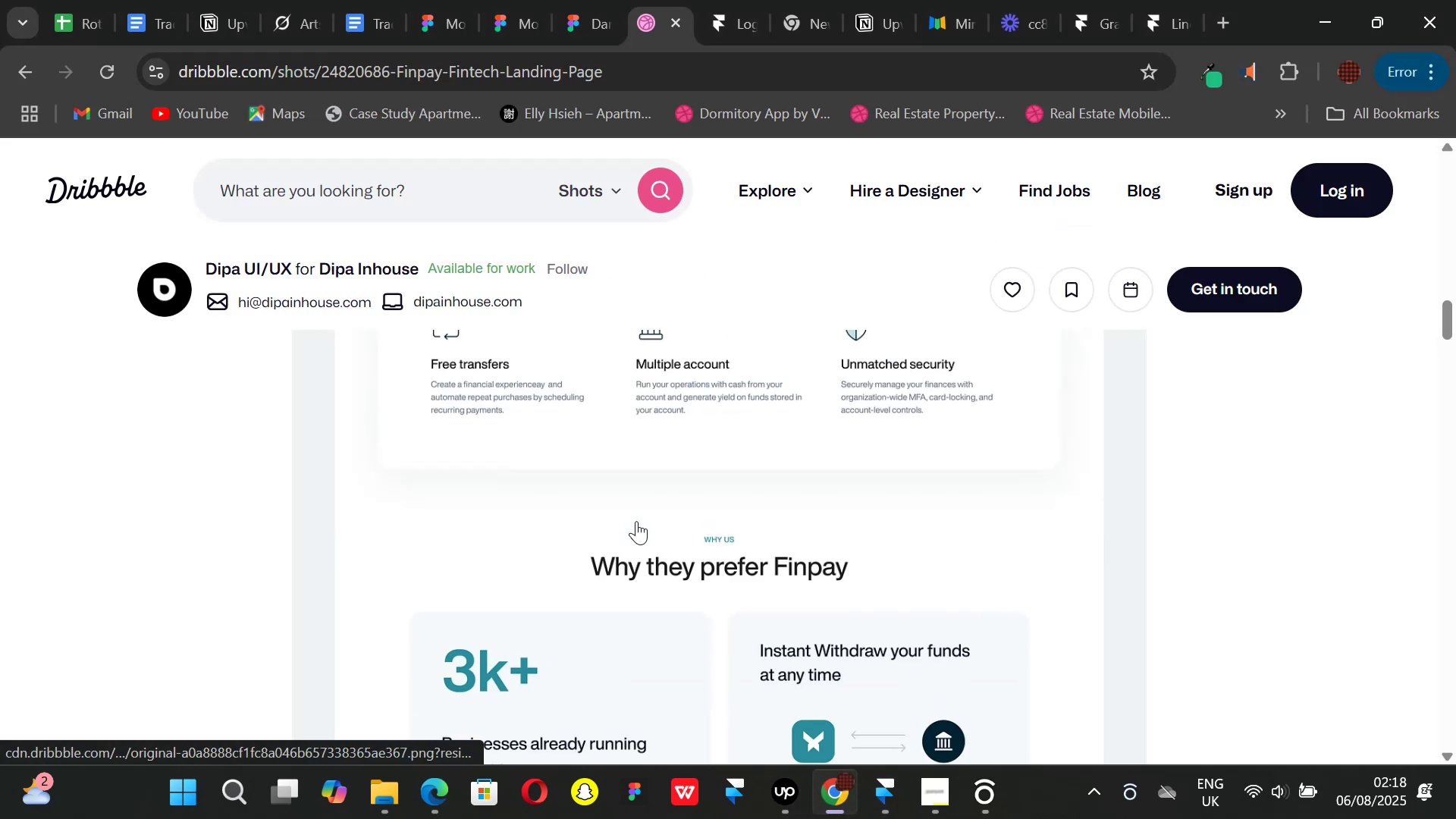 
scroll: coordinate [635, 518], scroll_direction: down, amount: 4.0
 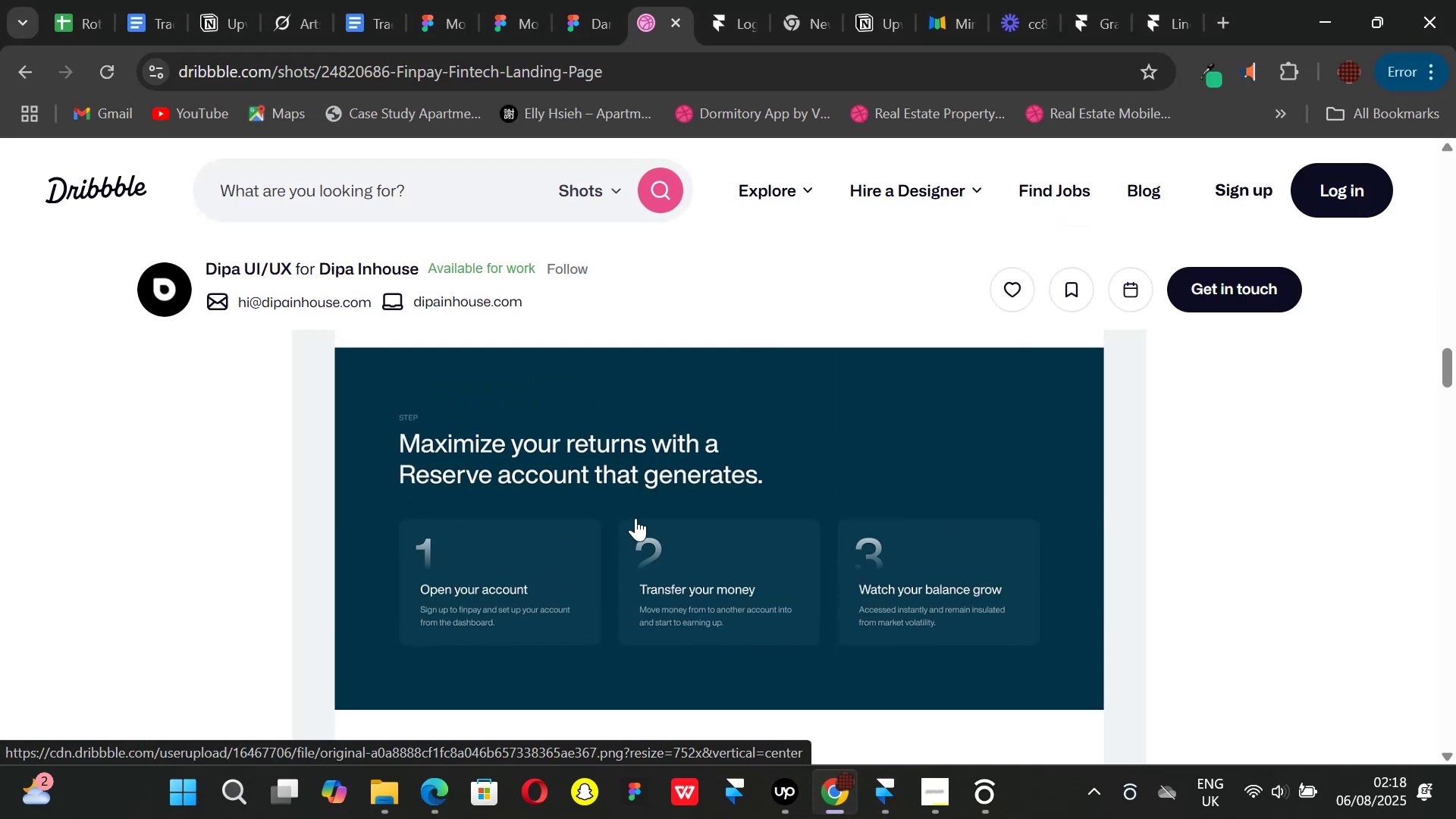 
scroll: coordinate [645, 519], scroll_direction: none, amount: 0.0
 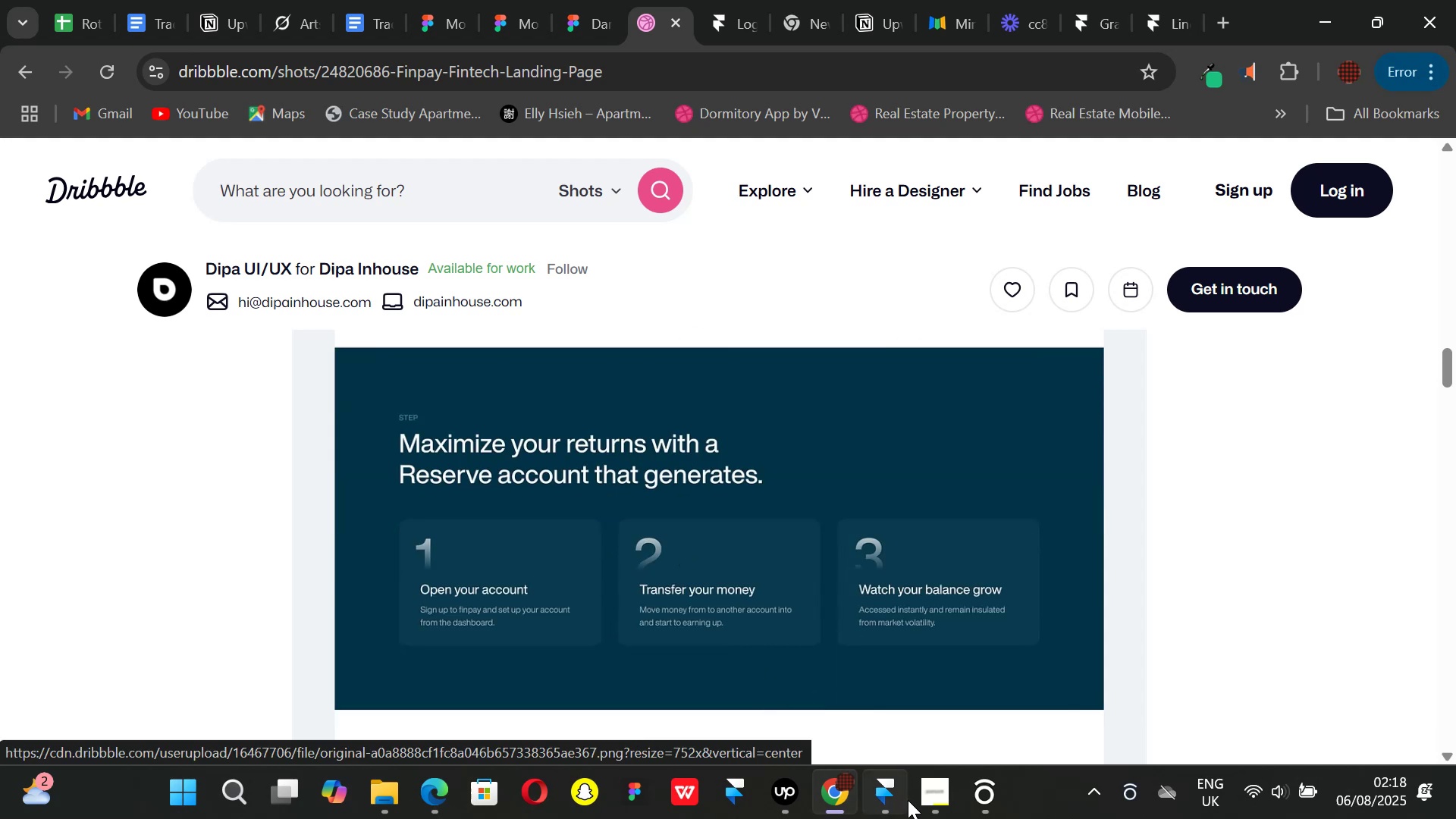 
left_click([896, 799])
 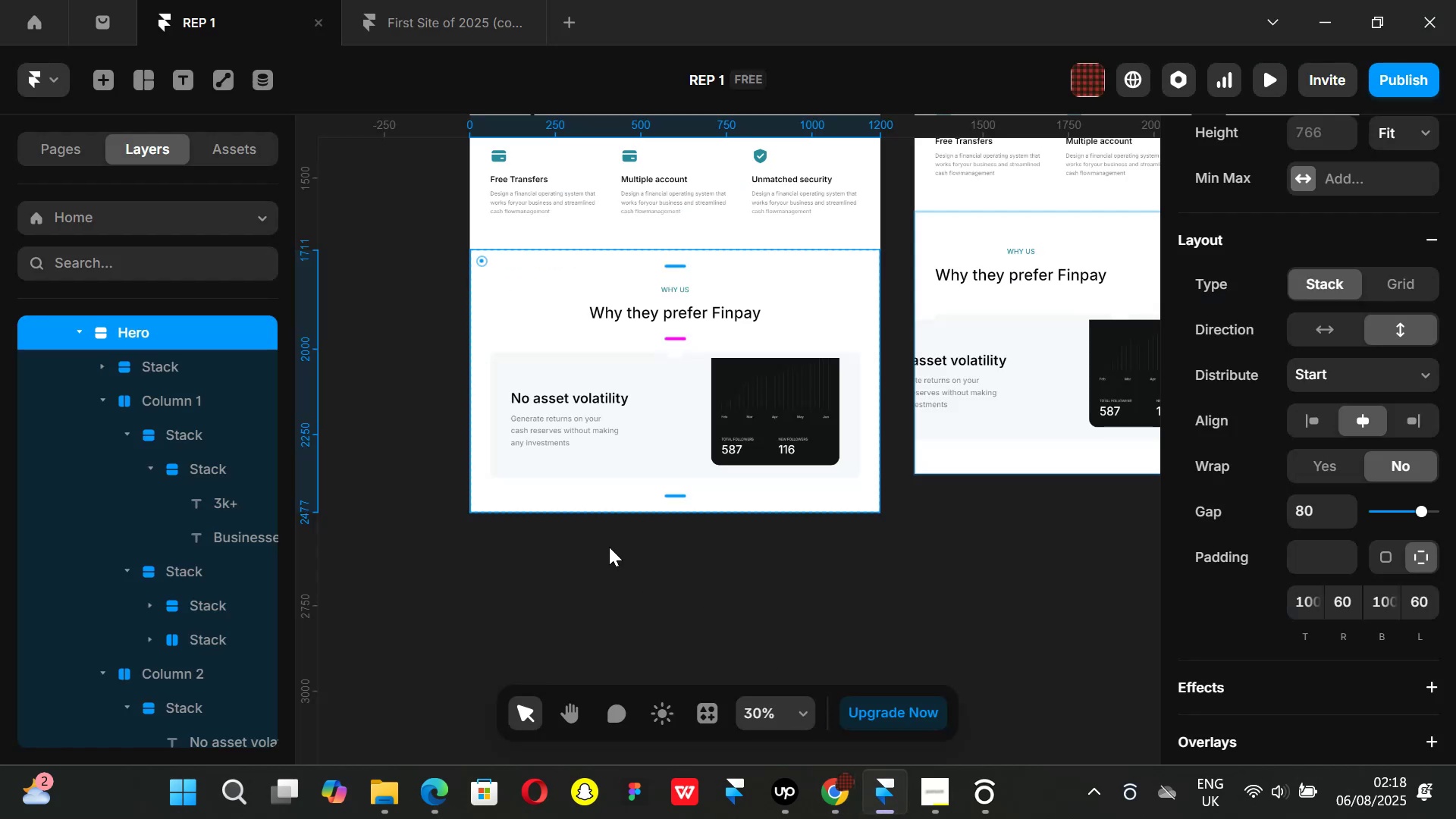 
scroll: coordinate [613, 543], scroll_direction: down, amount: 1.0
 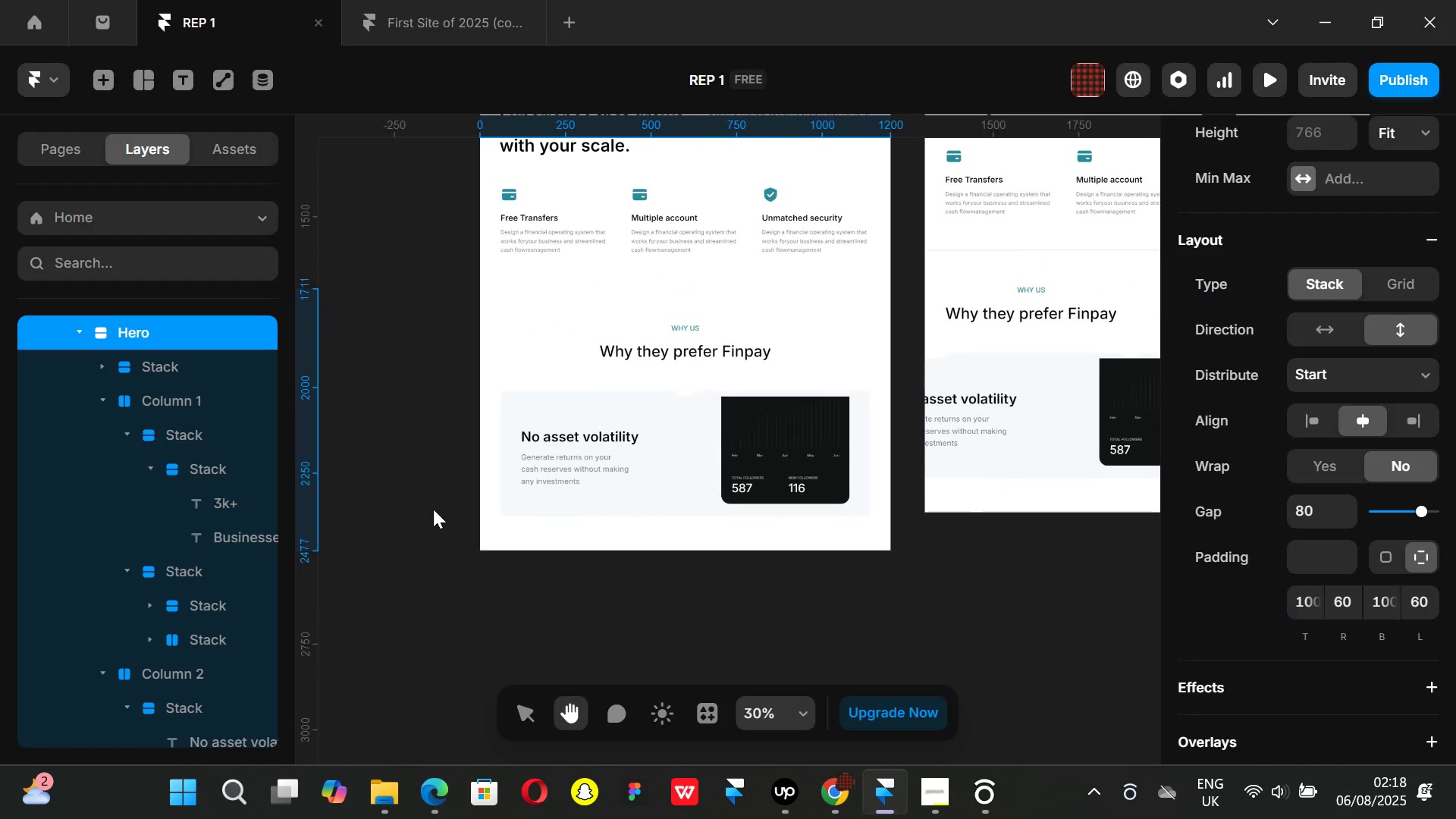 
scroll: coordinate [138, 484], scroll_direction: up, amount: 1.0
 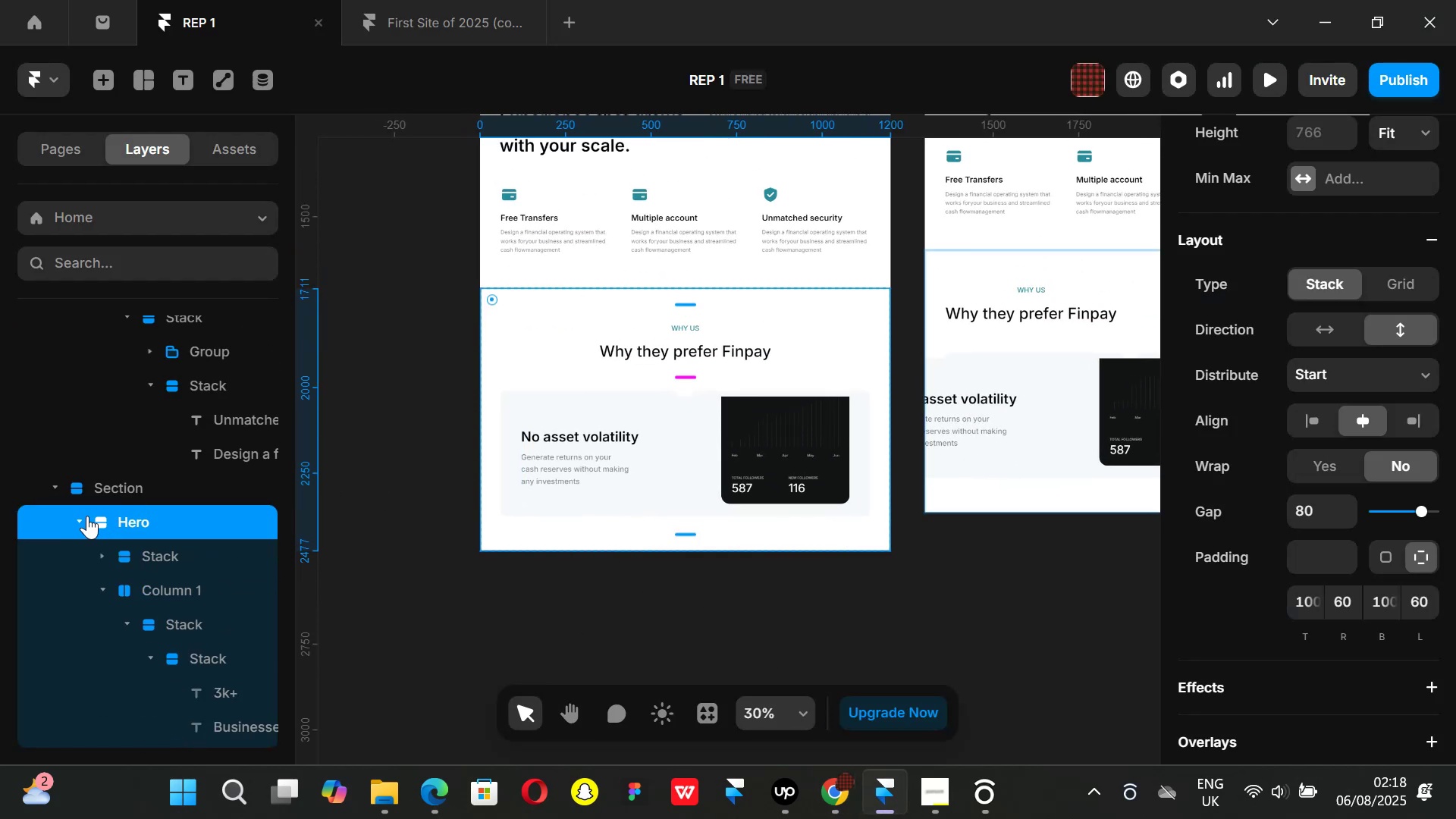 
left_click([86, 516])
 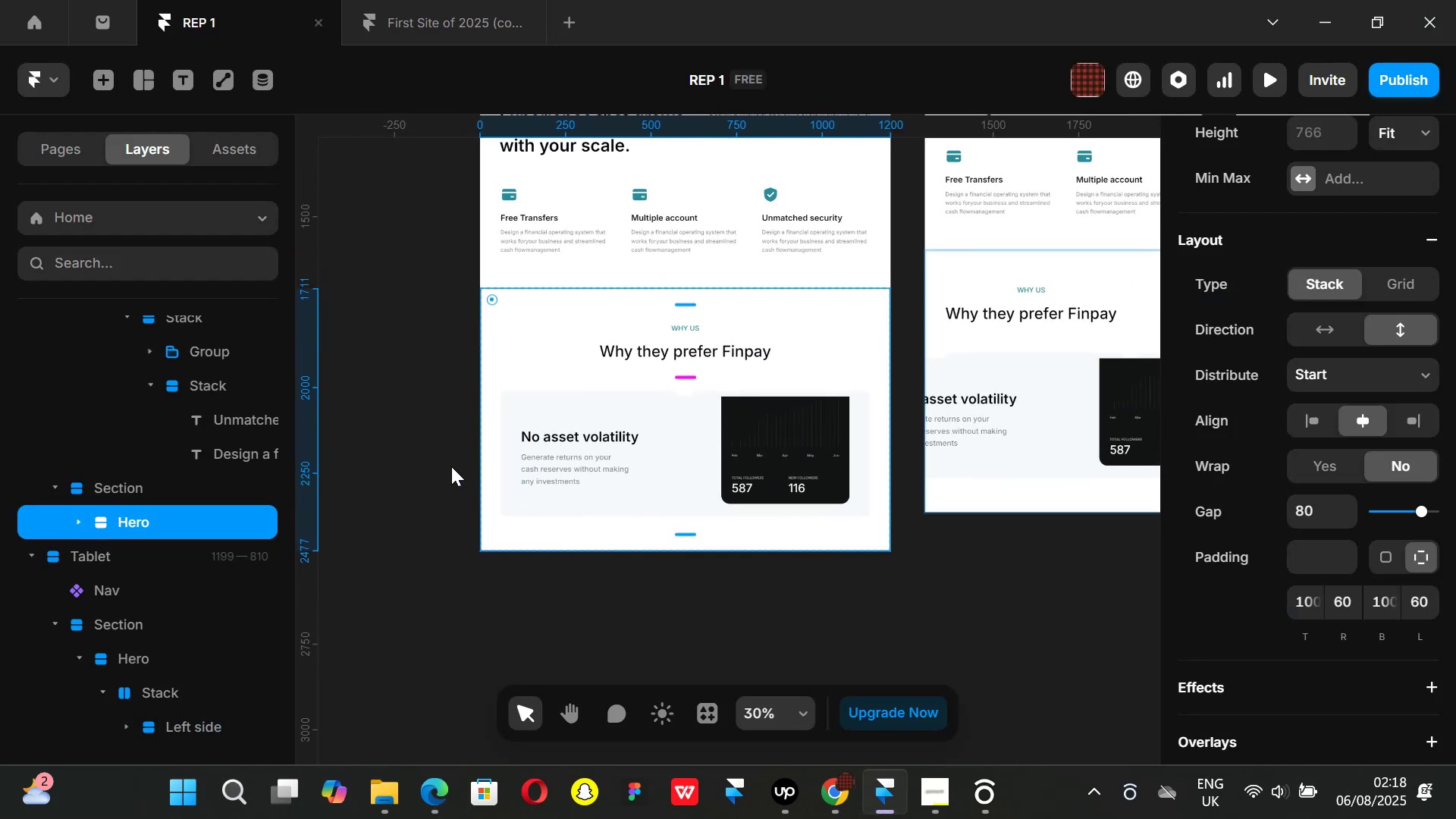 
hold_key(key=ControlLeft, duration=0.82)
scroll: coordinate [448, 470], scroll_direction: down, amount: 2.0
 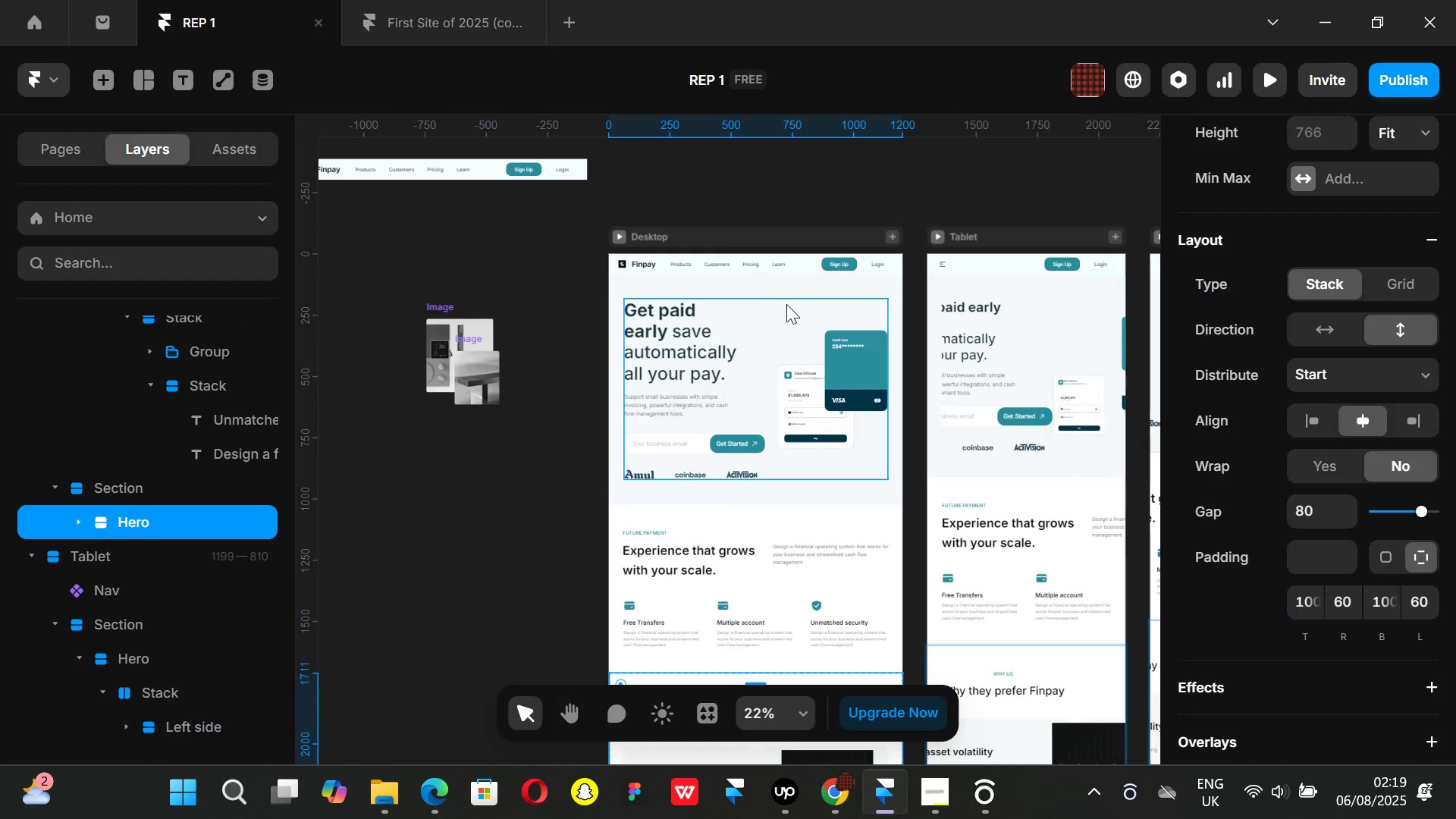 
left_click([787, 295])
 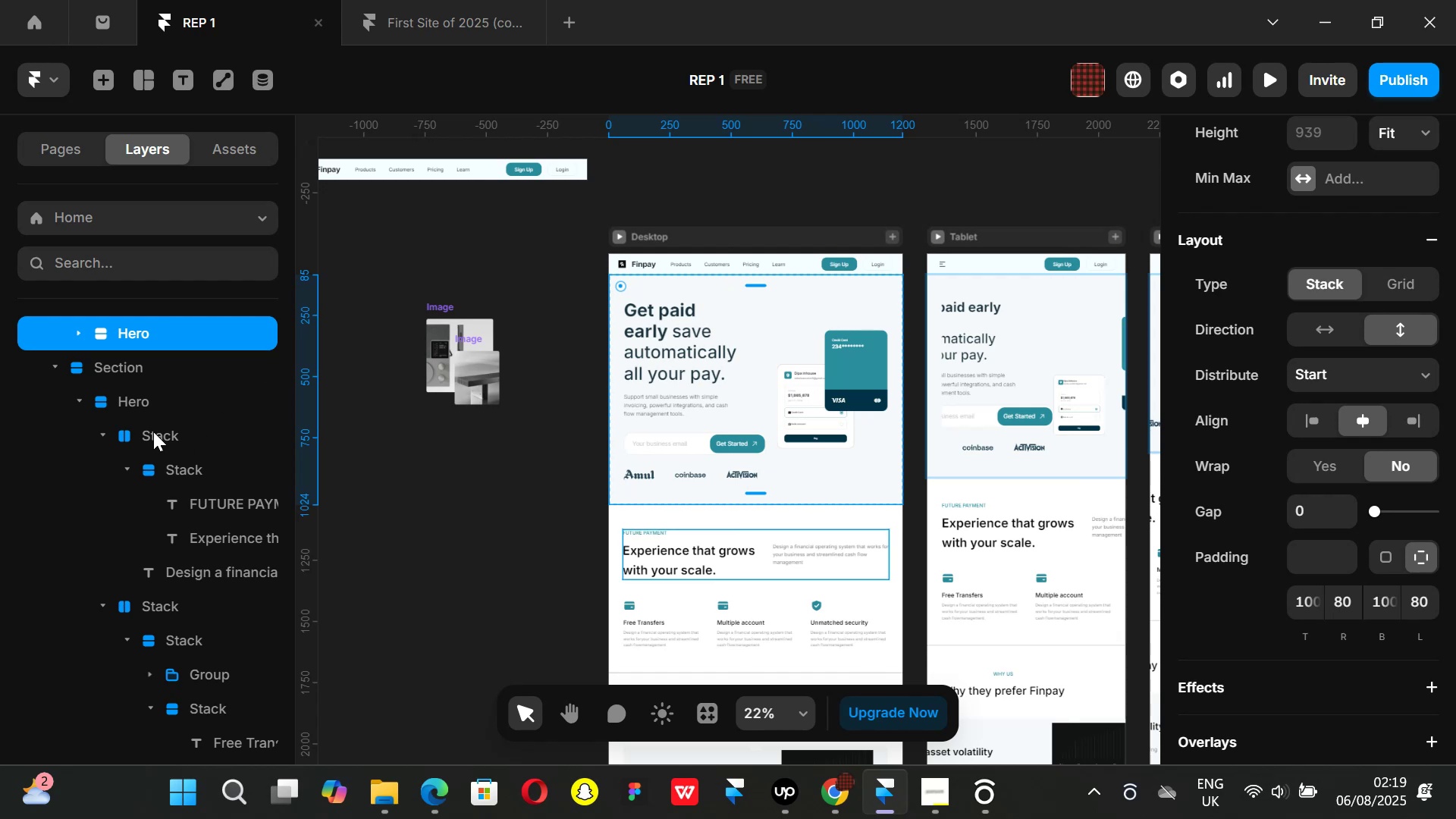 
scroll: coordinate [96, 443], scroll_direction: up, amount: 2.0
 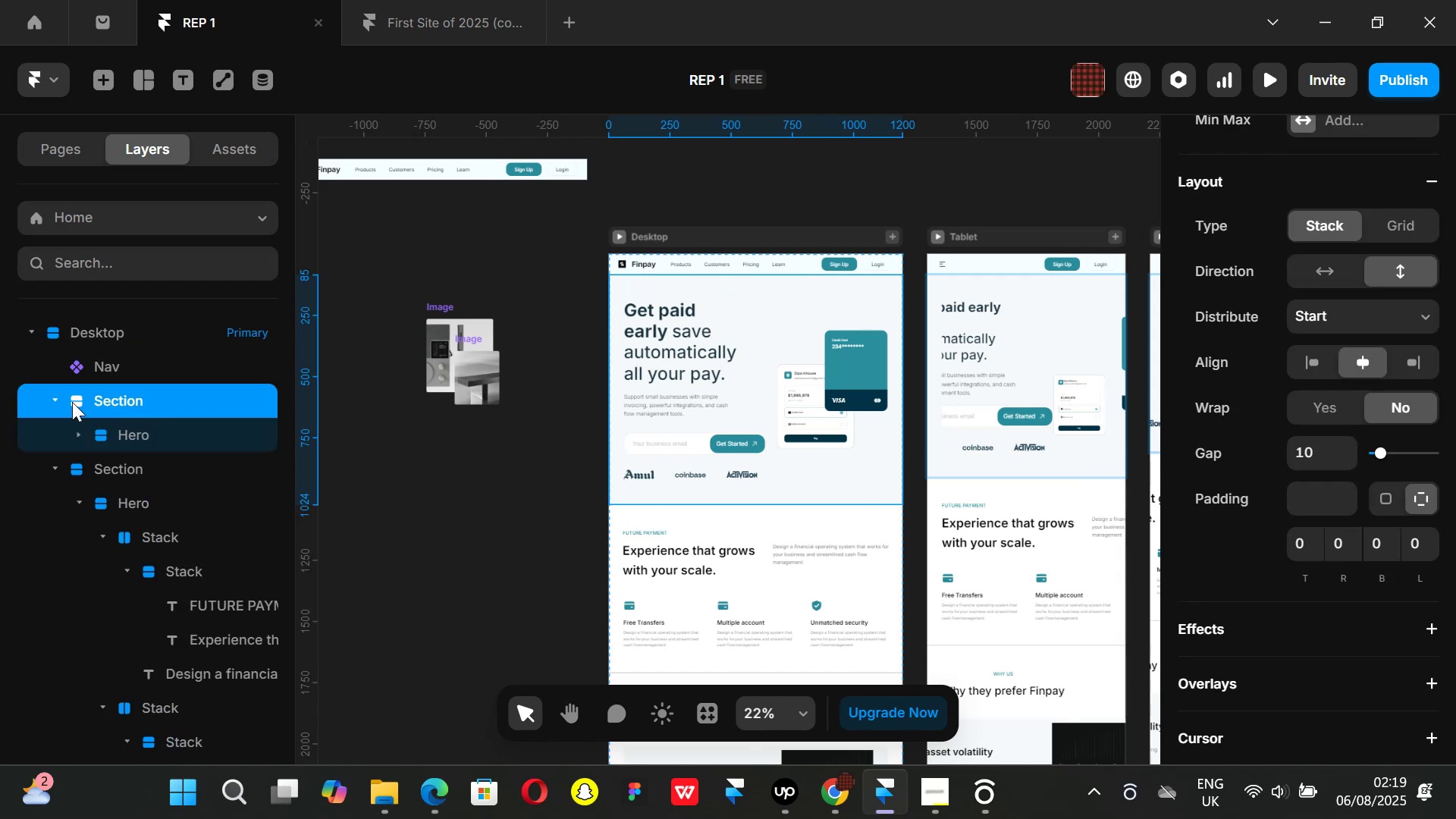 
left_click([56, 400])
 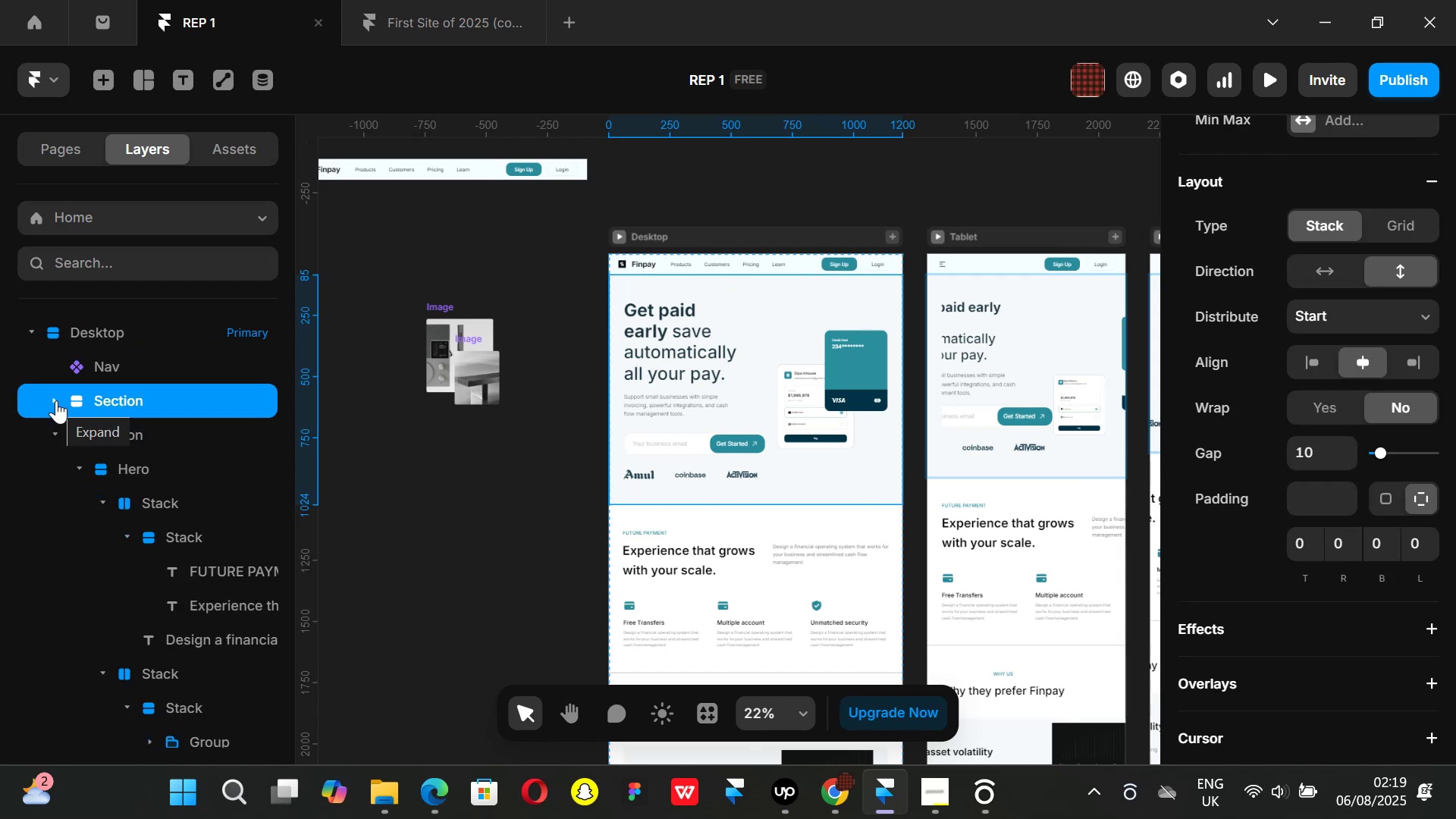 
left_click([133, 439])
 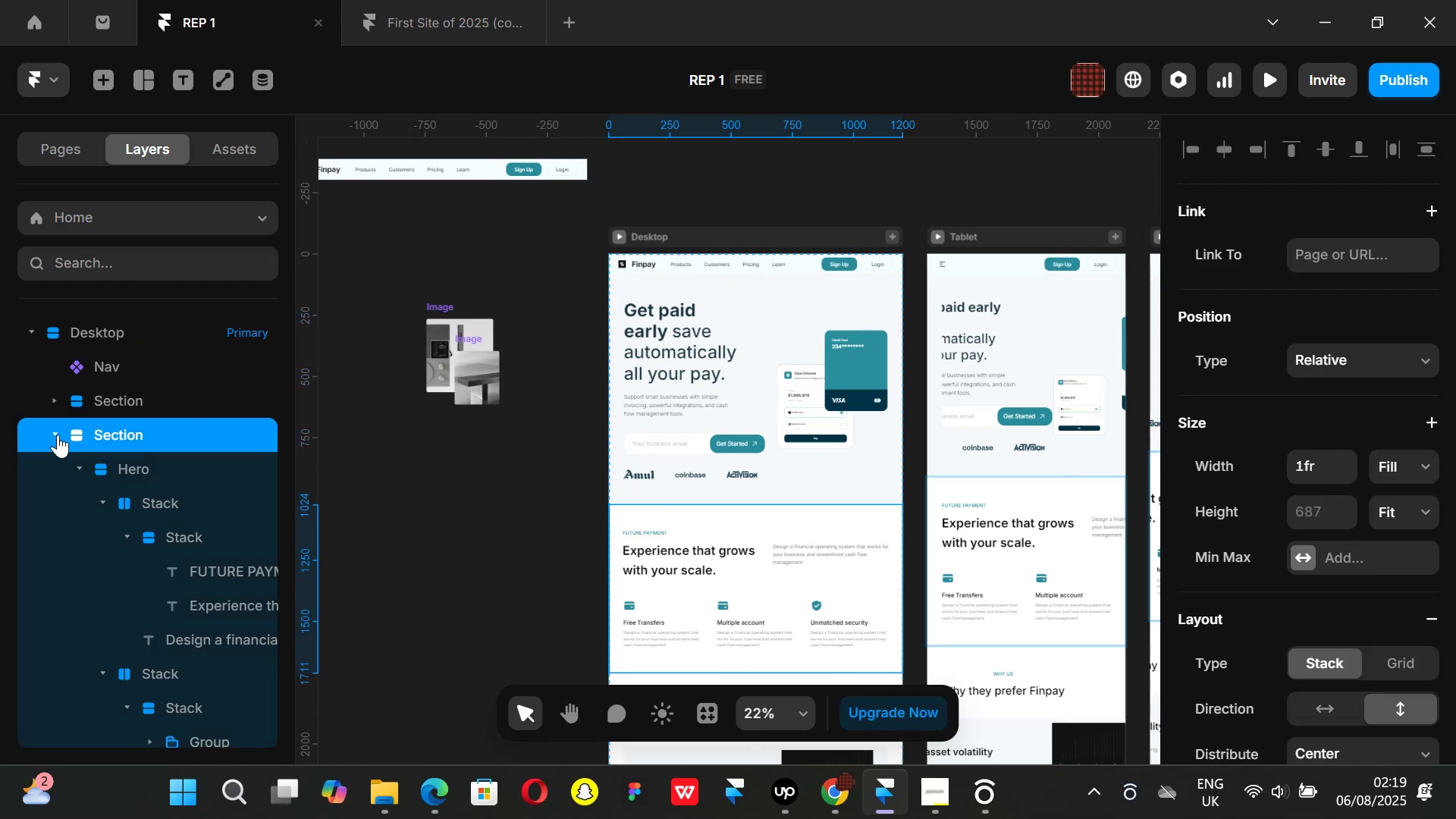 
left_click([58, 435])
 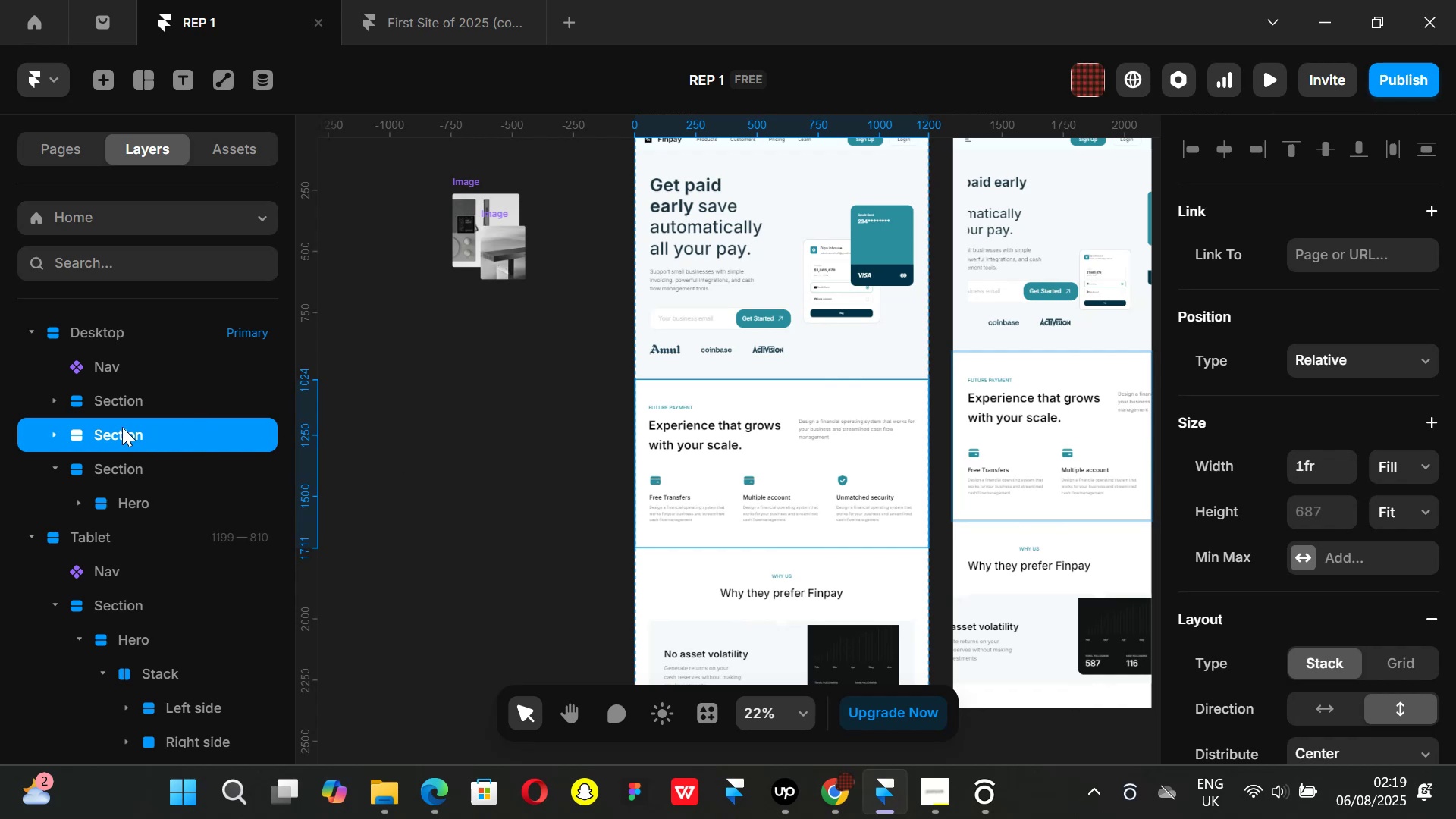 
wait(5.53)
 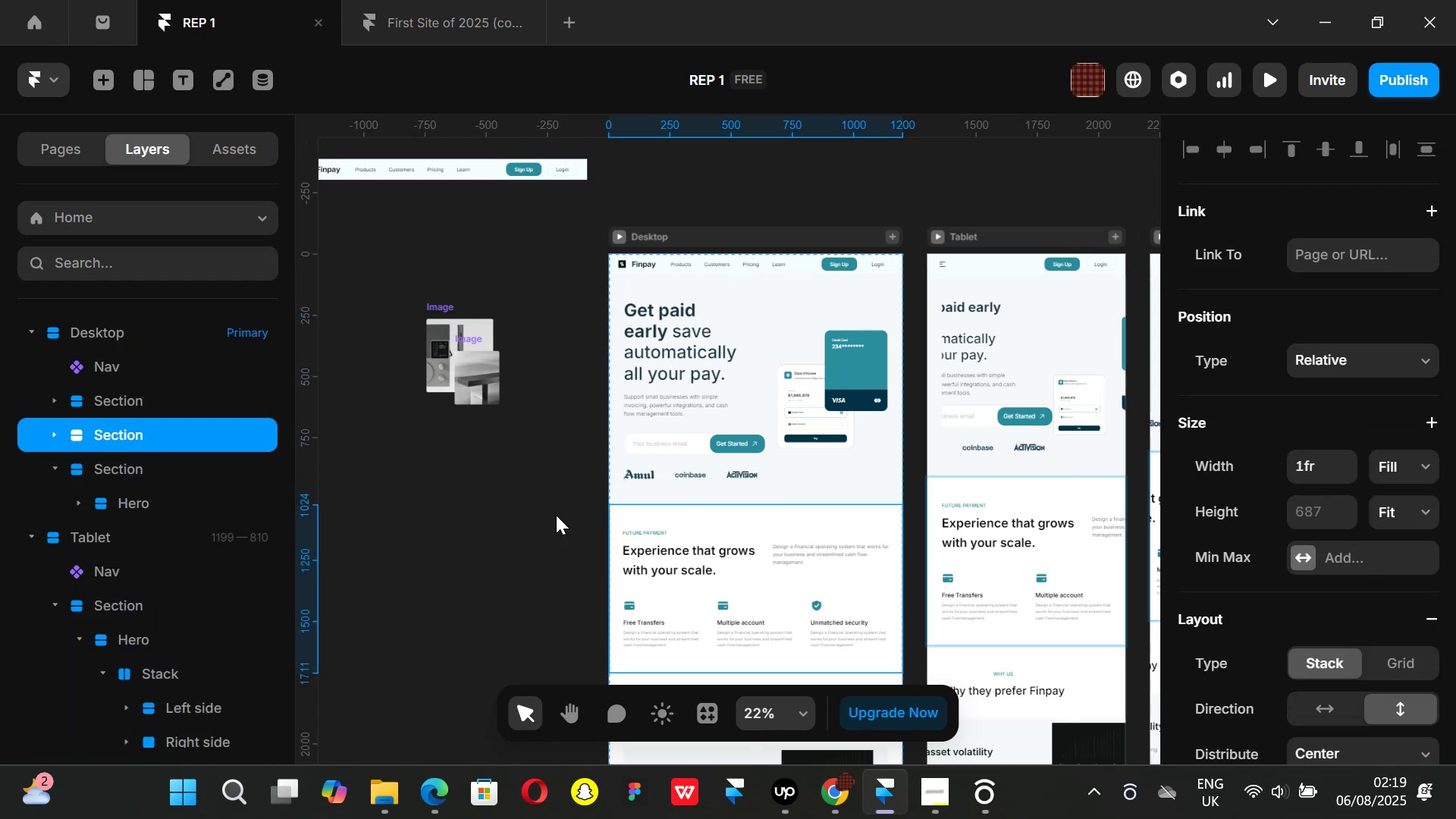 
double_click([122, 427])
 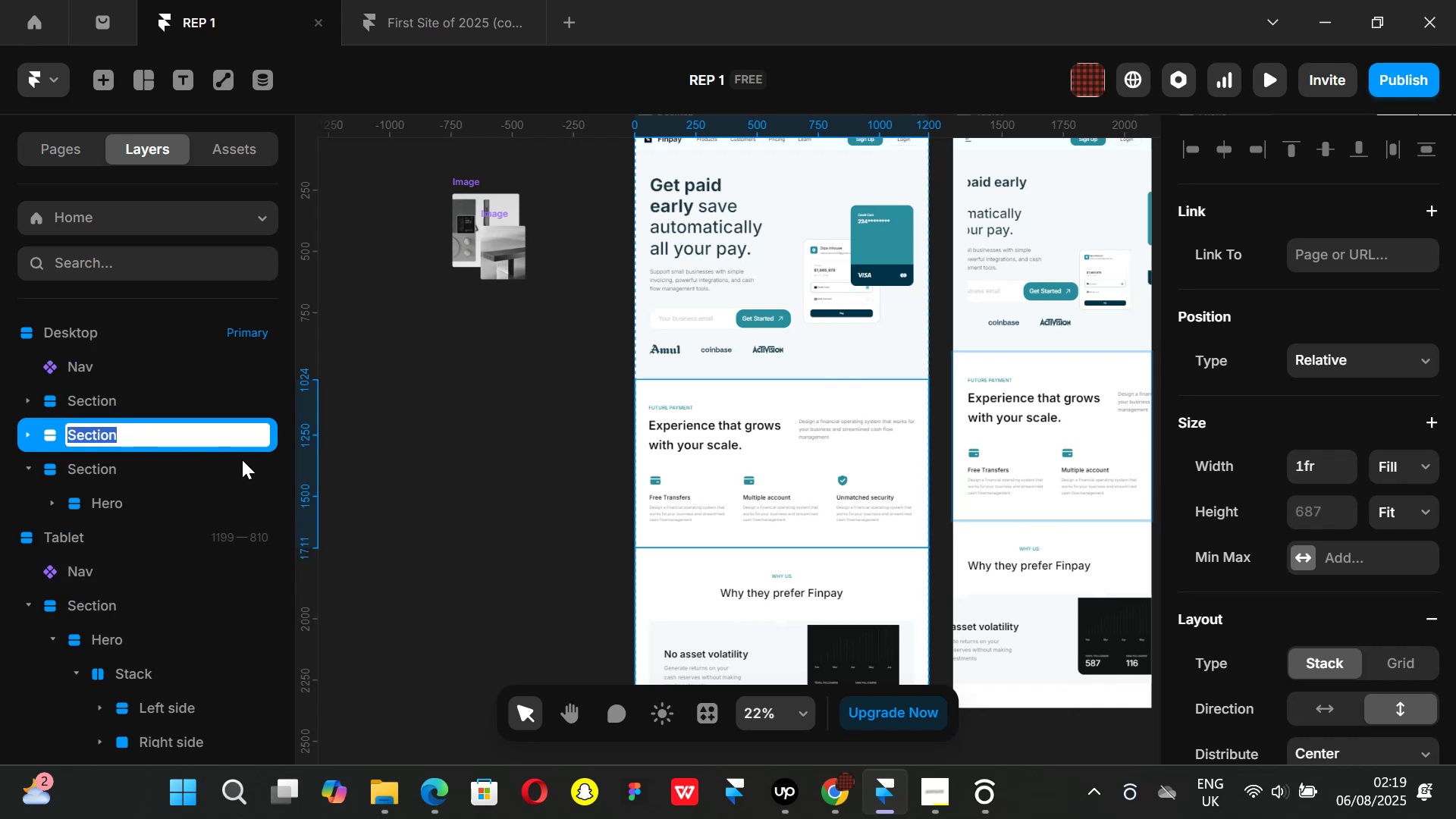 
key(Backspace)
type(Features)
 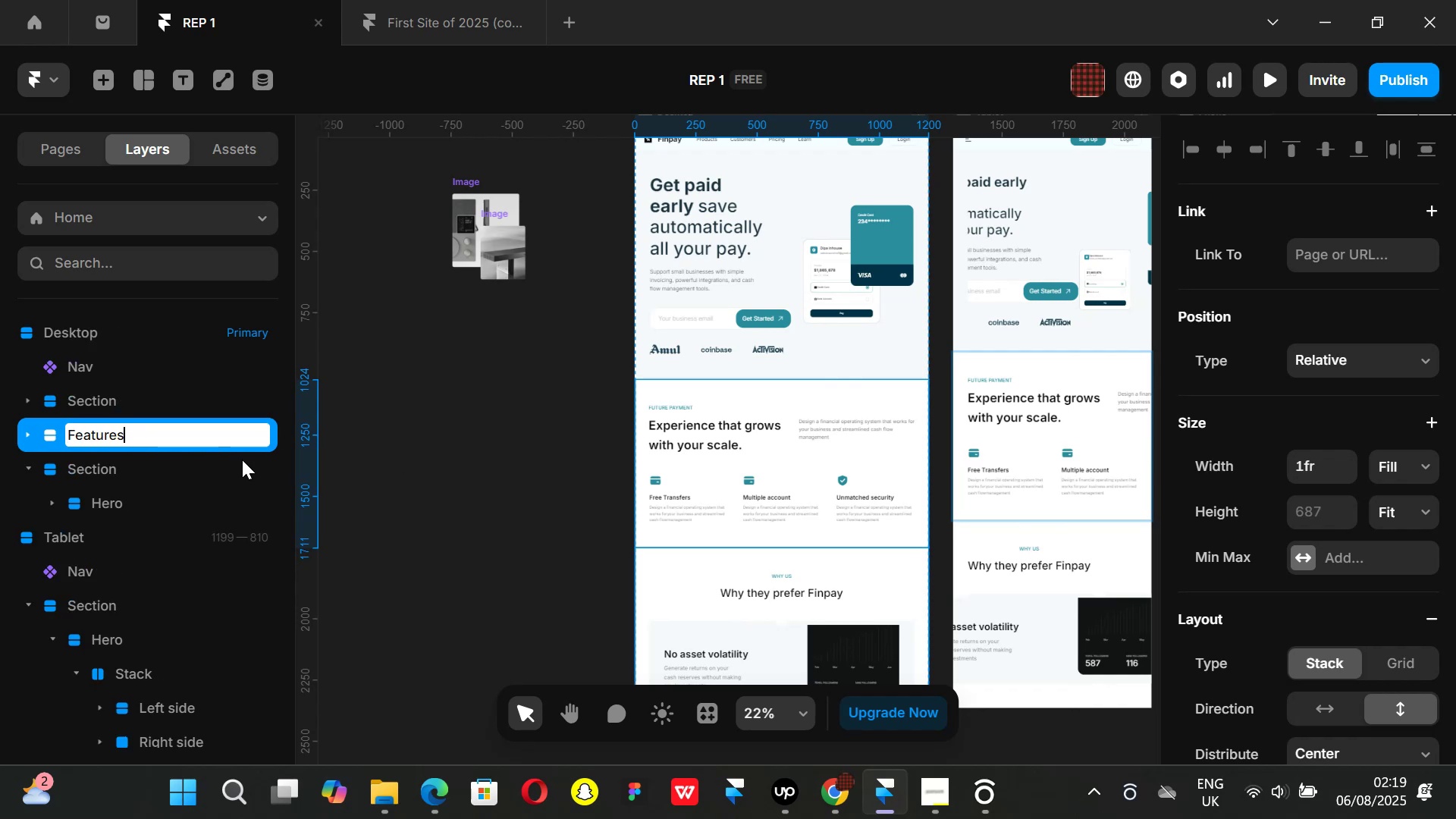 
key(Enter)
 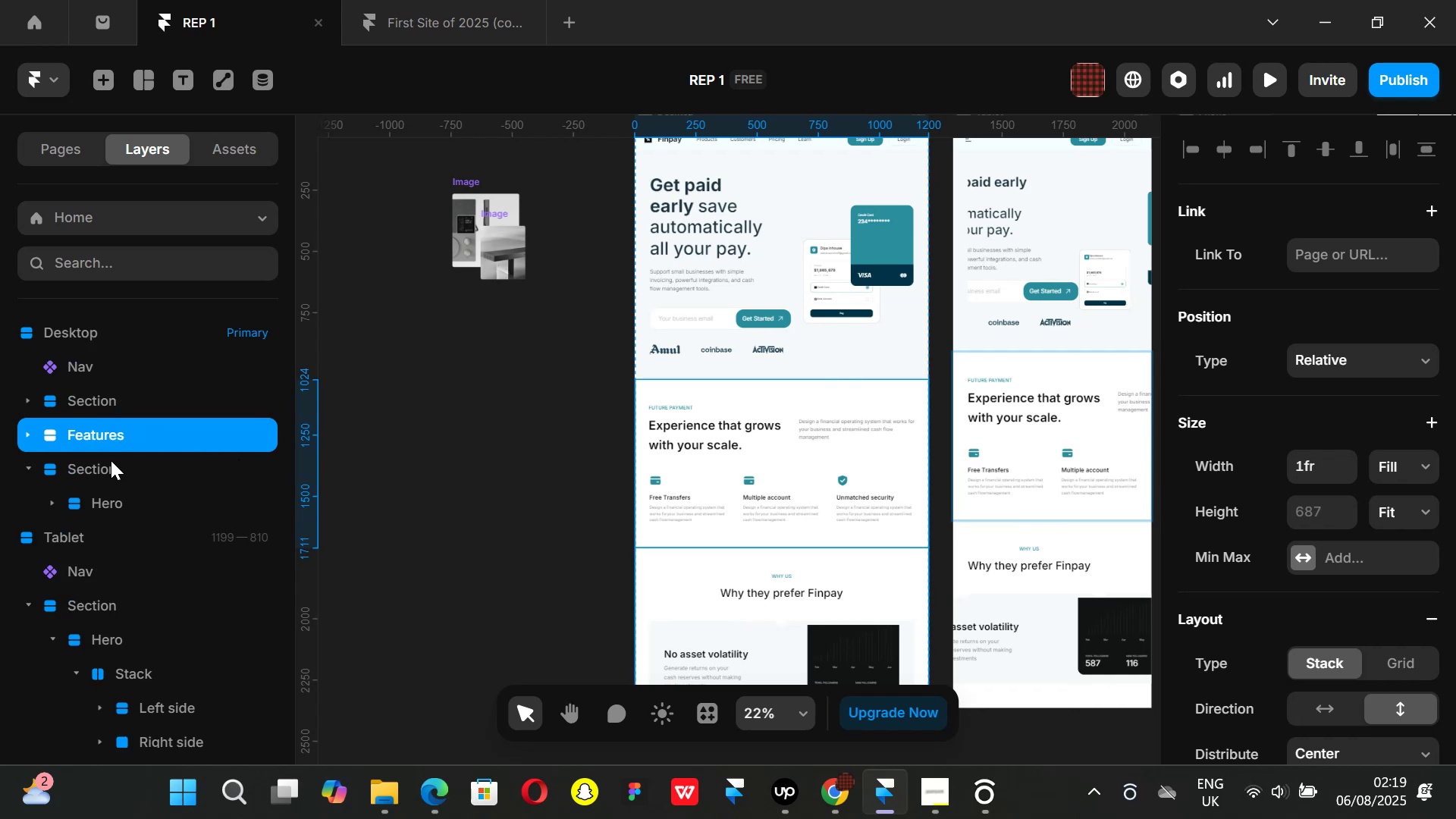 
left_click([104, 463])
 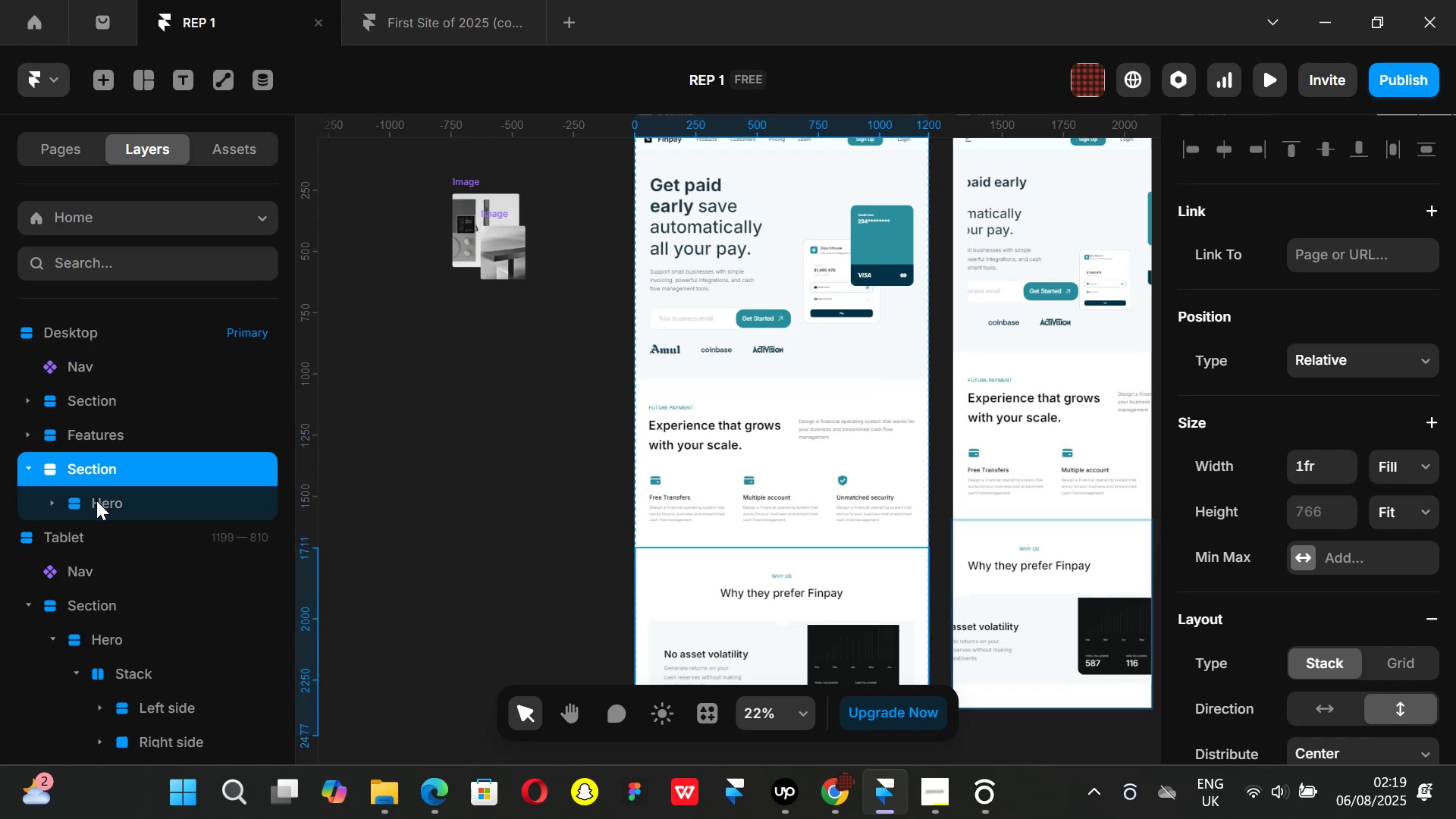 
left_click([96, 500])
 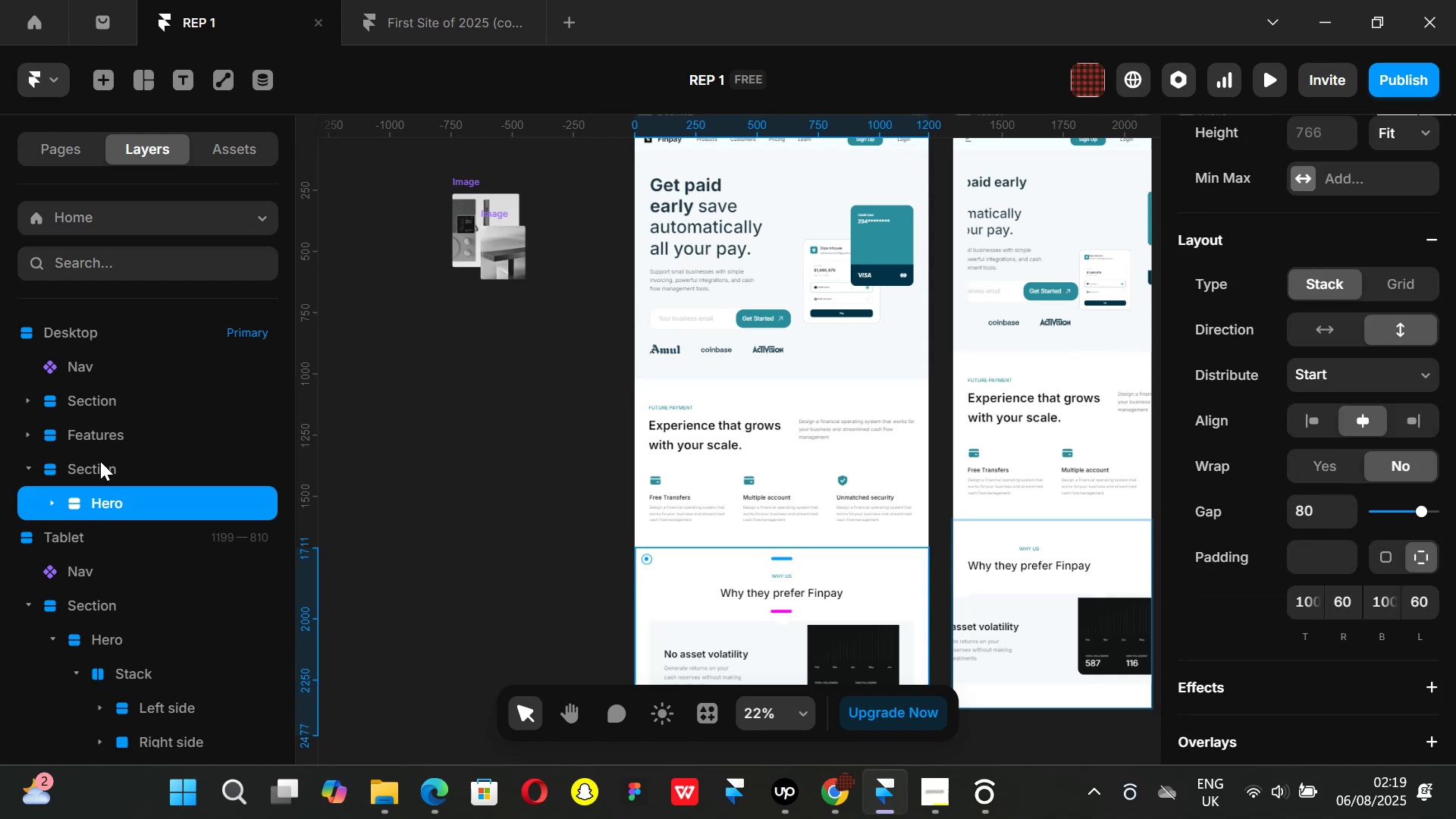 
left_click_drag(start_coordinate=[100, 463], to_coordinate=[96, 465])
 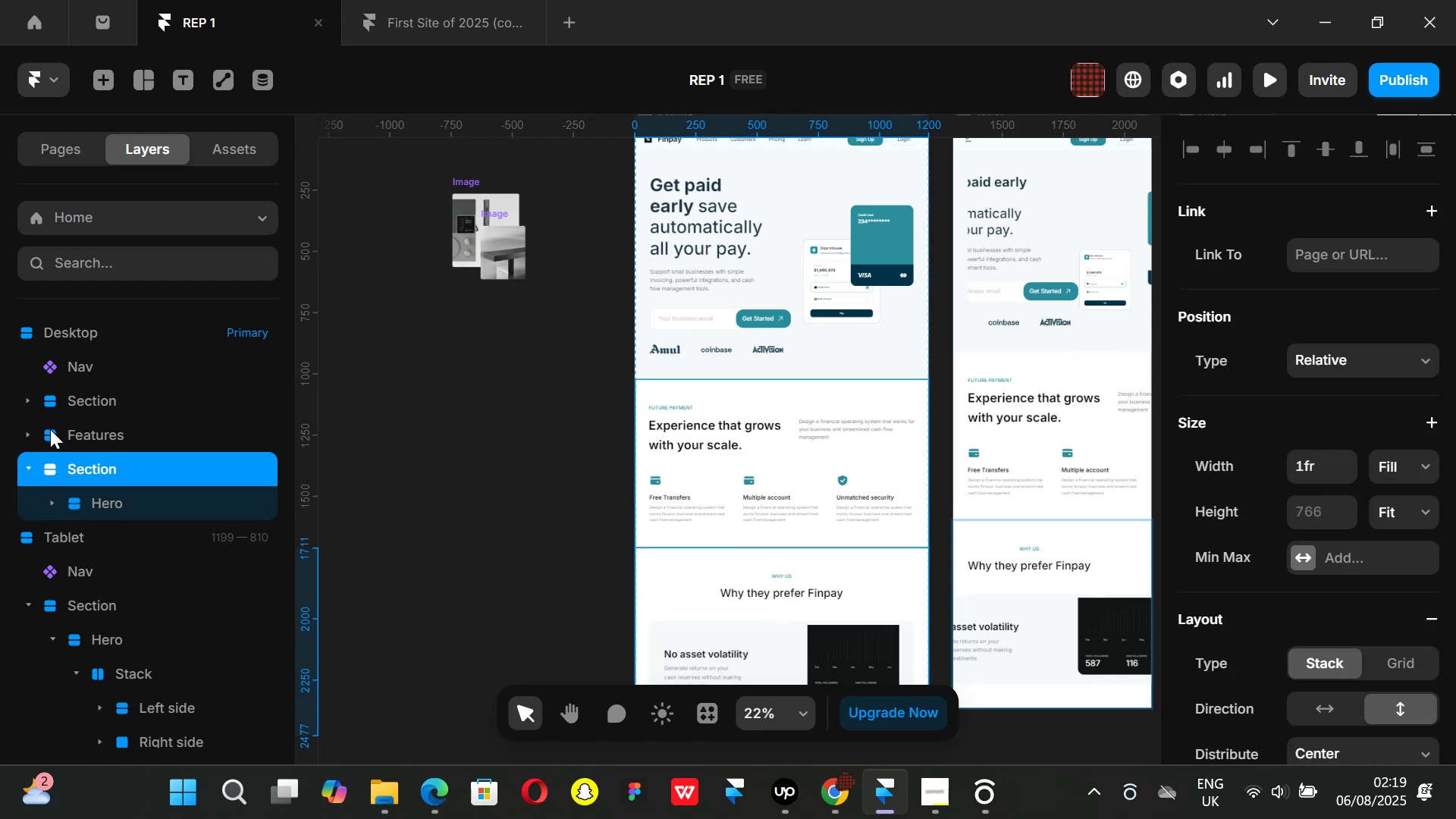 
left_click([69, 430])
 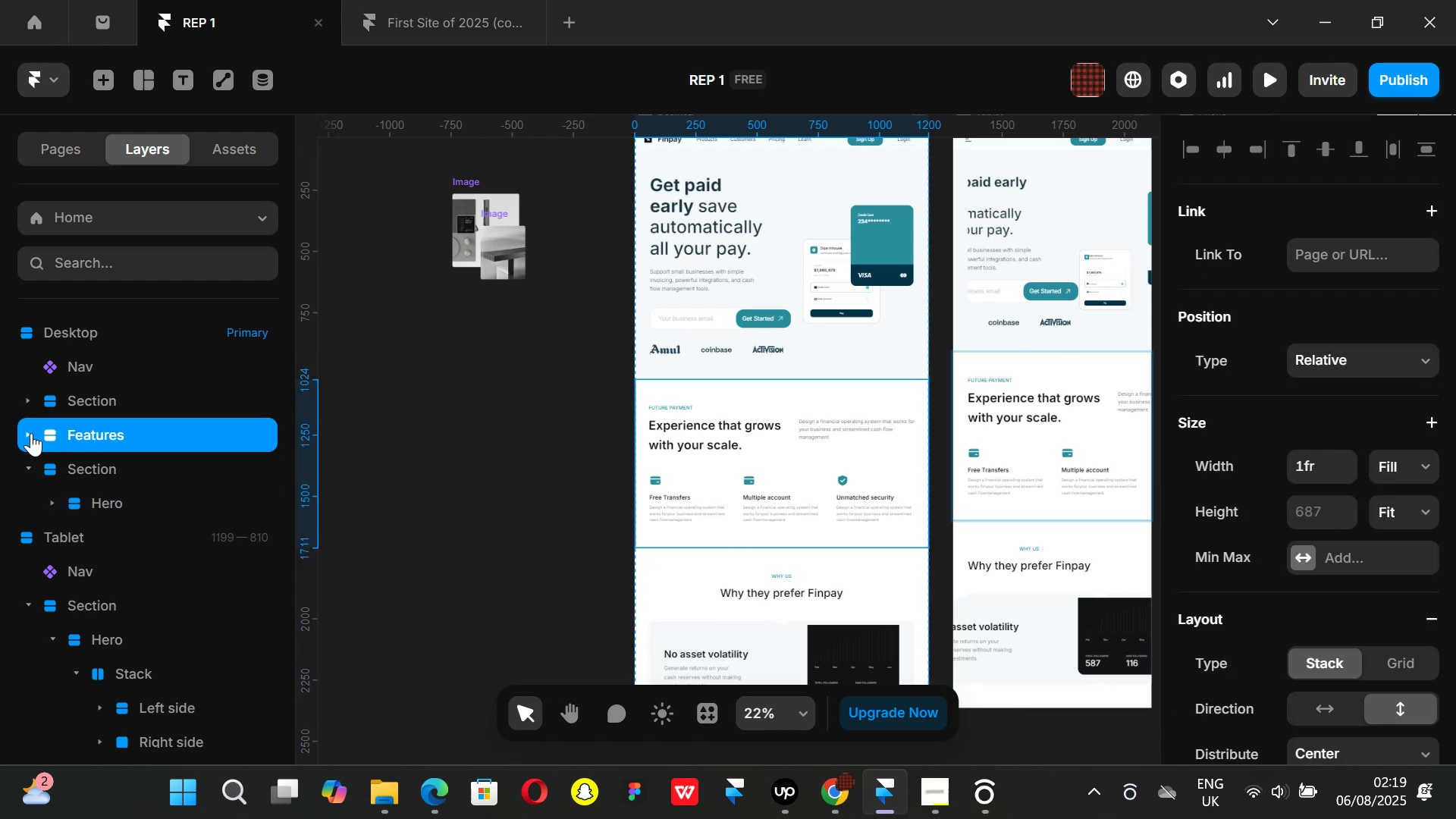 
left_click([31, 433])
 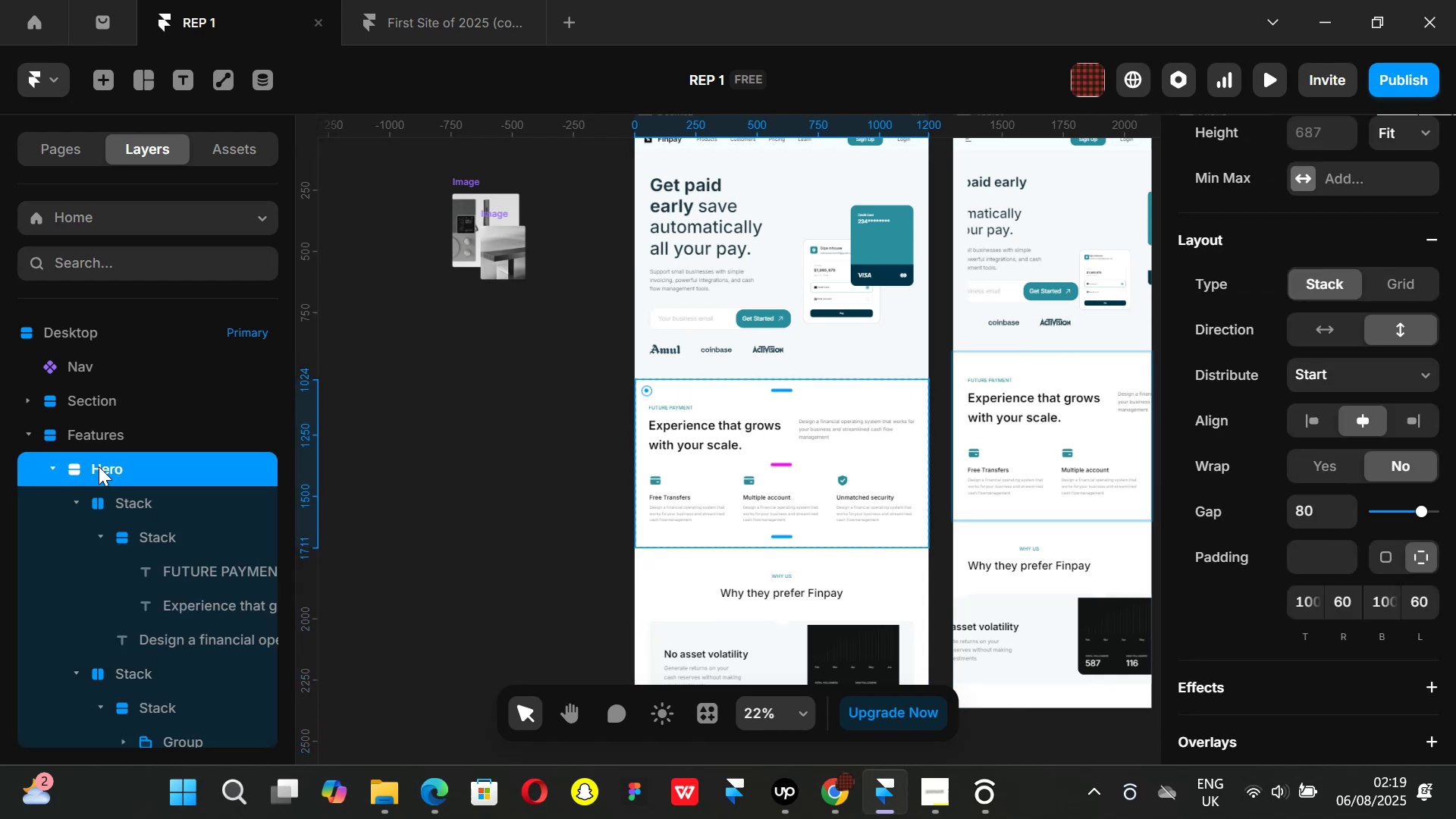 
double_click([99, 466])
 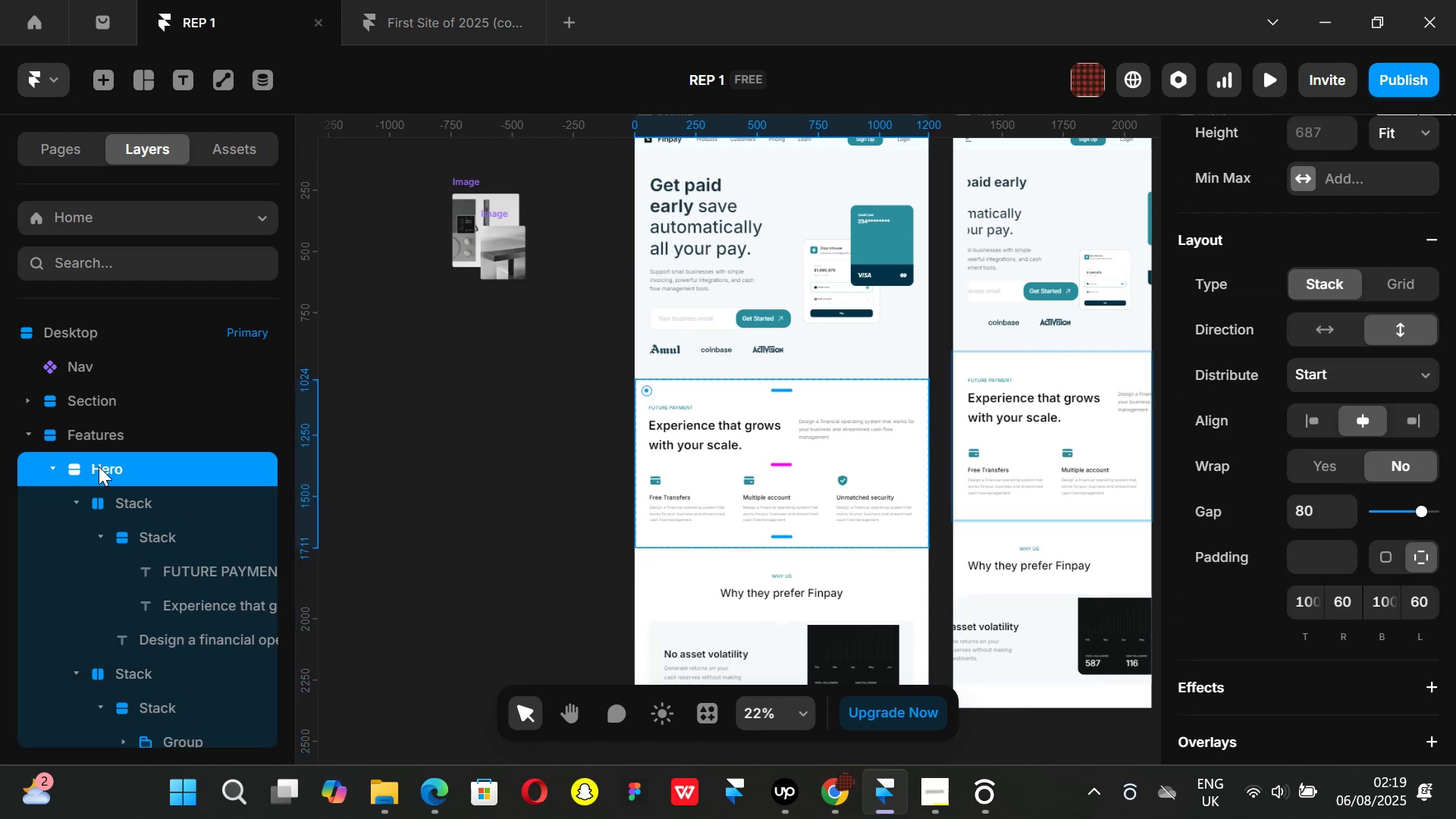 
triple_click([99, 466])
 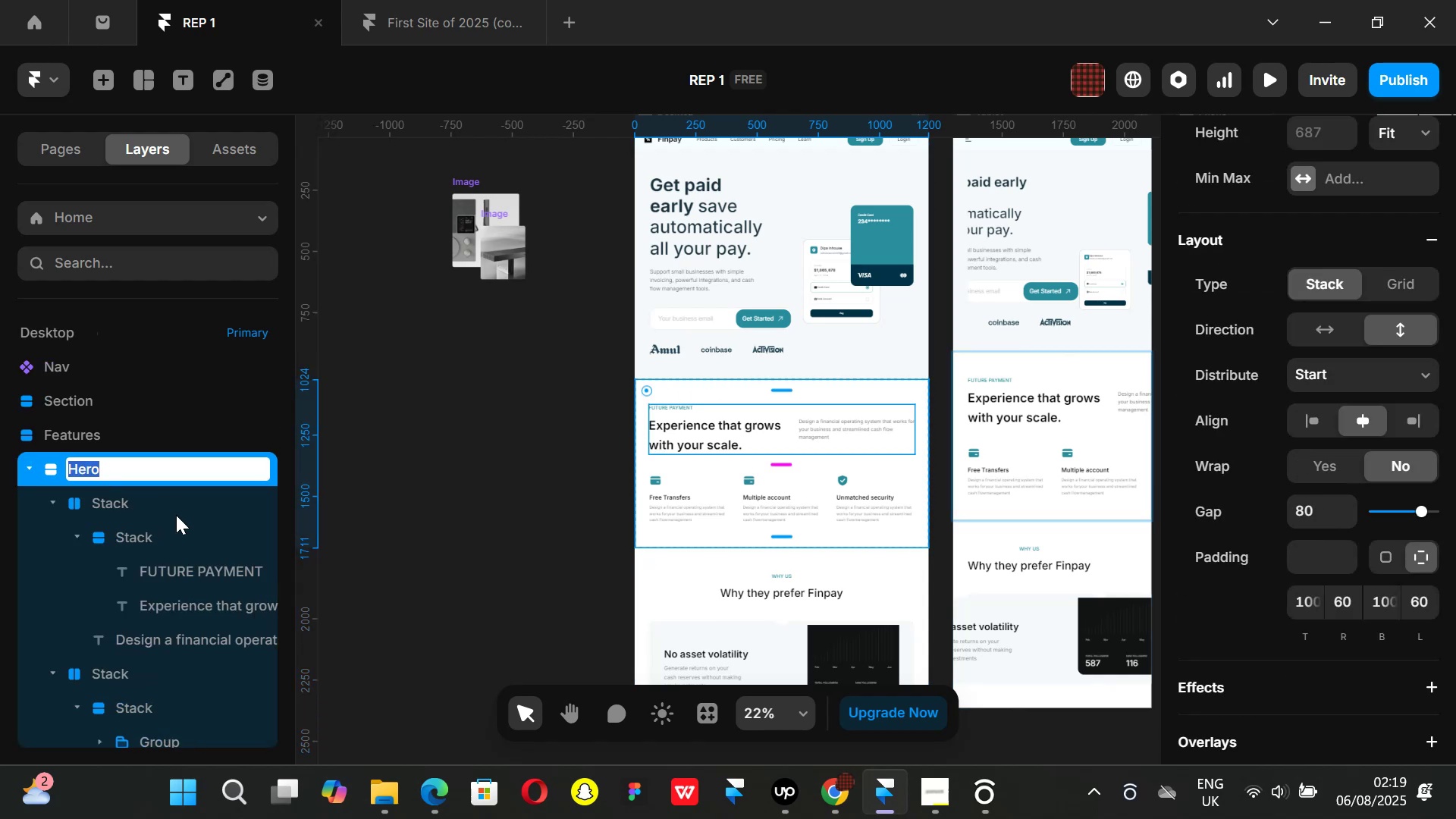 
key(Backspace)
type(Content)
 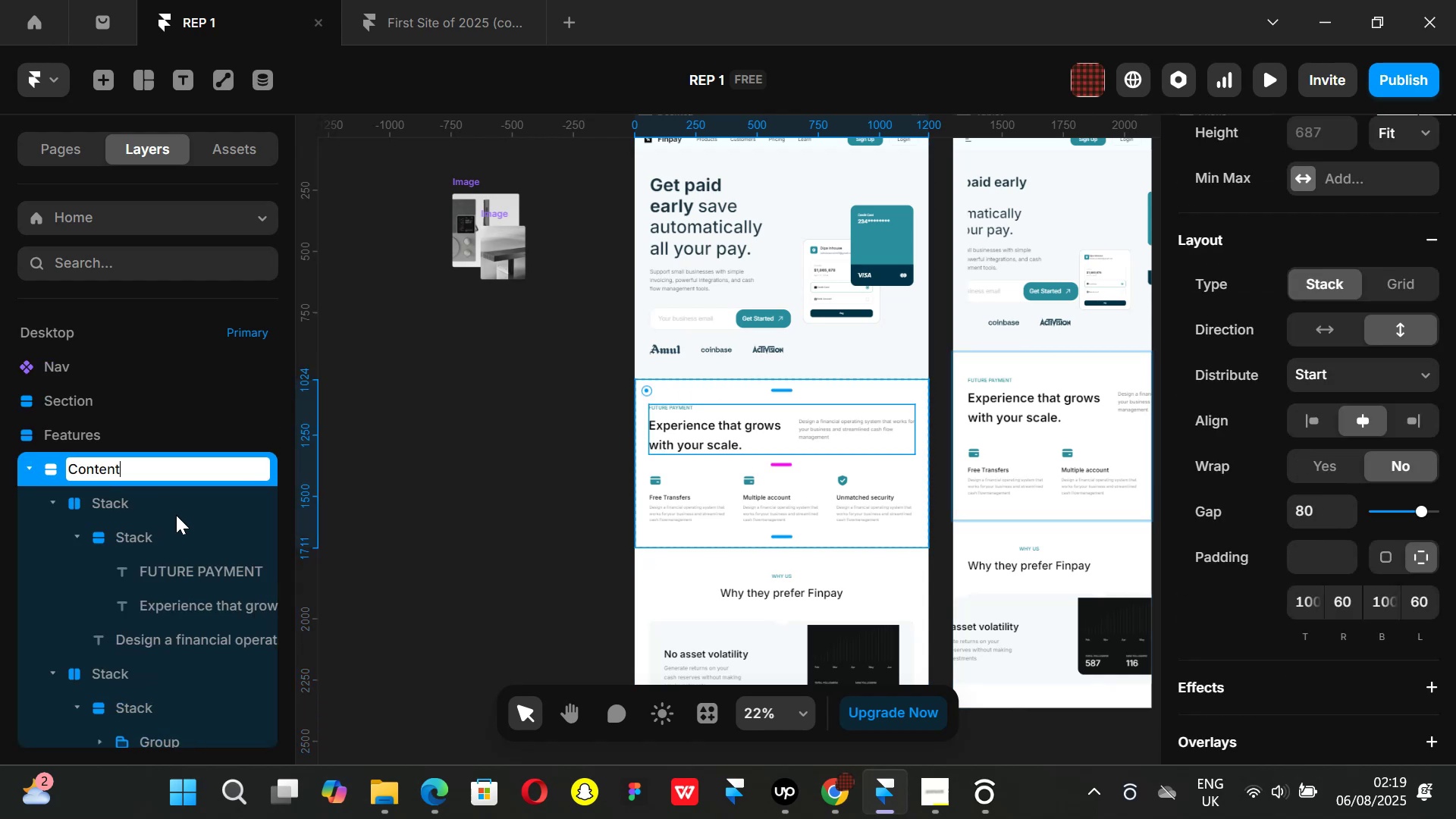 
key(Enter)
 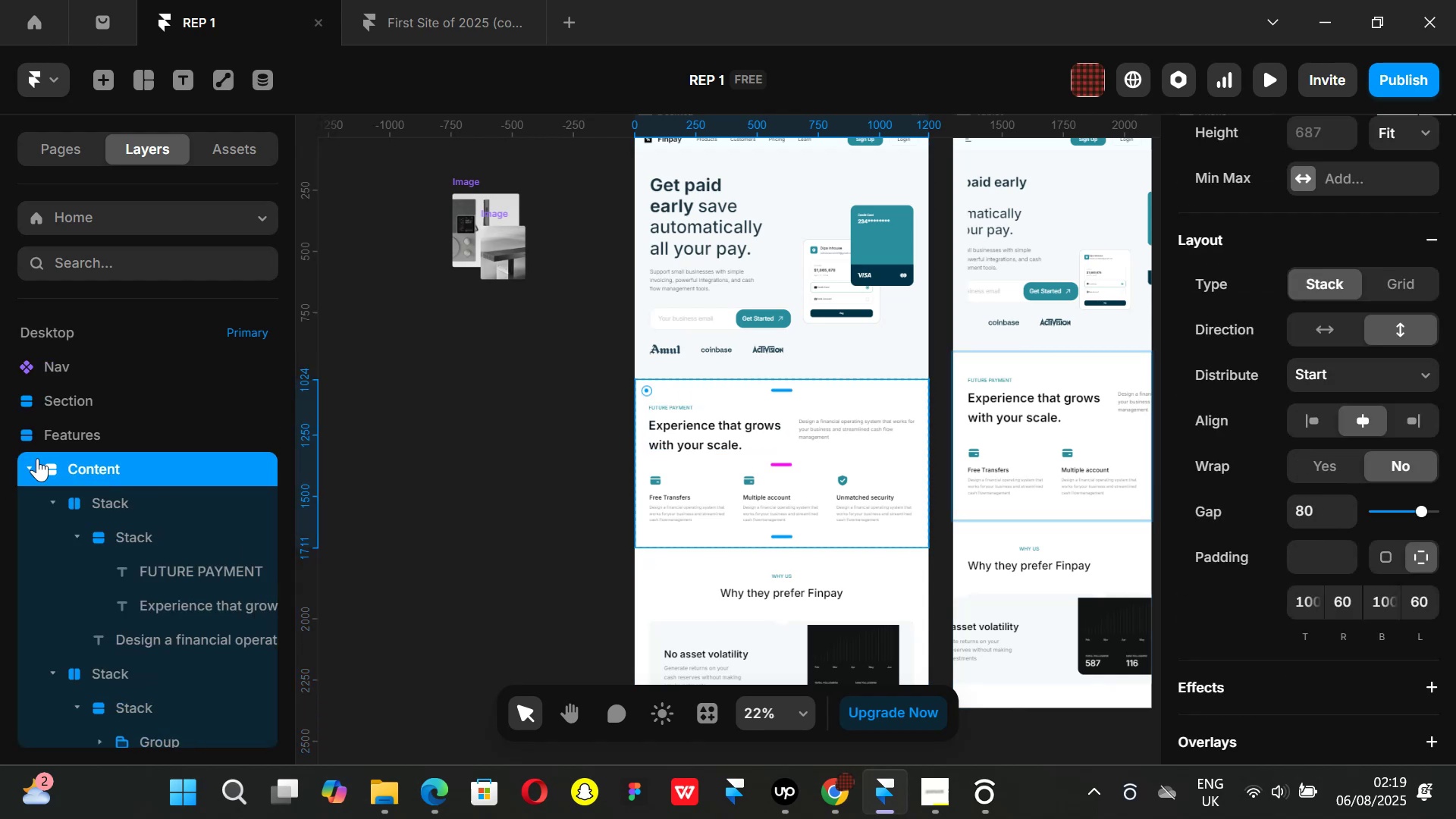 
left_click([29, 464])
 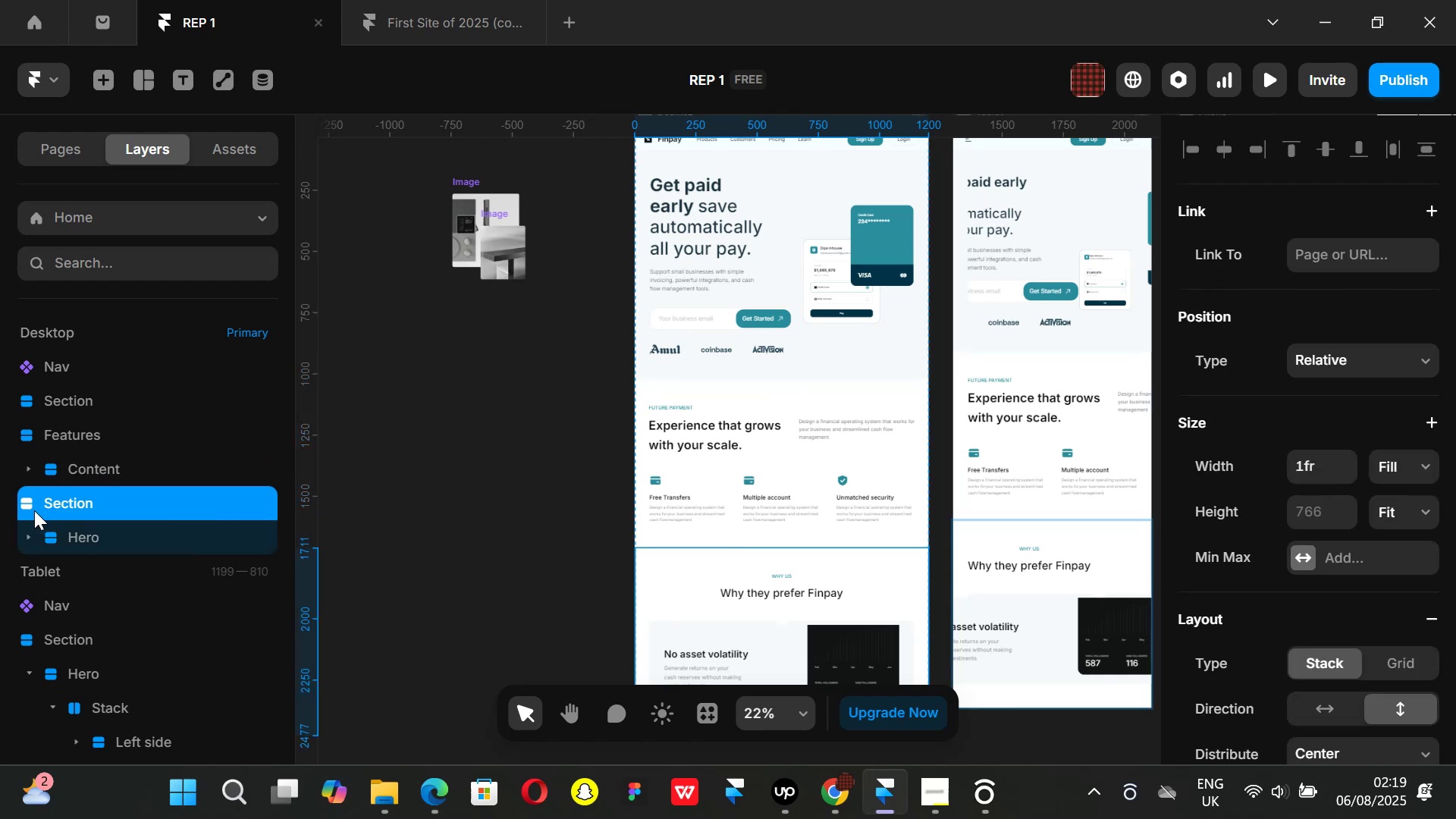 
mouse_move([95, 511])
 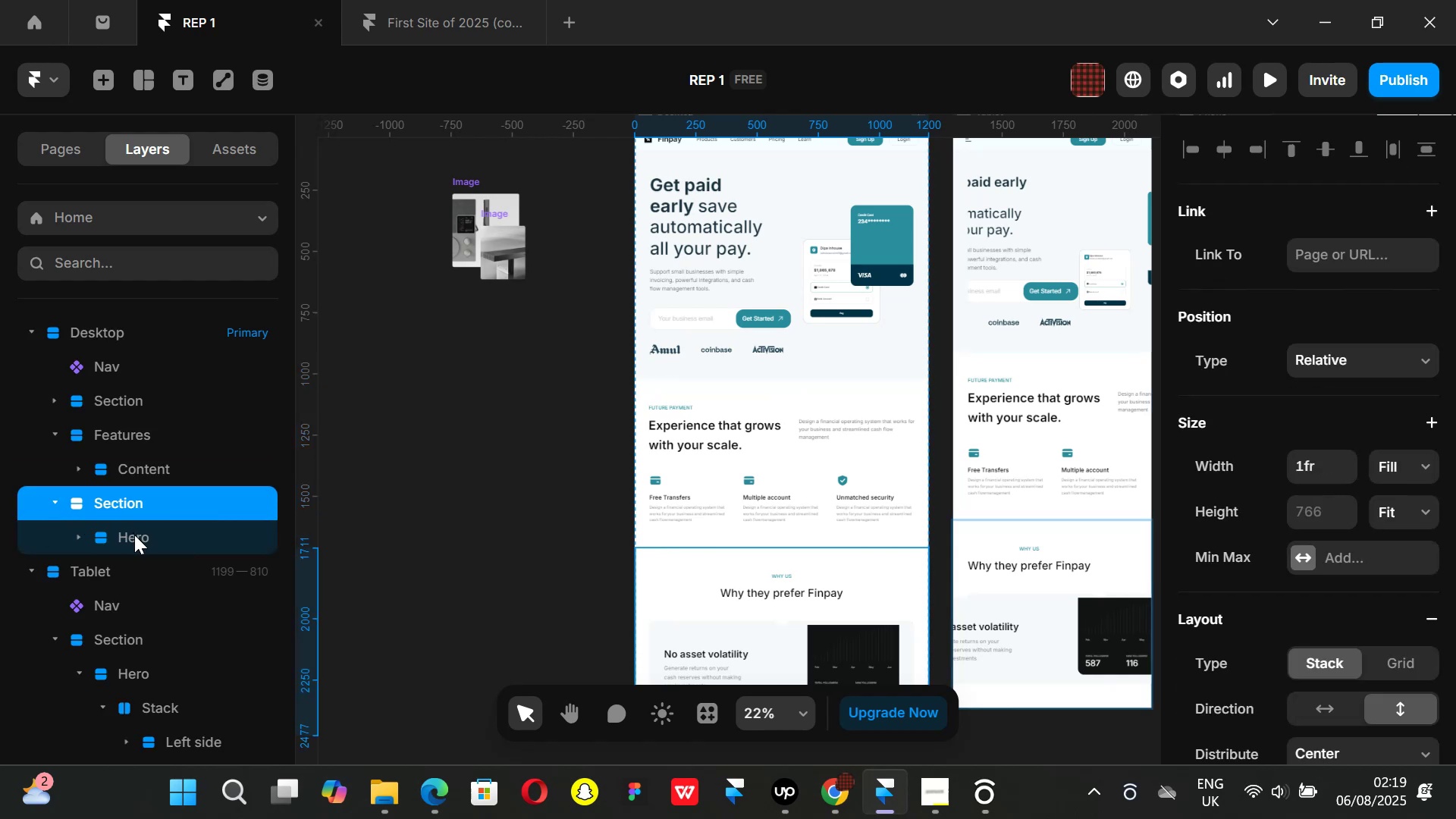 
left_click([134, 535])
 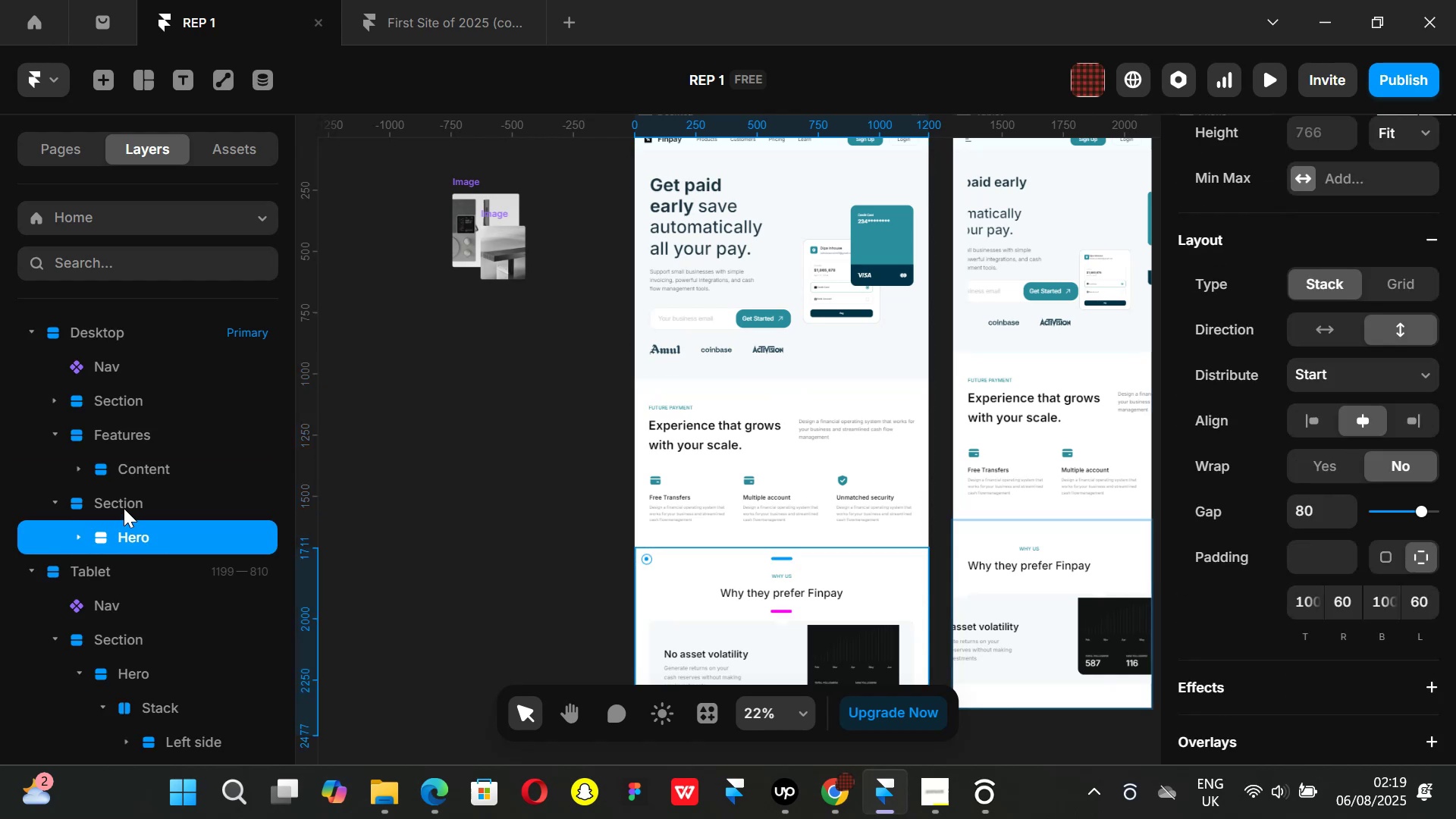 
left_click([121, 500])
 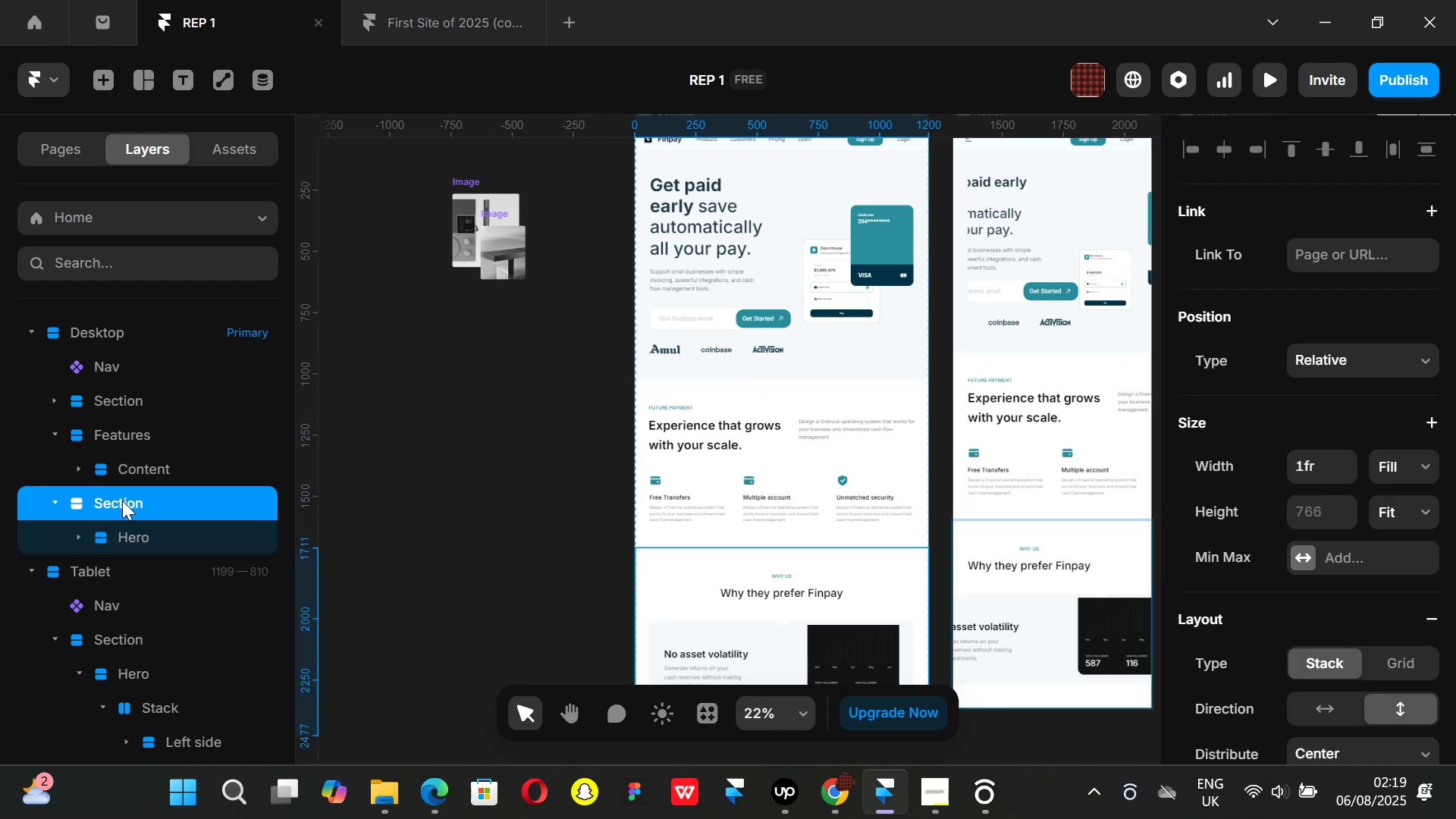 
double_click([122, 500])
 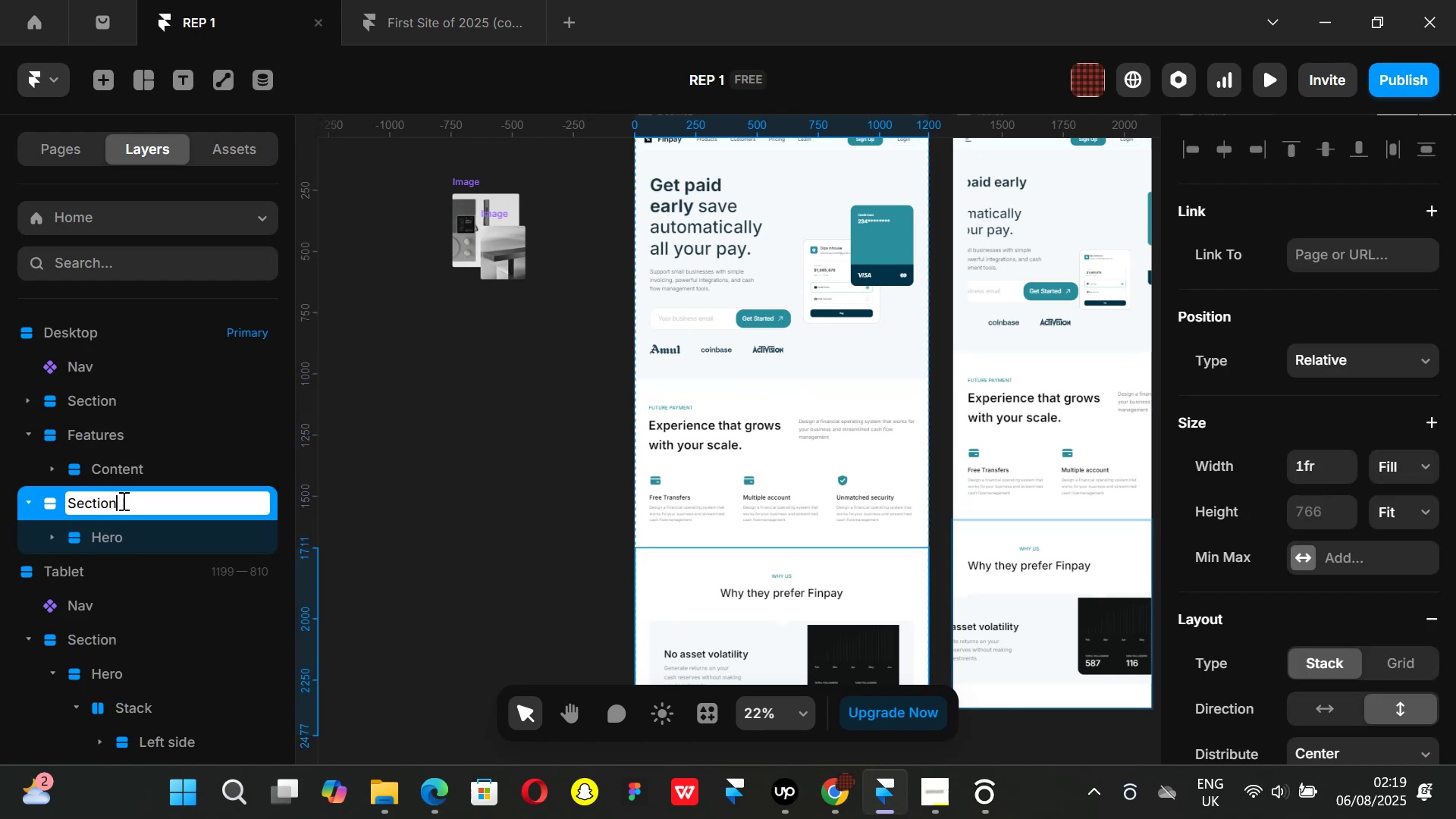 
triple_click([122, 500])
 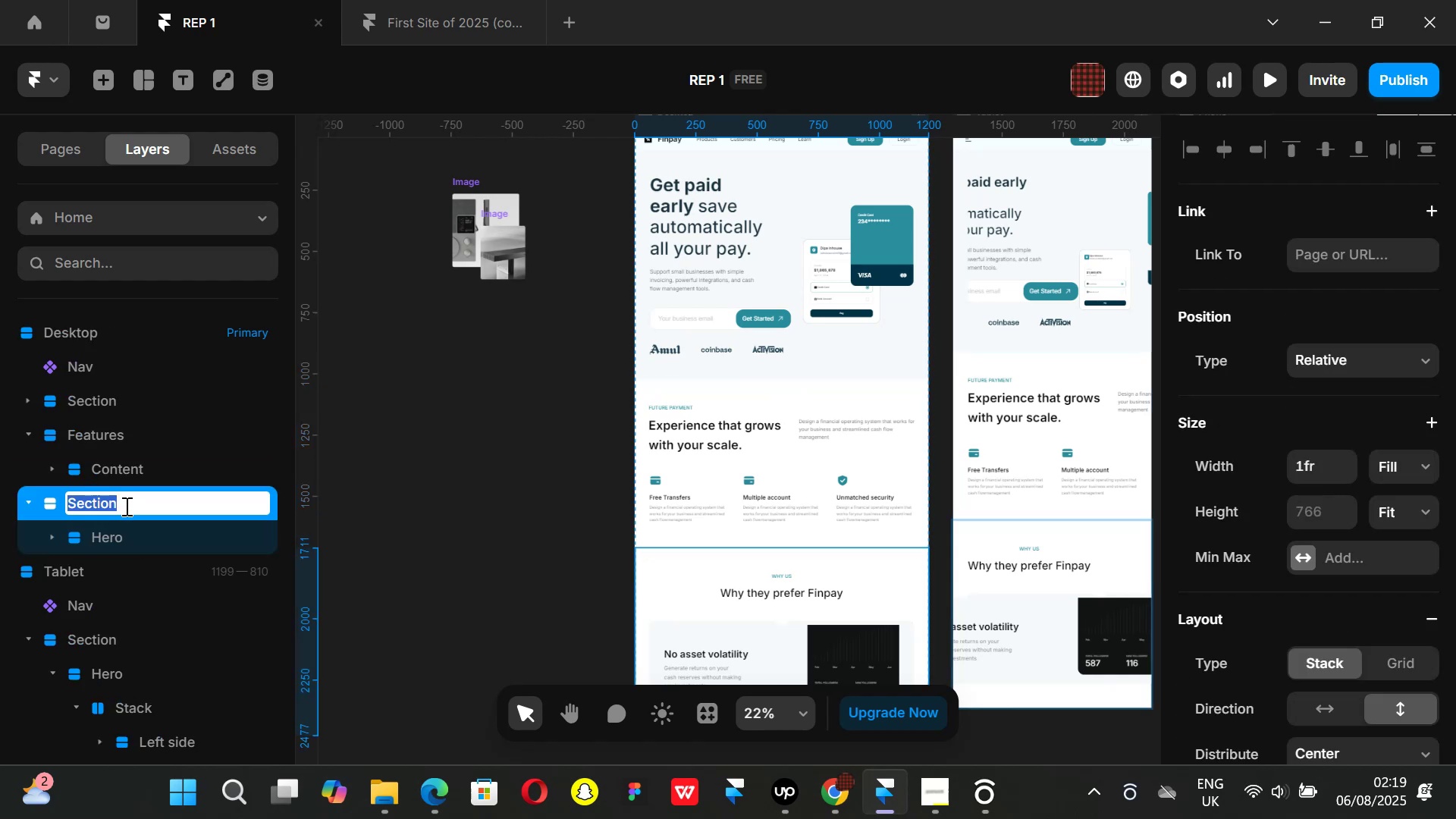 
key(Backspace)
type(why us)
 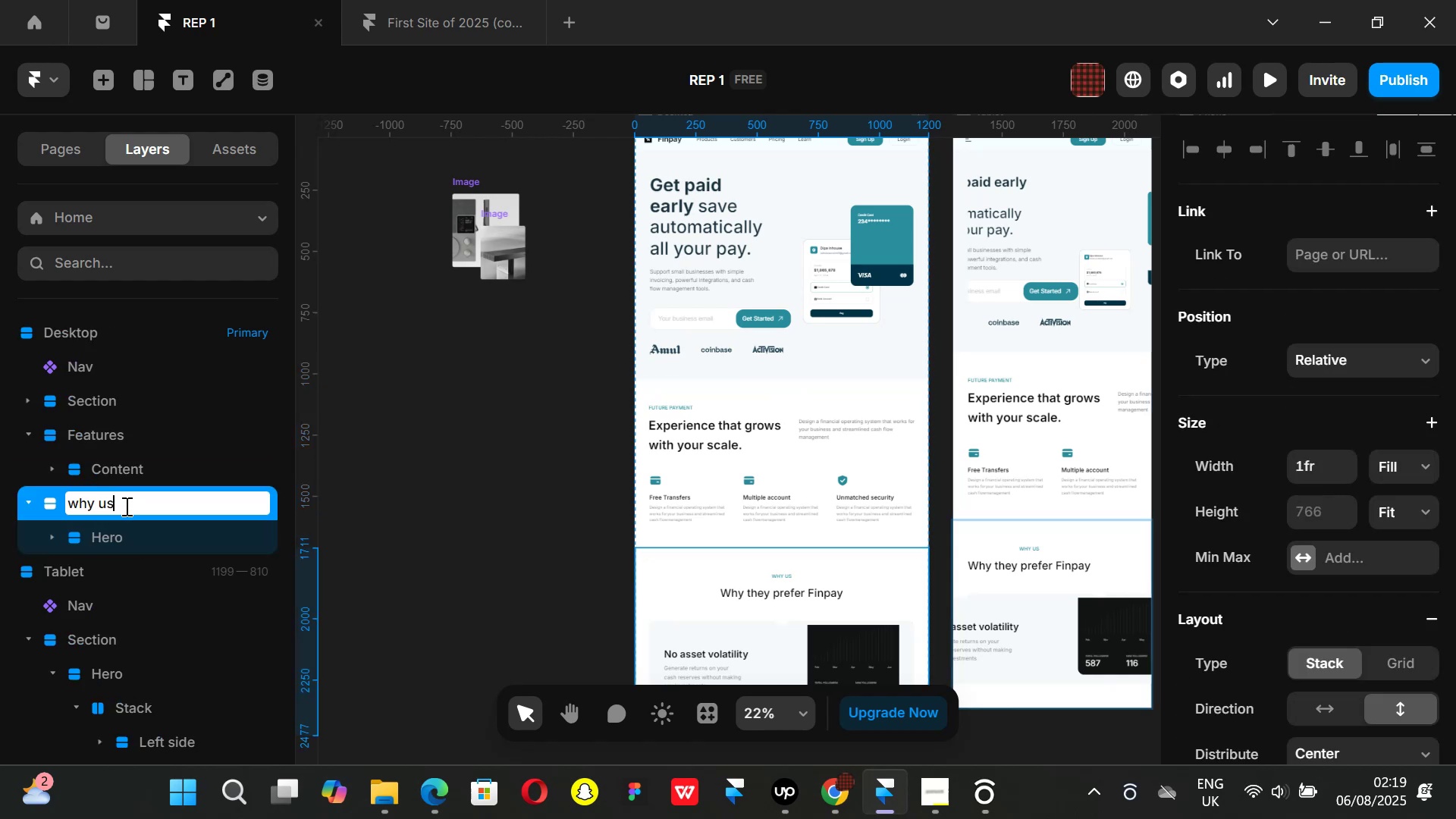 
key(Enter)
 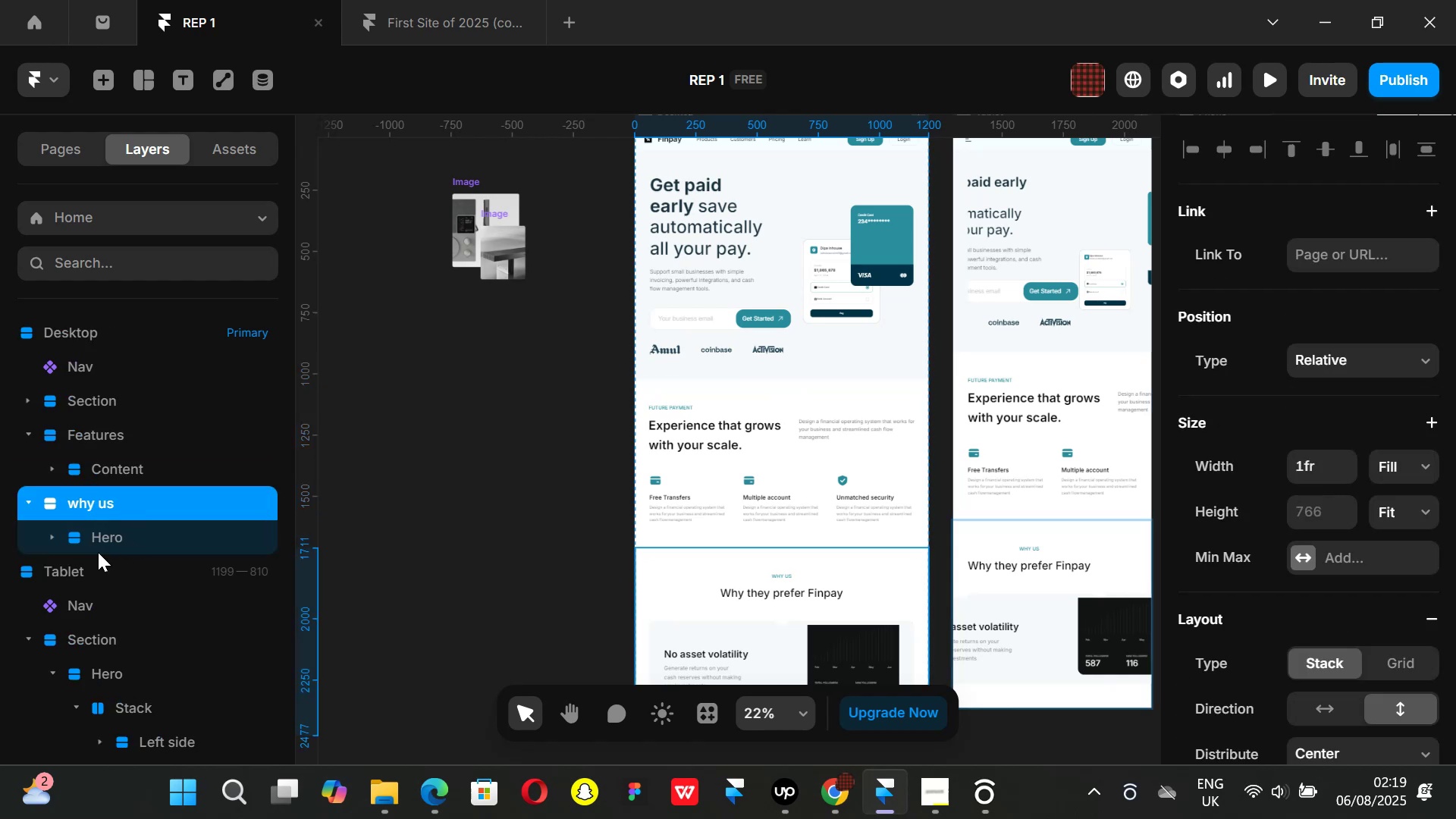 
left_click([102, 548])
 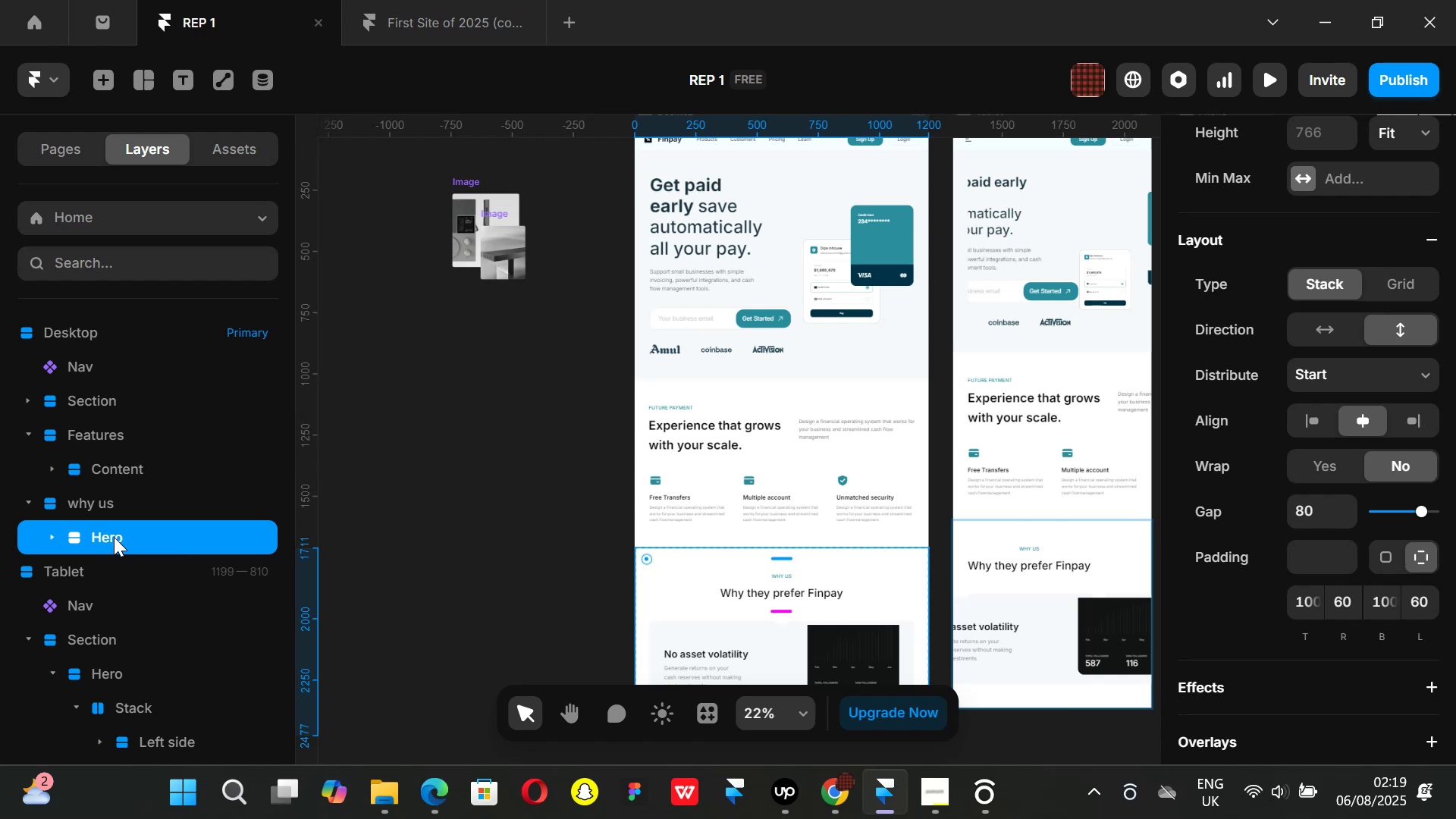 
double_click([114, 537])
 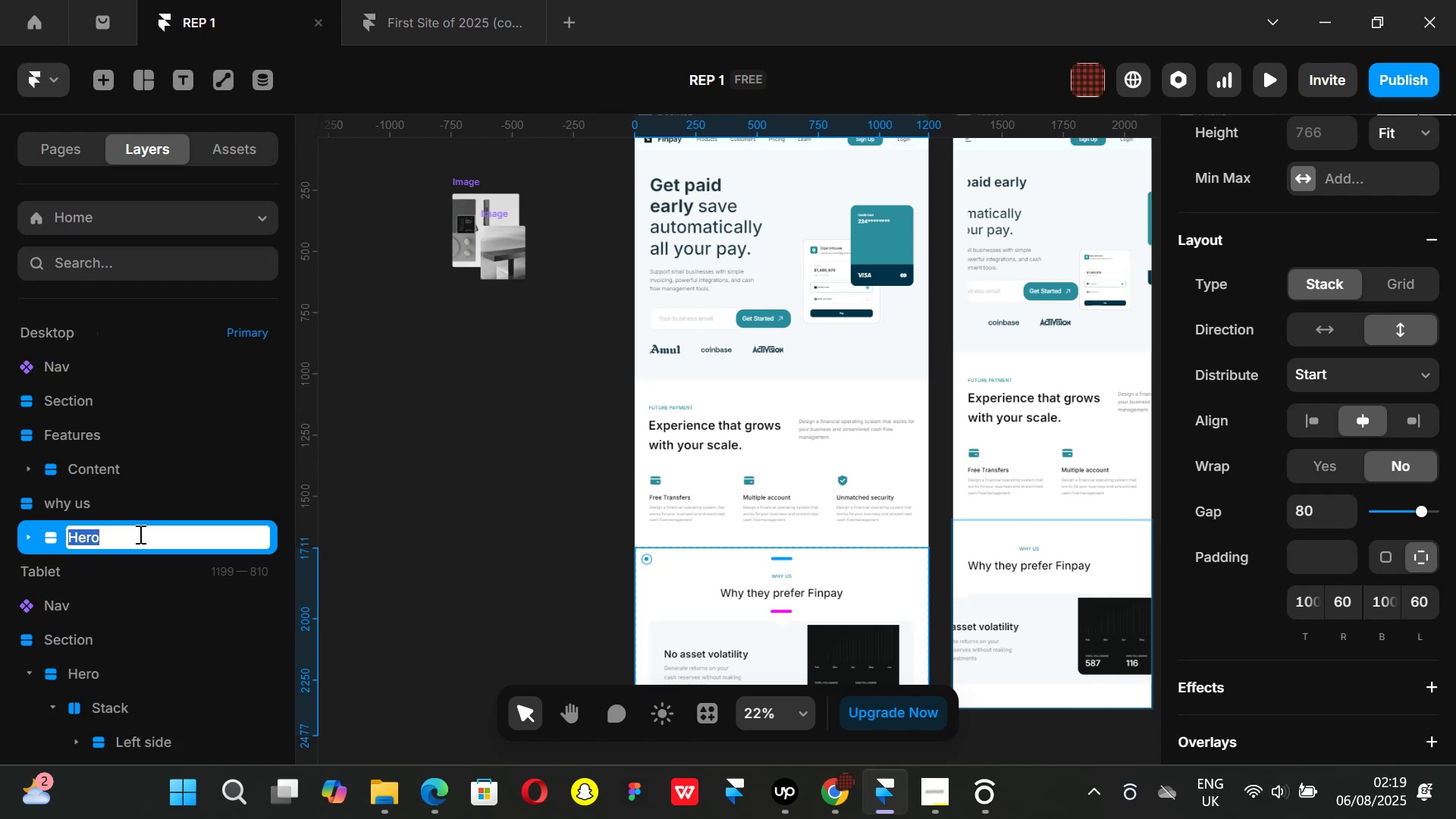 
key(Backspace)
type(Content)
 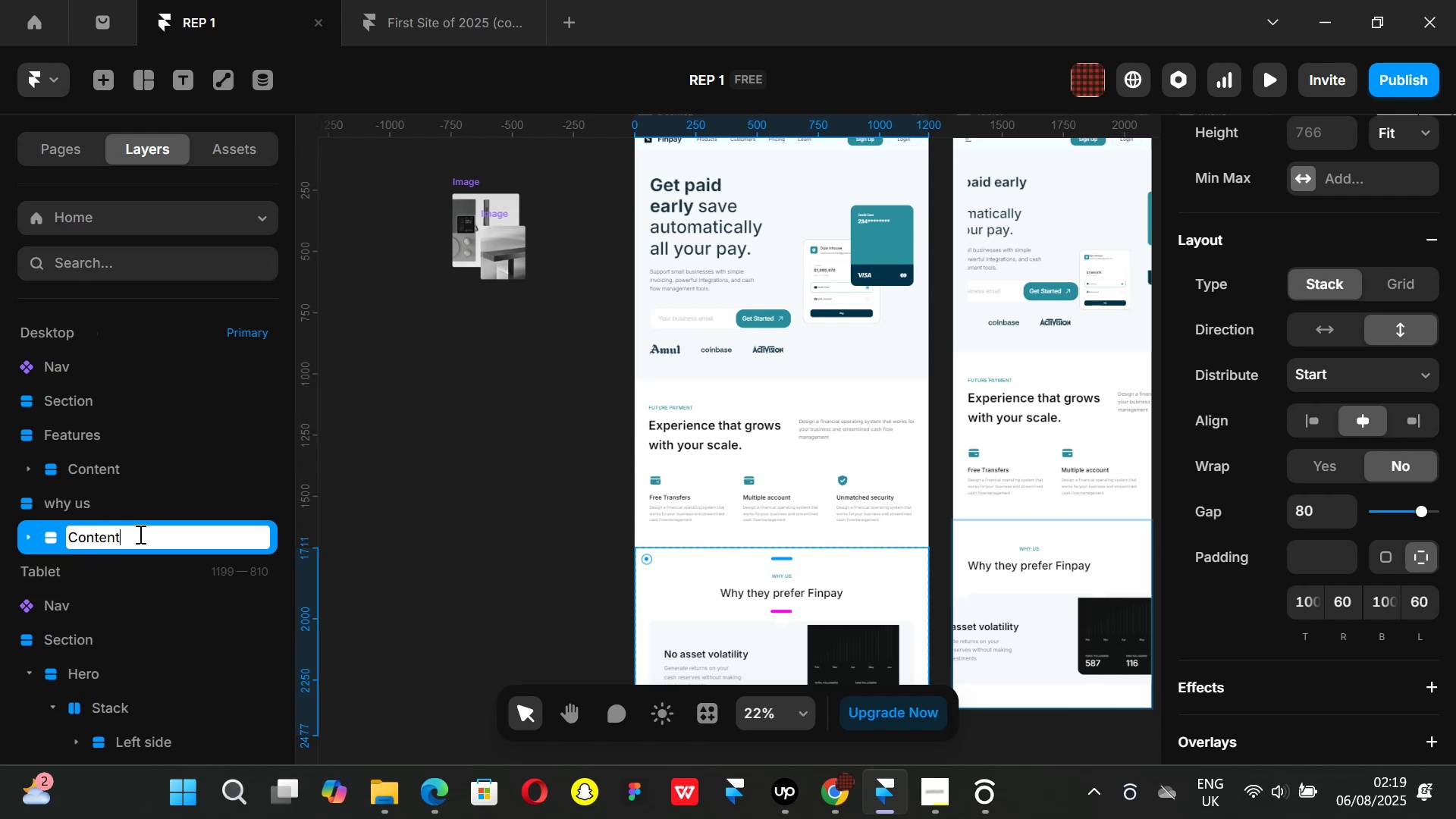 
key(Enter)
 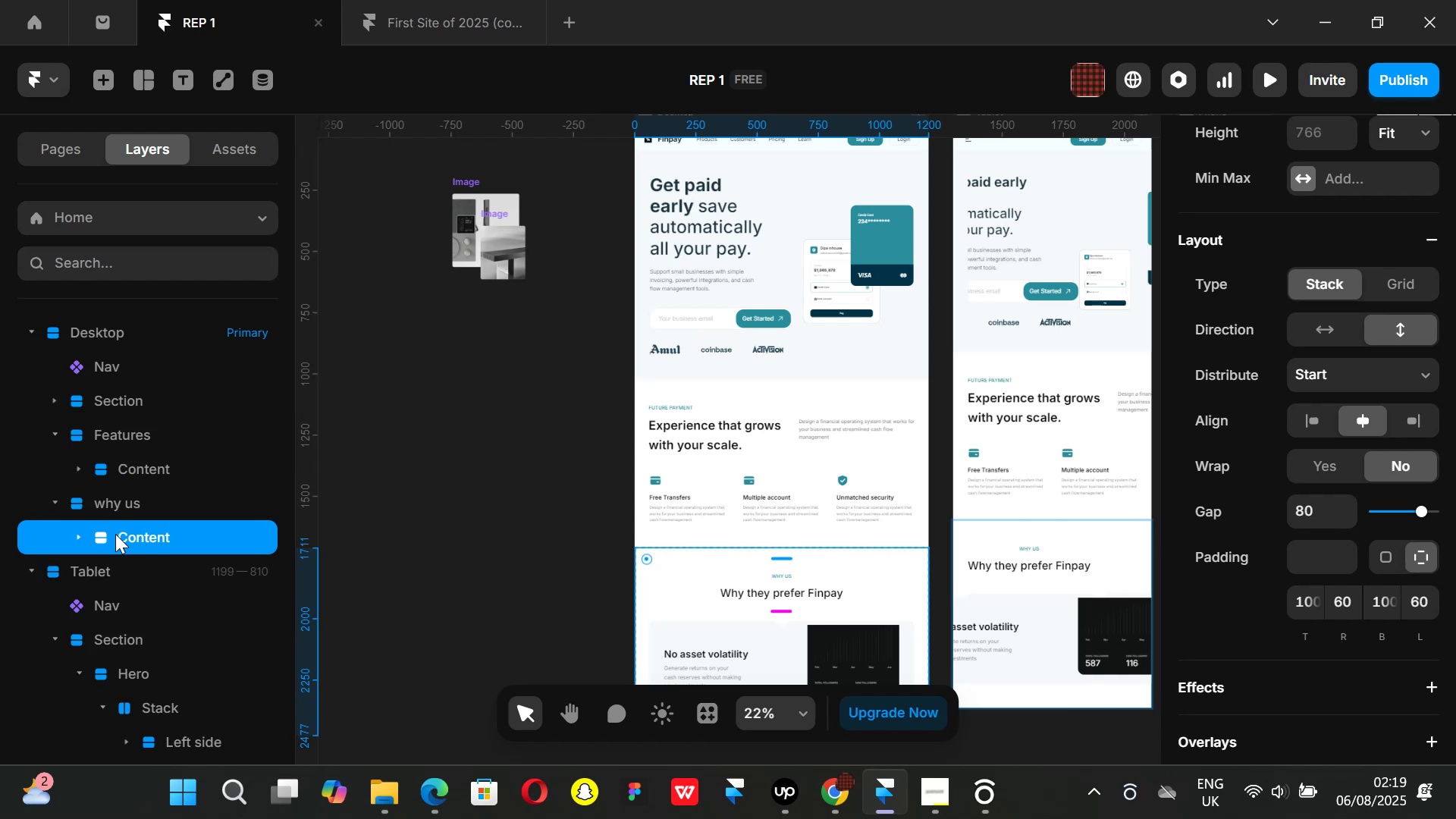 
left_click([79, 537])
 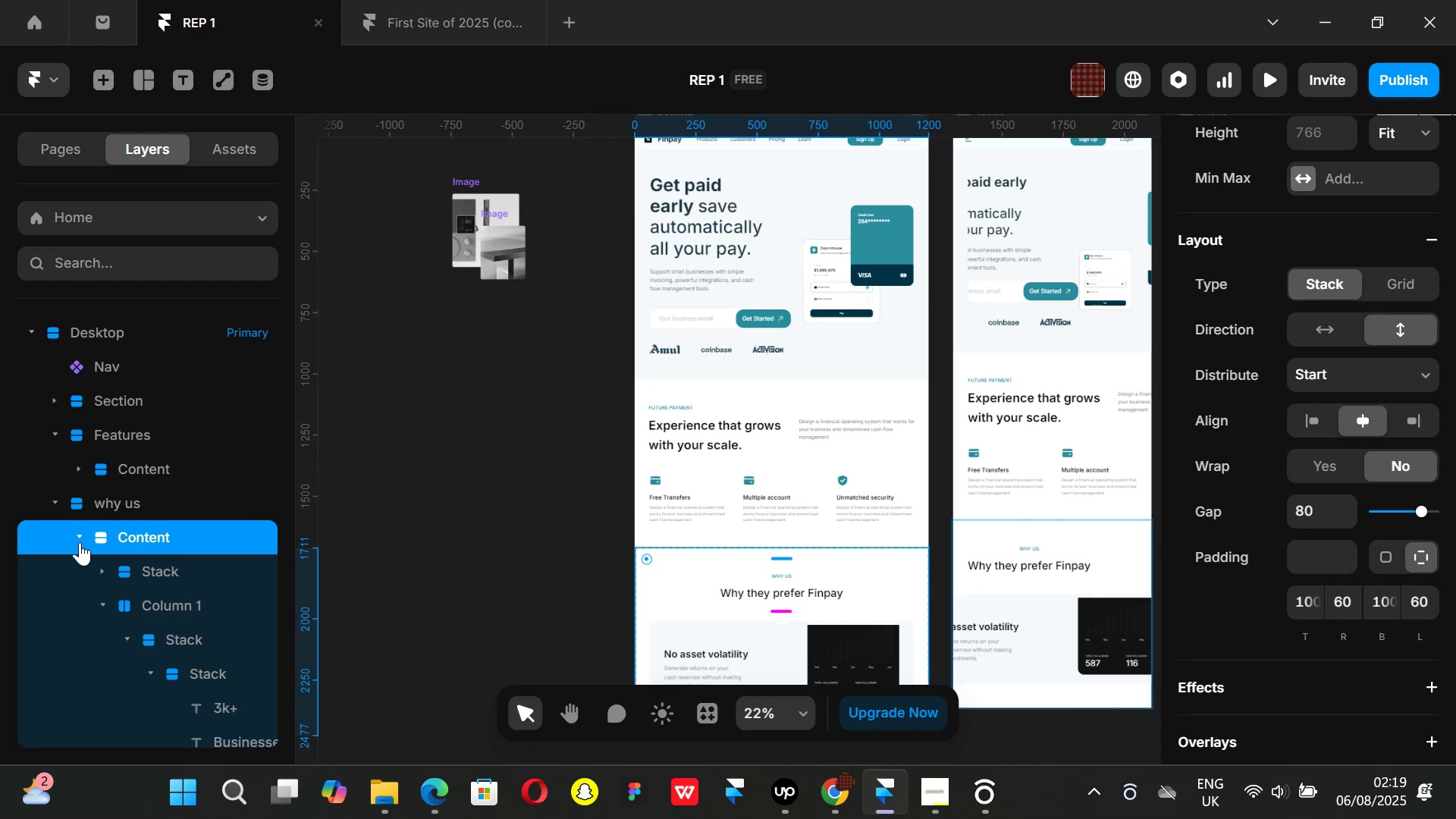 
left_click([80, 534])
 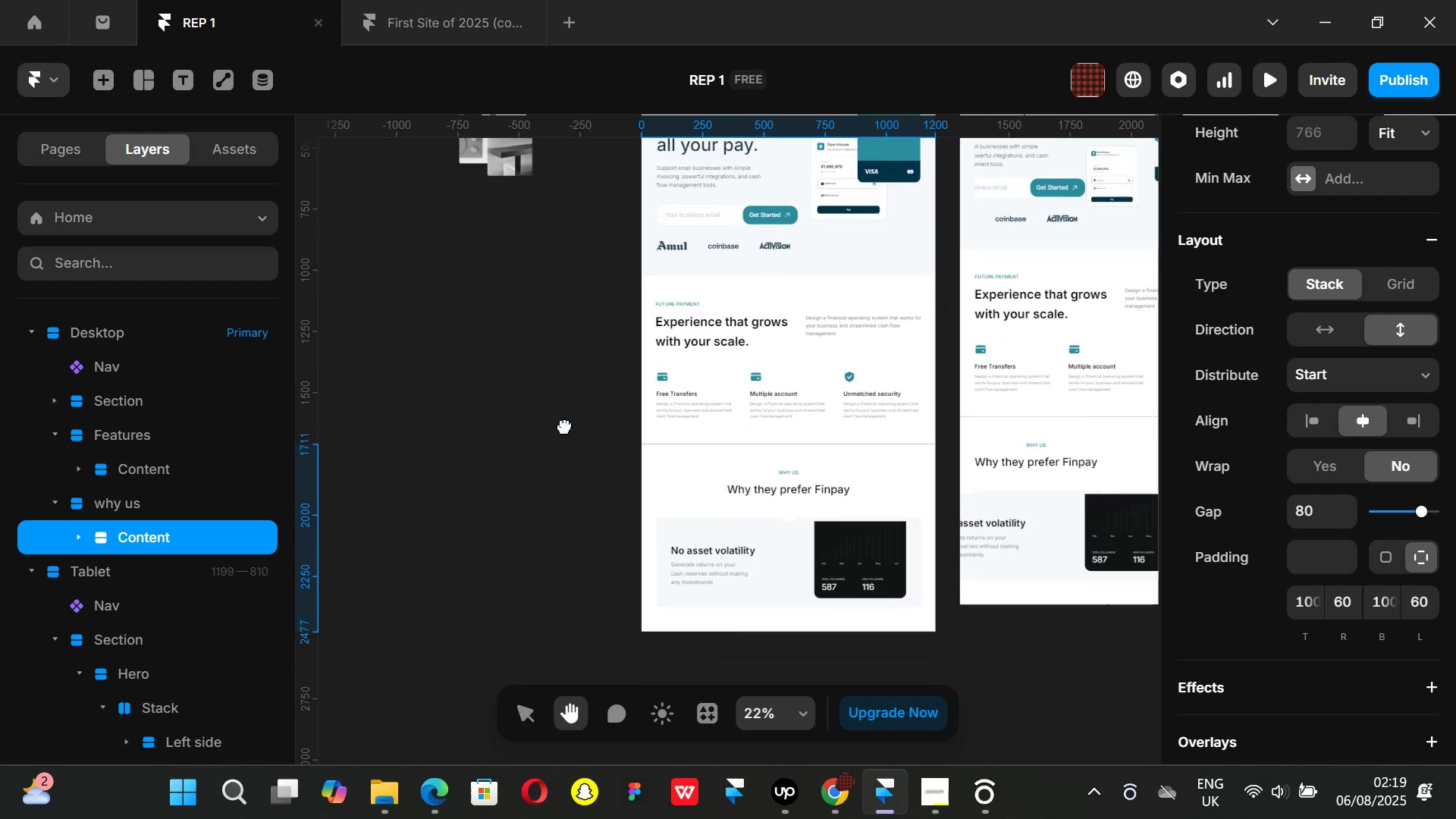 
left_click([128, 500])
 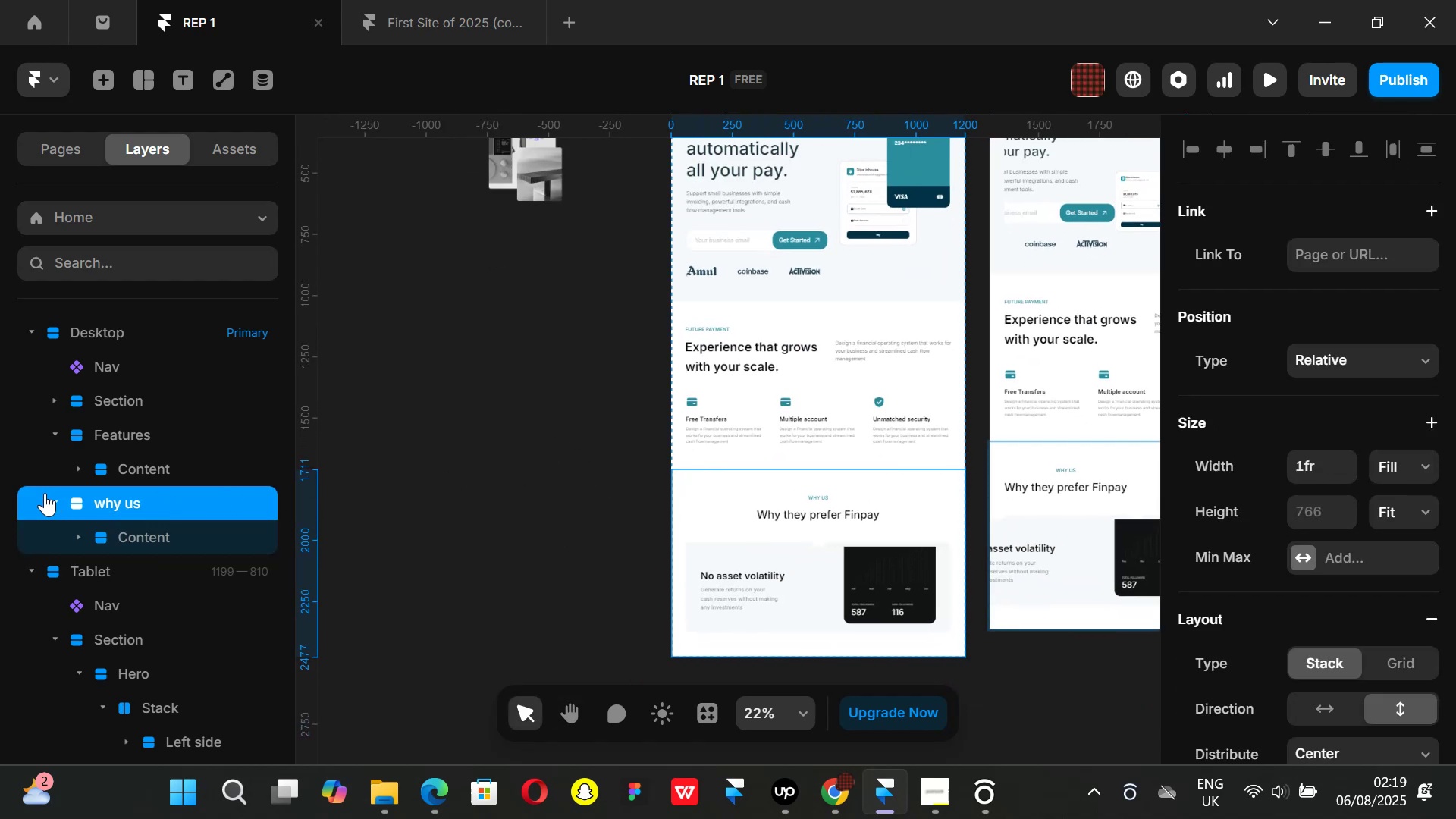 
left_click([53, 497])
 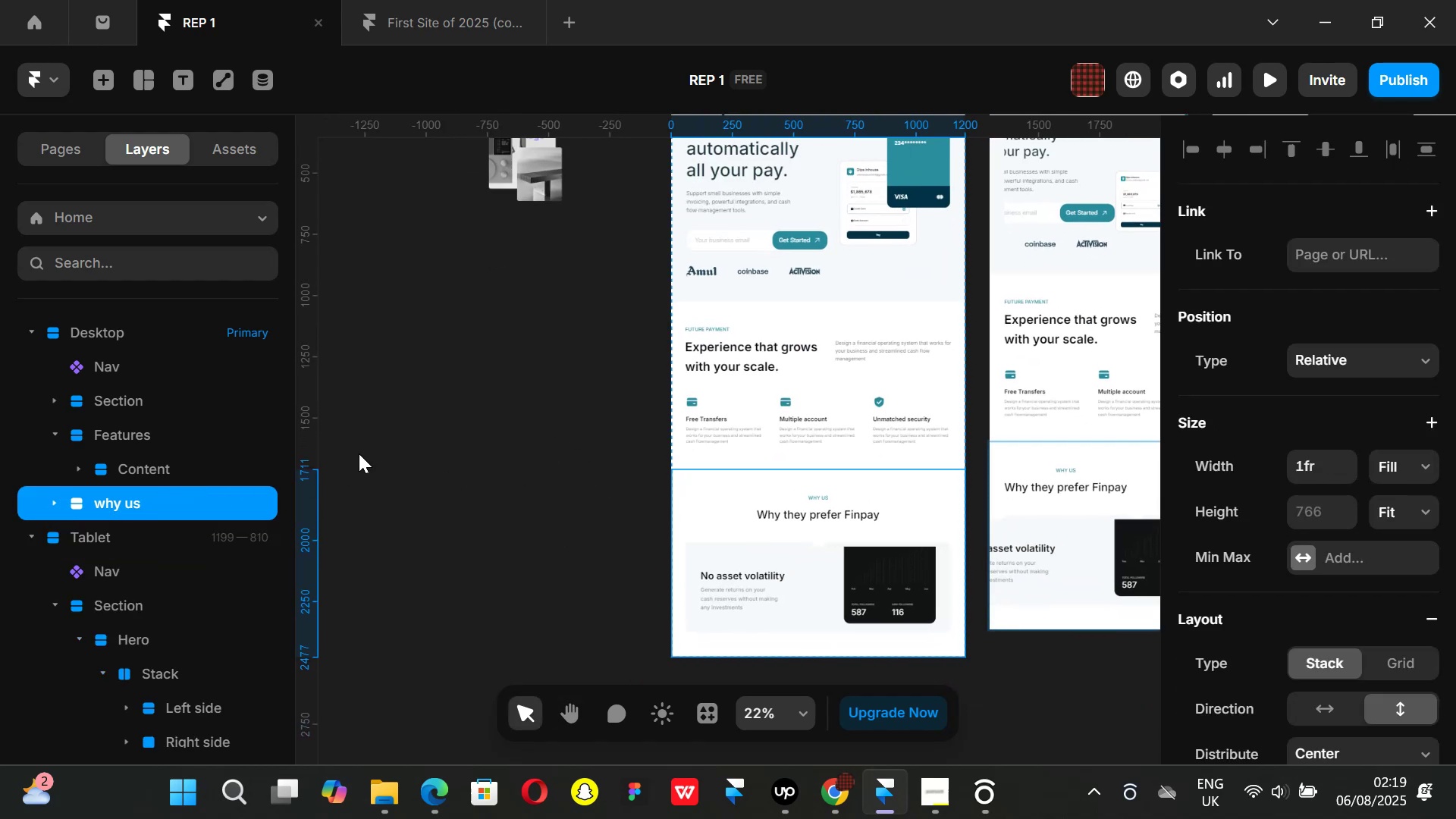 
key(Control+ControlLeft)
 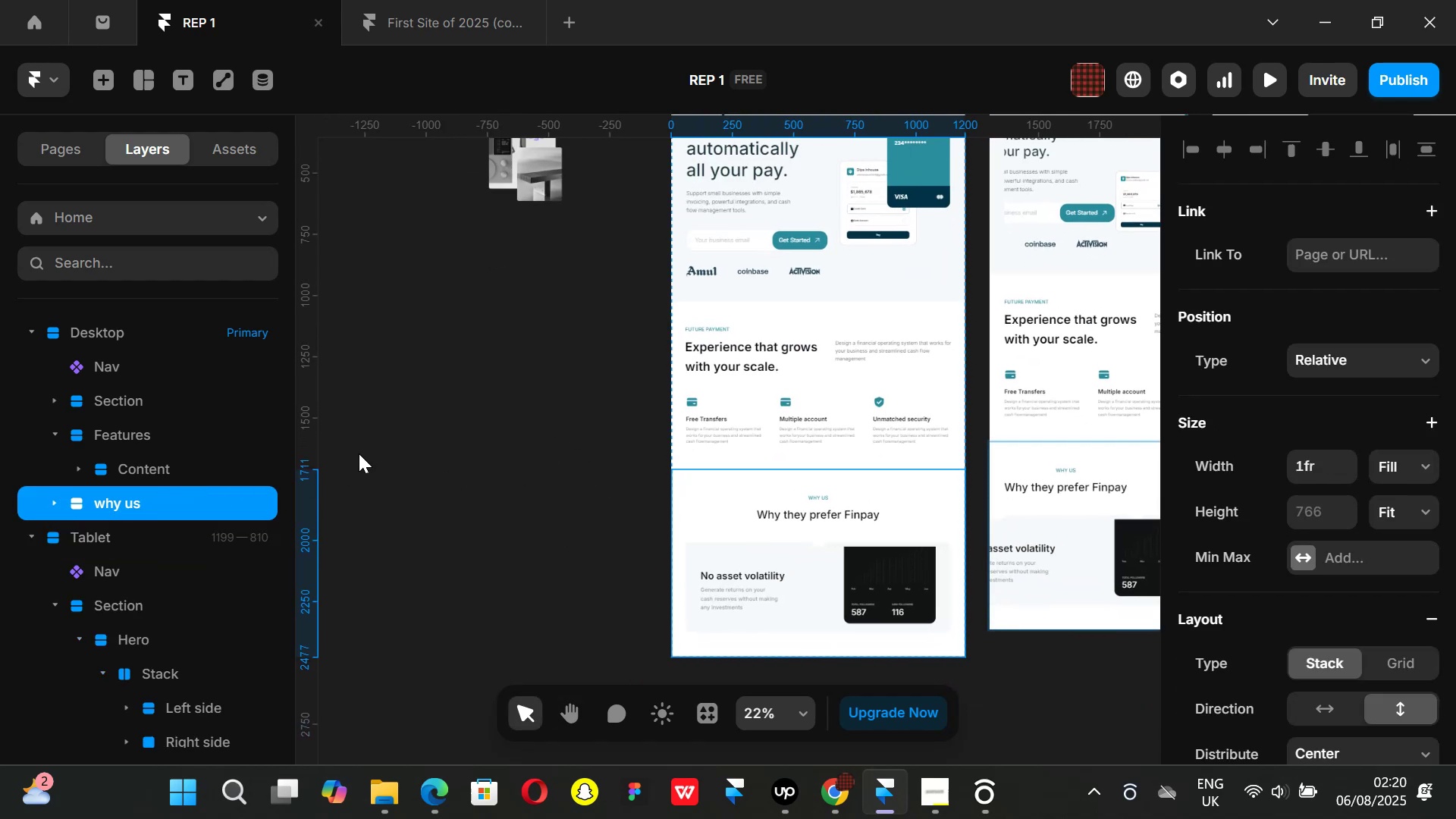 
key(Control+D)
 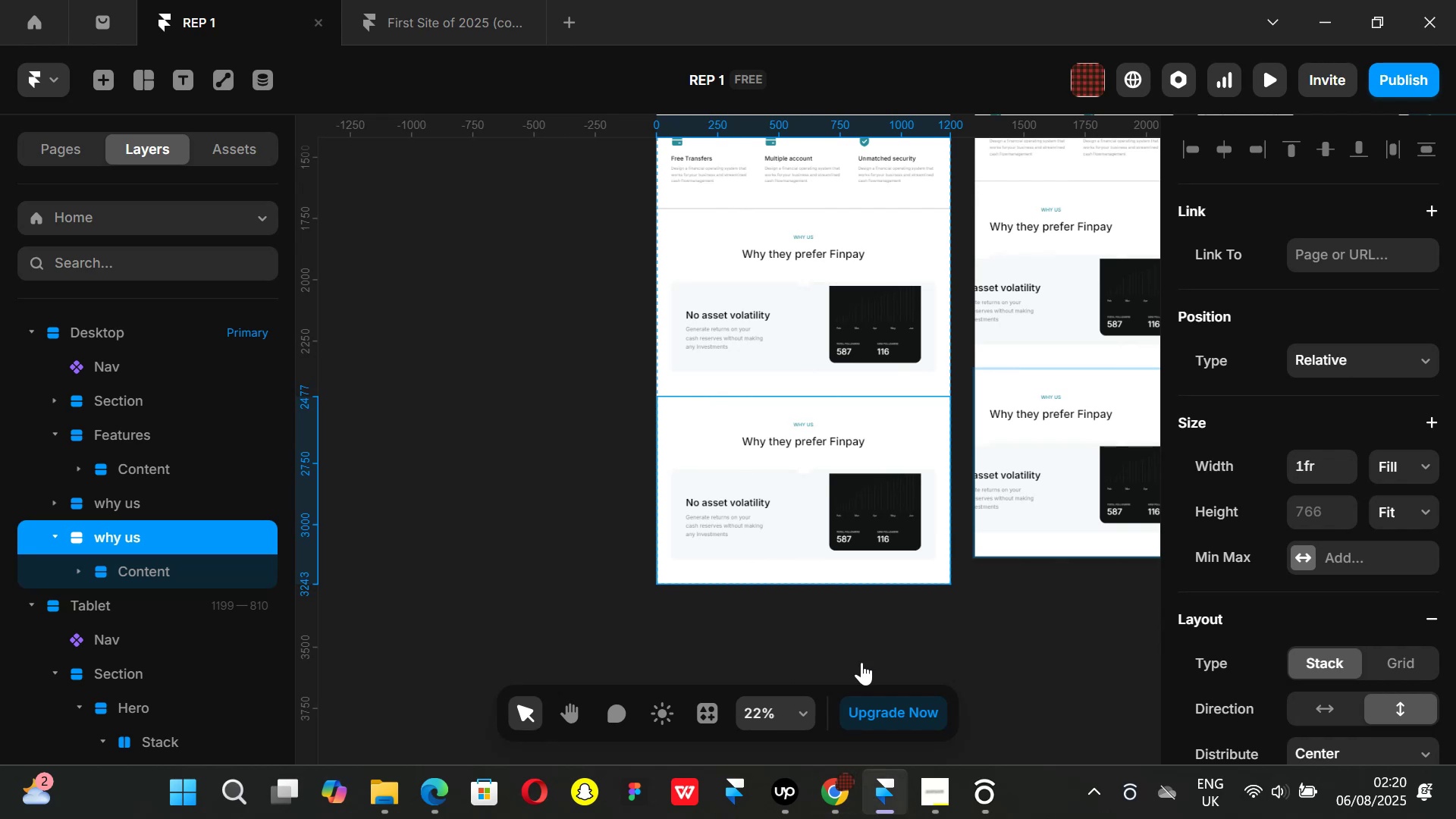 
wait(5.05)
 